 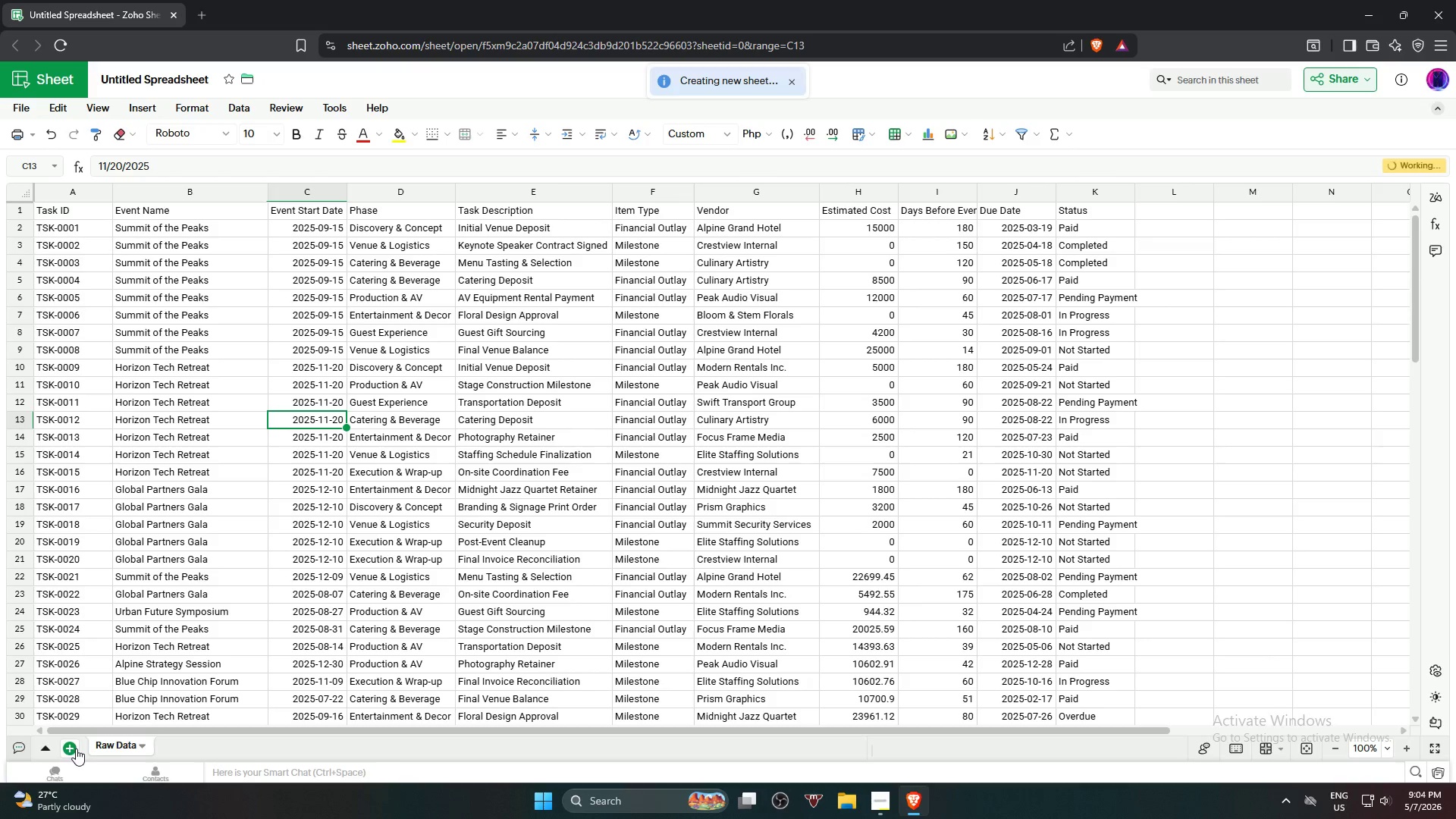 
left_click([68, 748])
 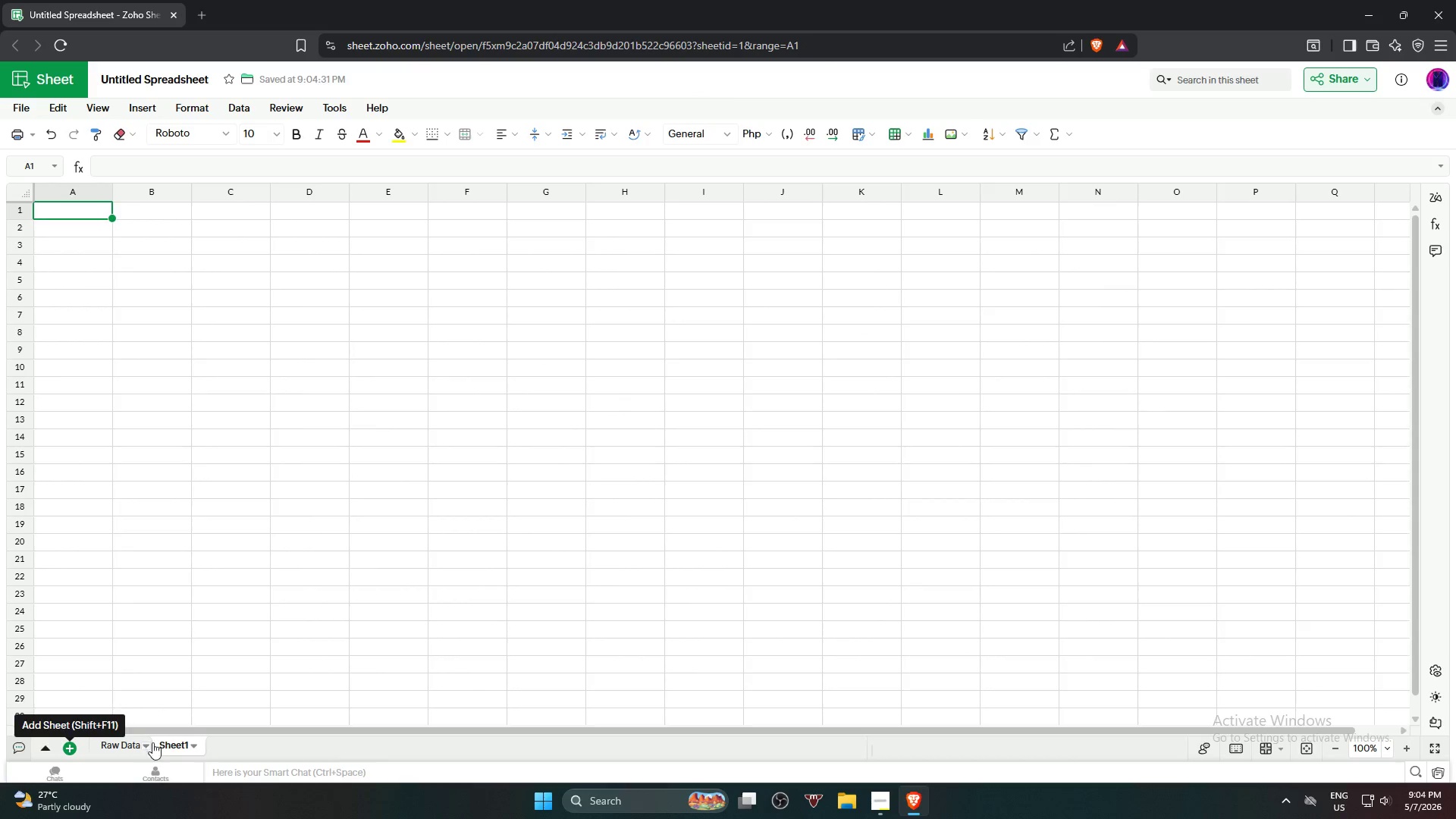 
left_click([176, 745])
 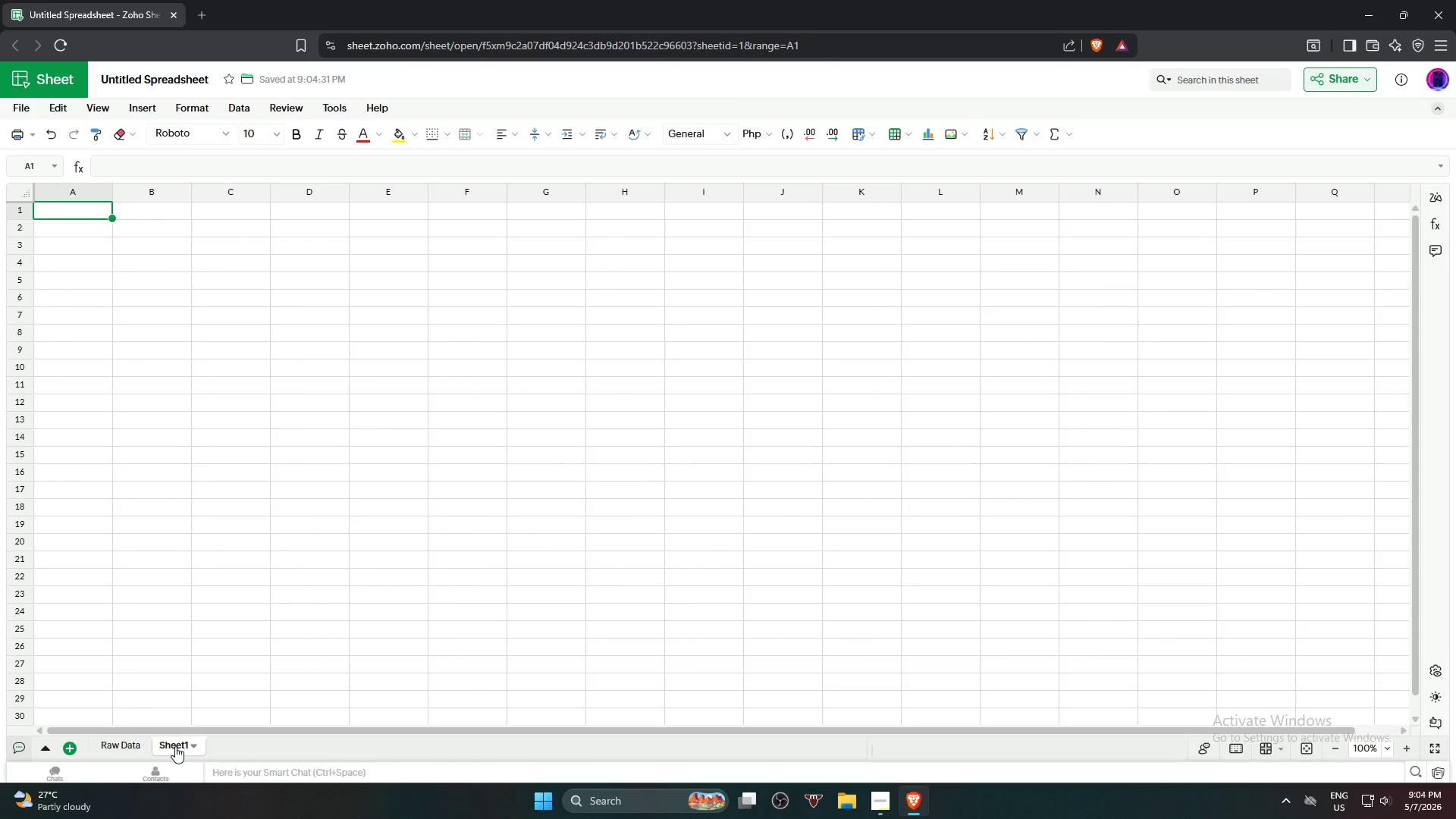 
left_click([166, 745])
 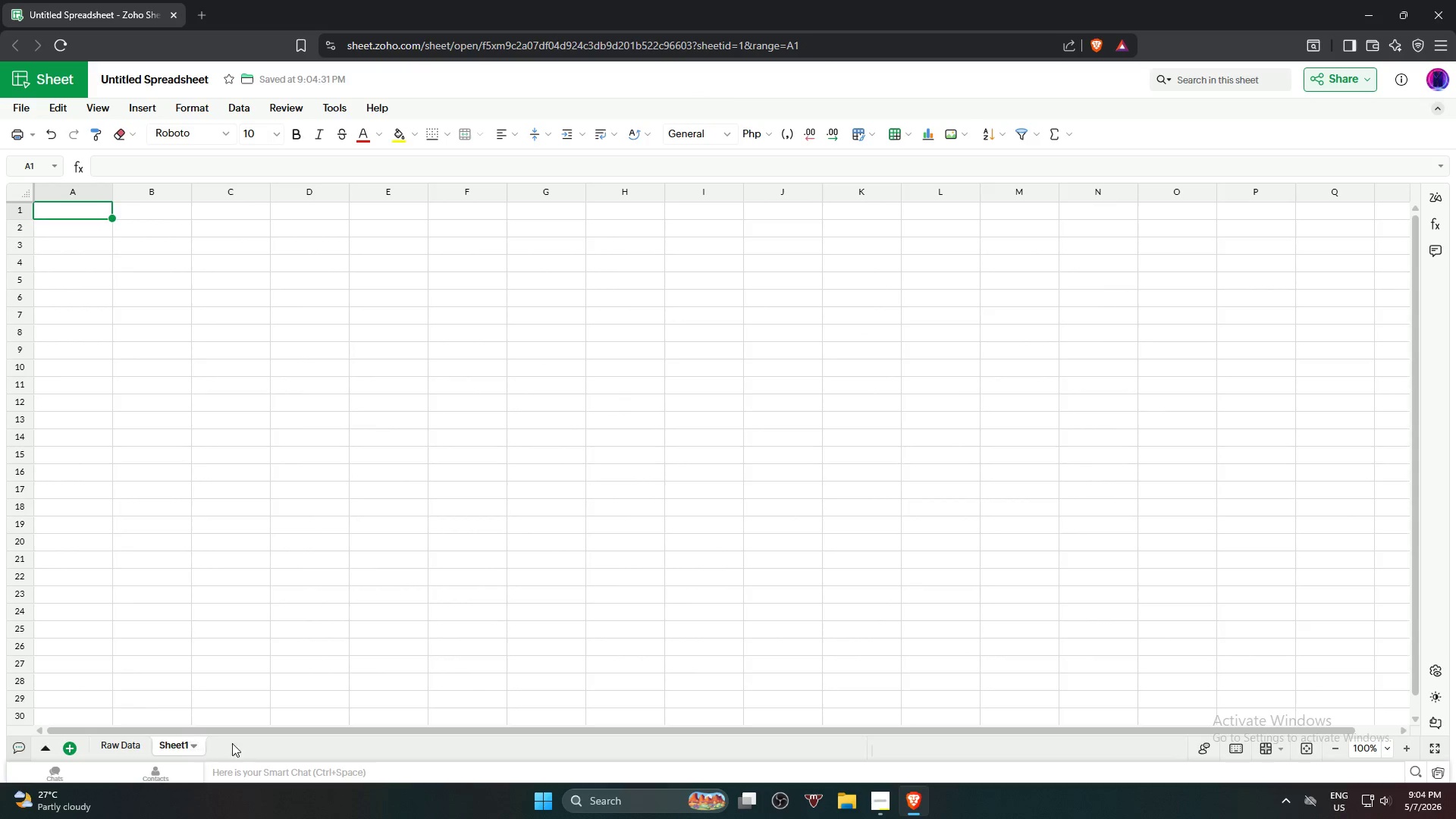 
left_click([239, 739])
 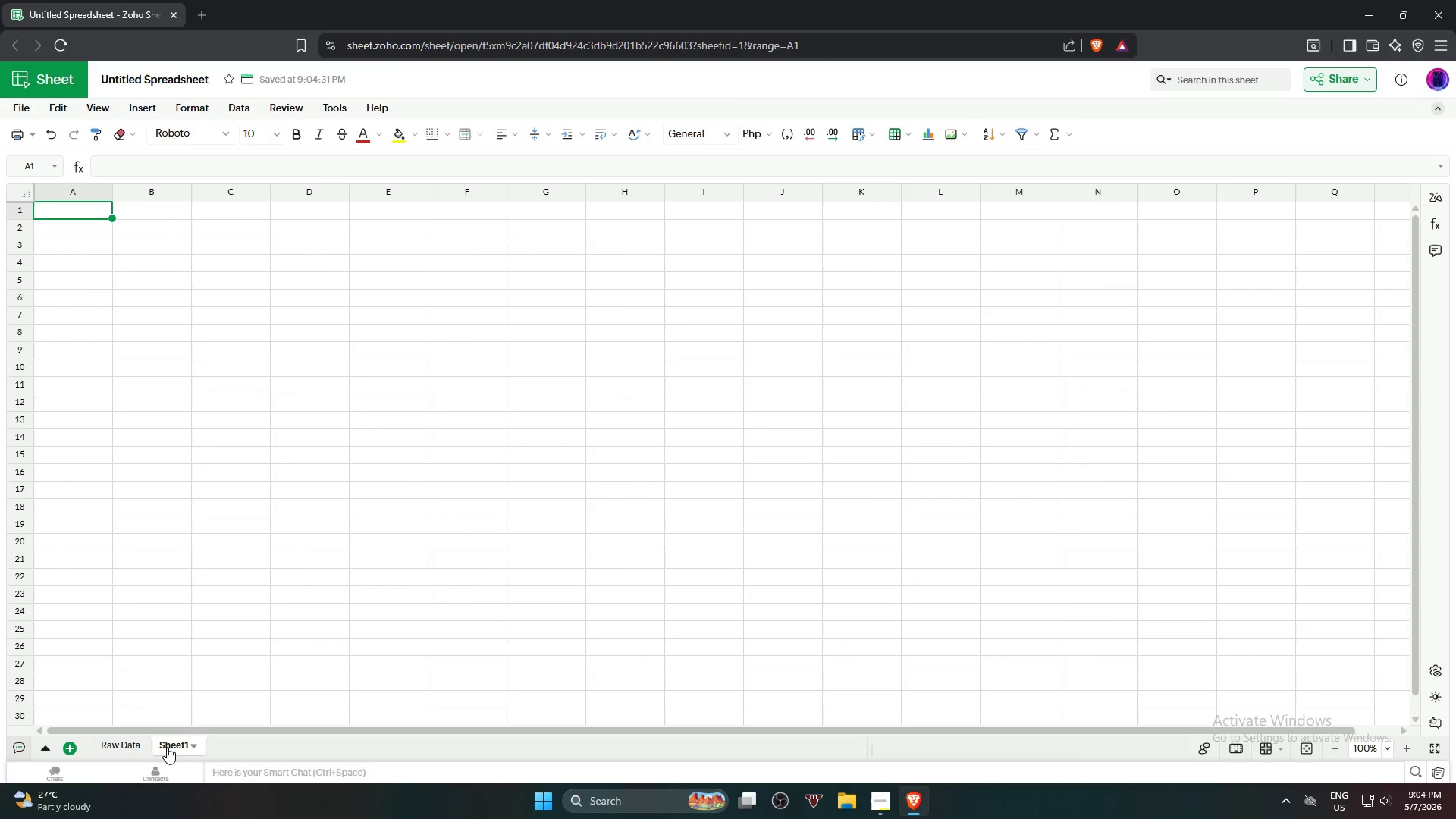 
double_click([168, 746])
 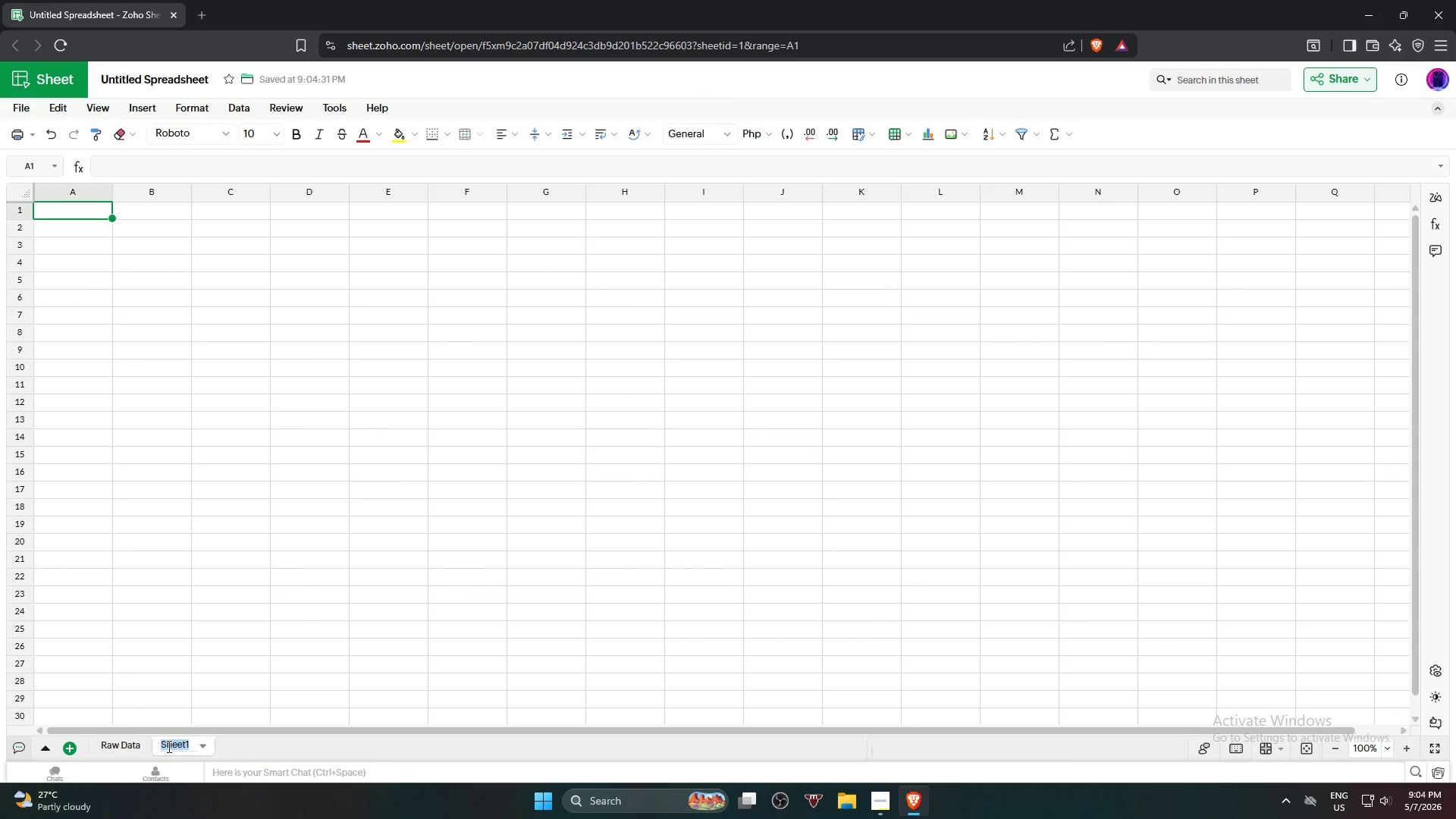 
type(Event Control)
 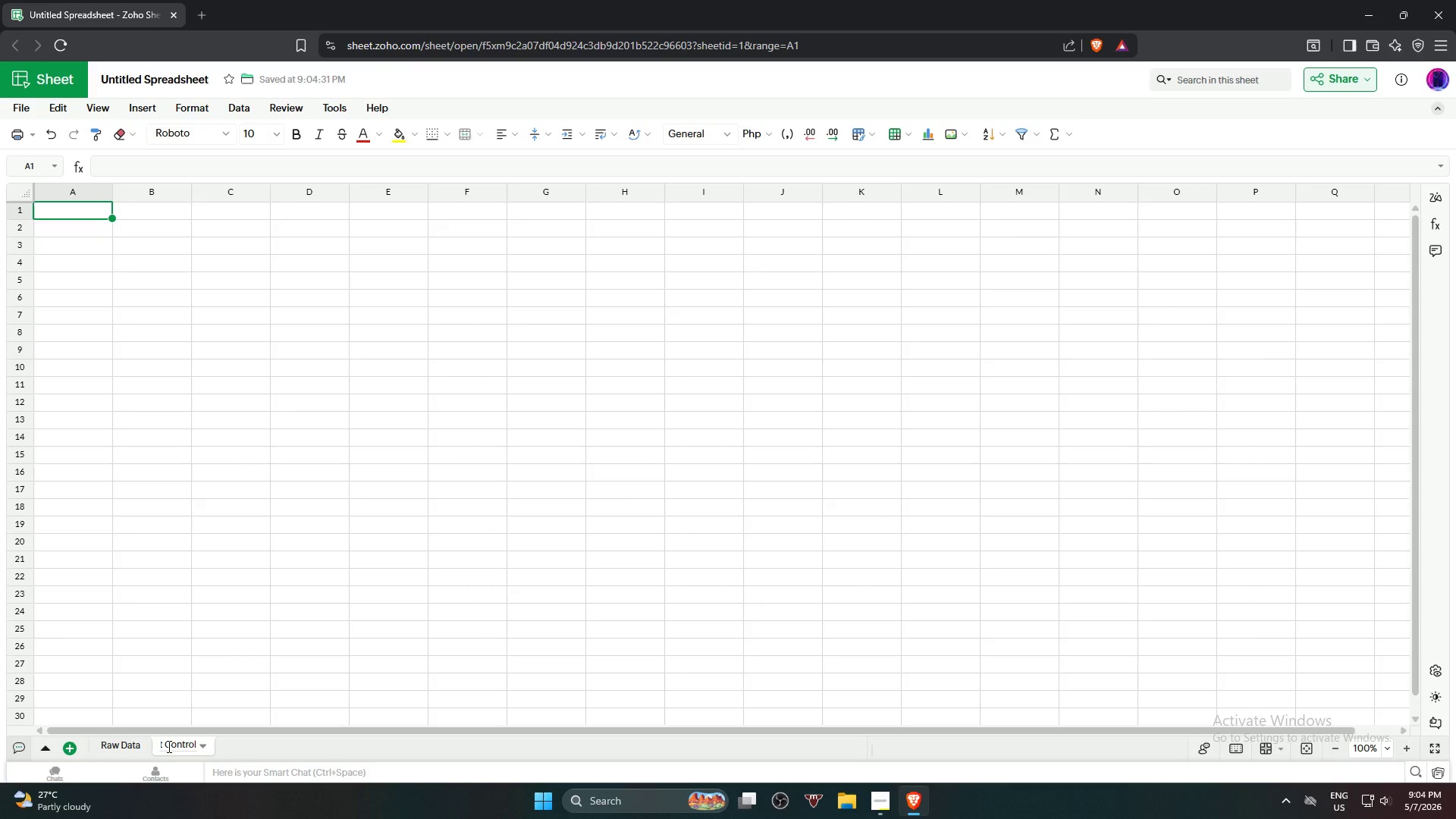 
key(Enter)
 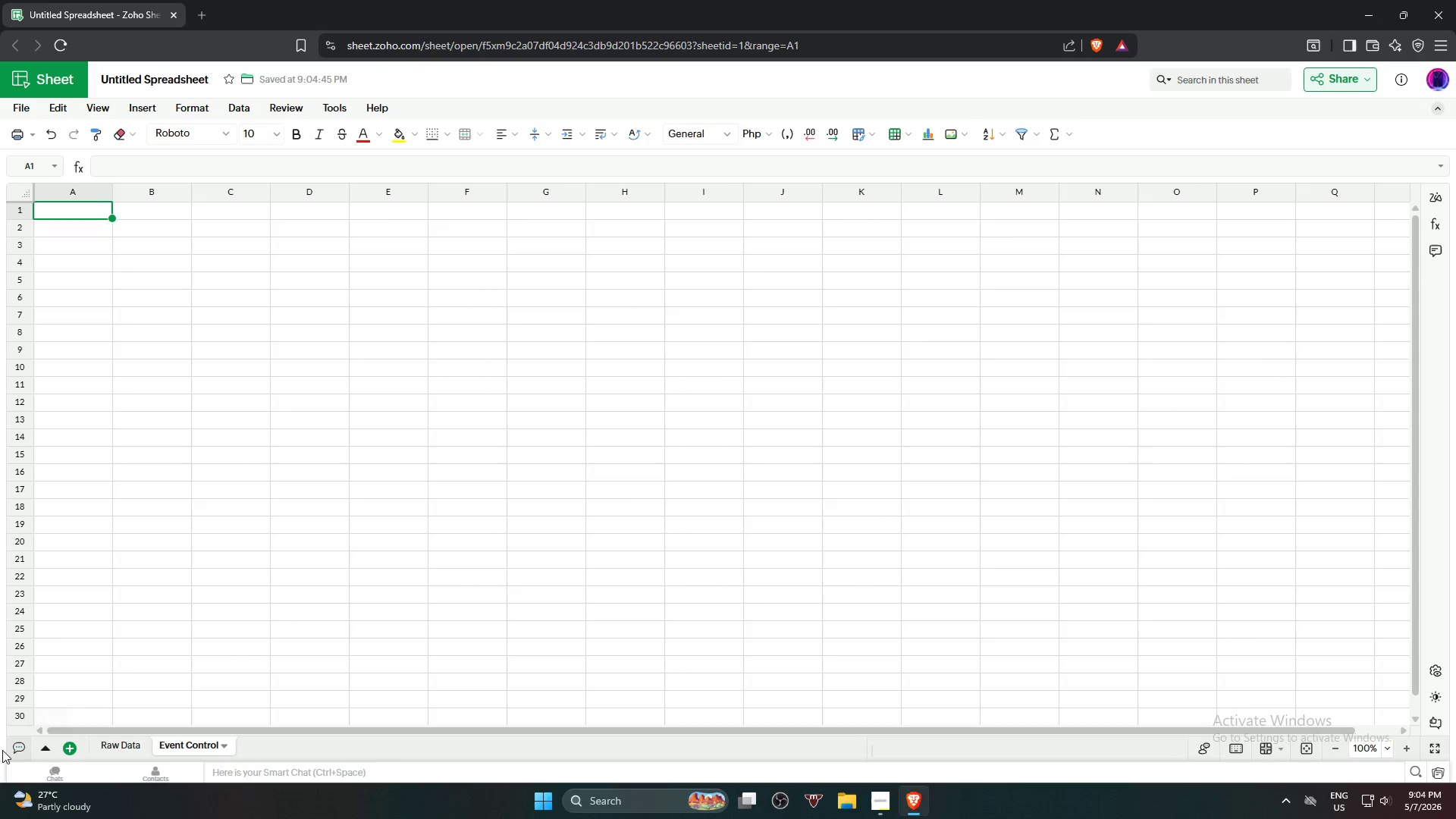 
left_click([71, 750])
 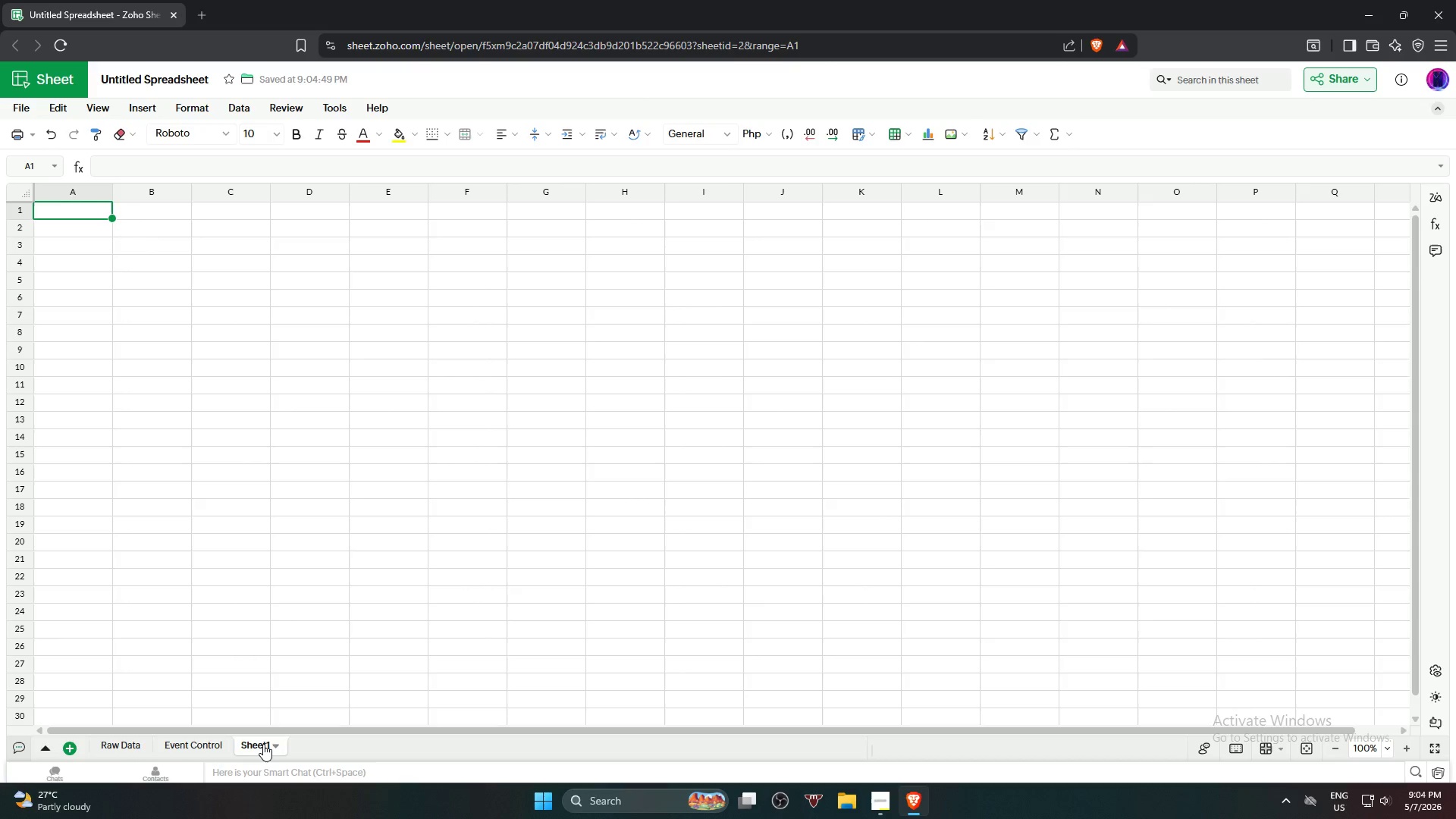 
double_click([259, 744])
 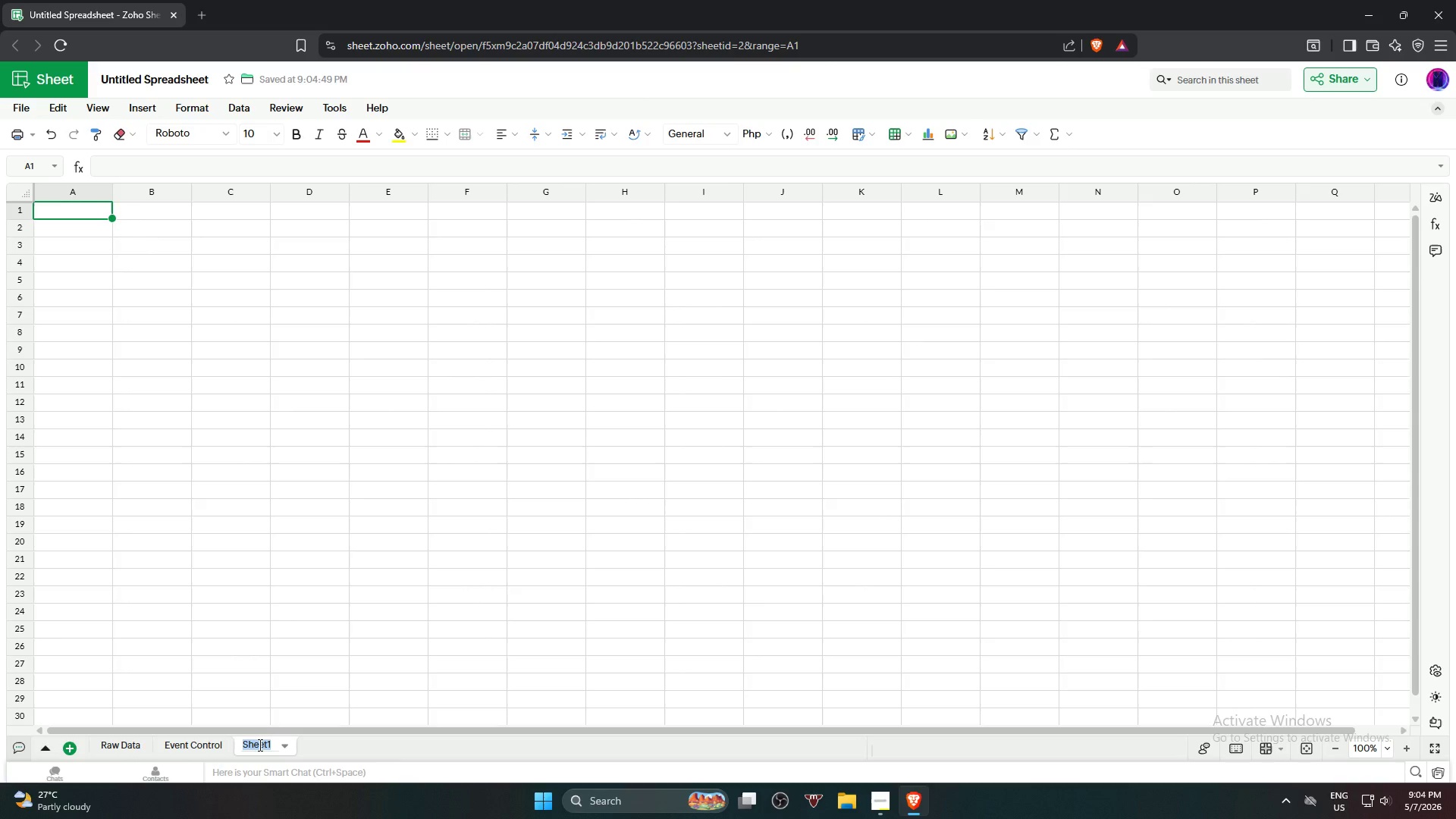 
type(Integrated Timeline)
 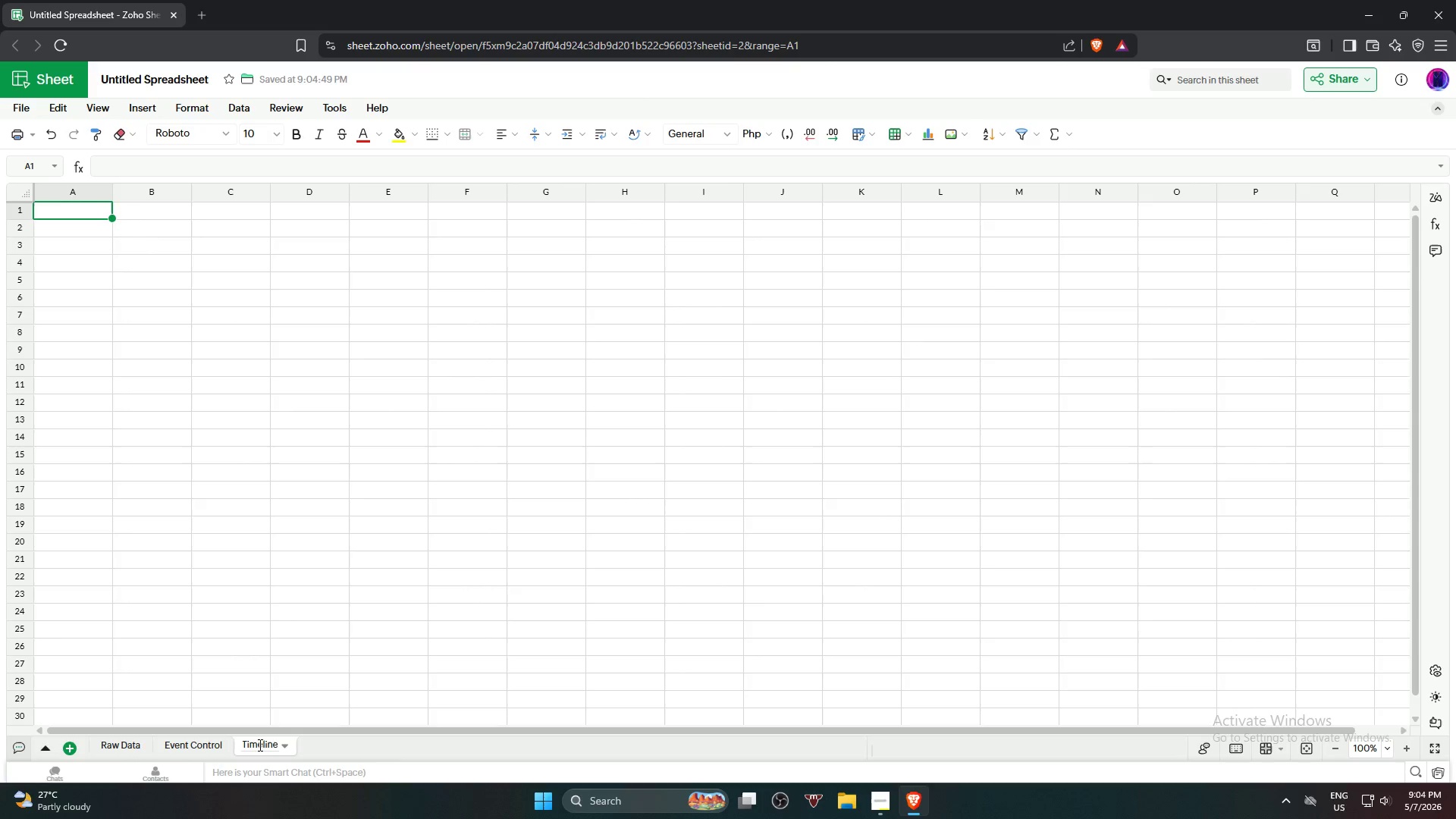 
key(Enter)
 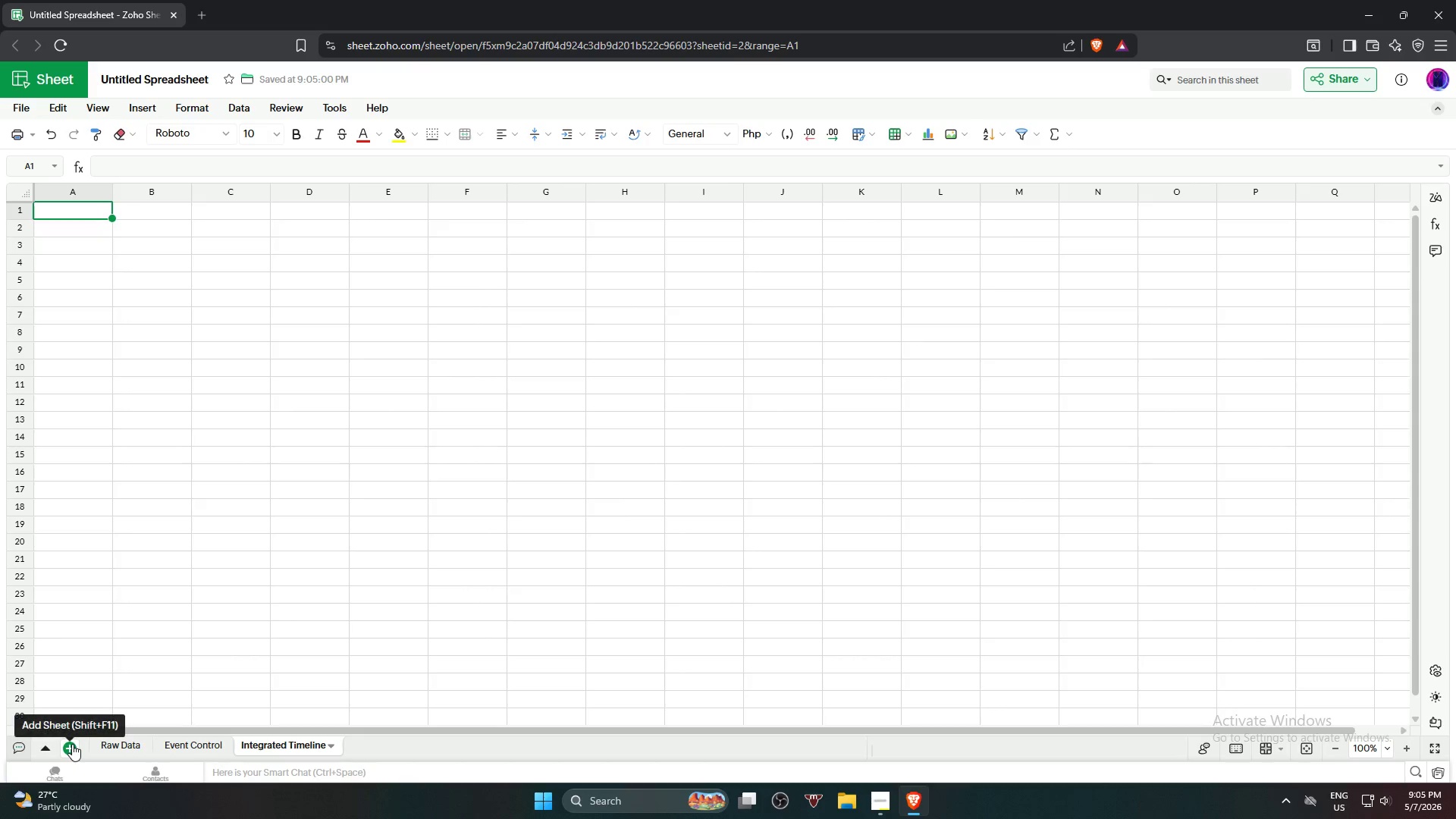 
wait(10.2)
 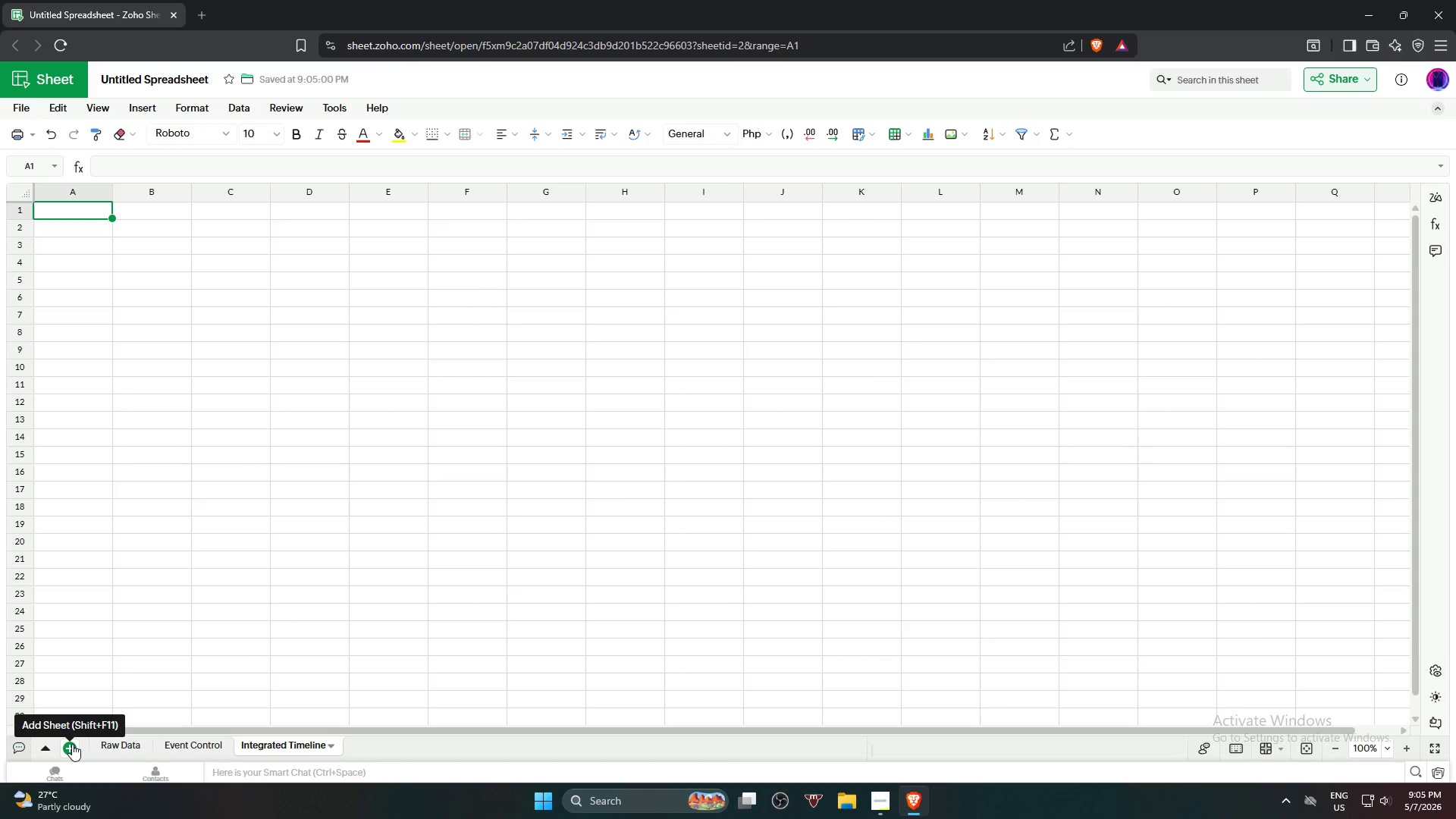 
key(Shift+F11)
 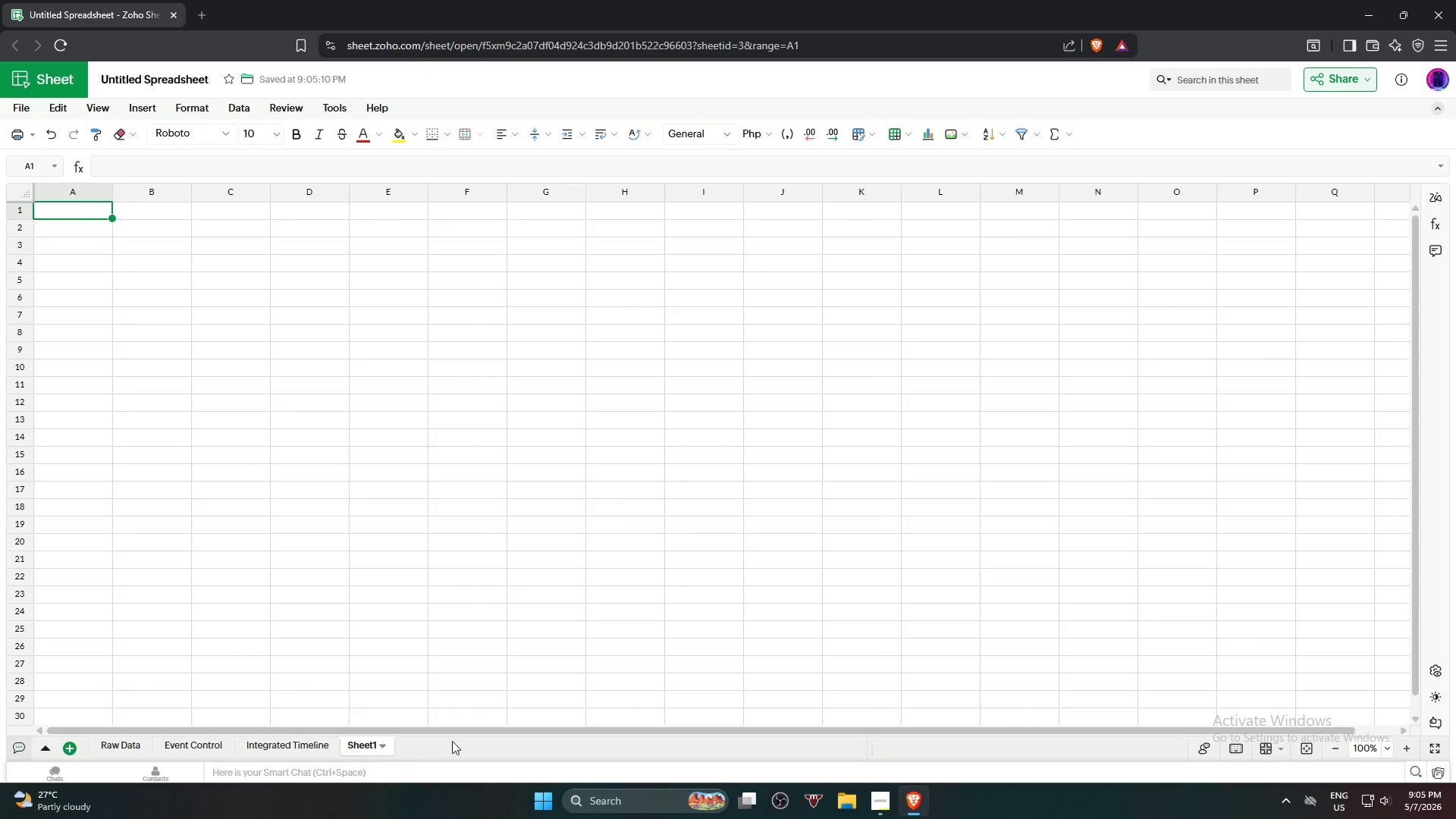 
left_click([362, 740])
 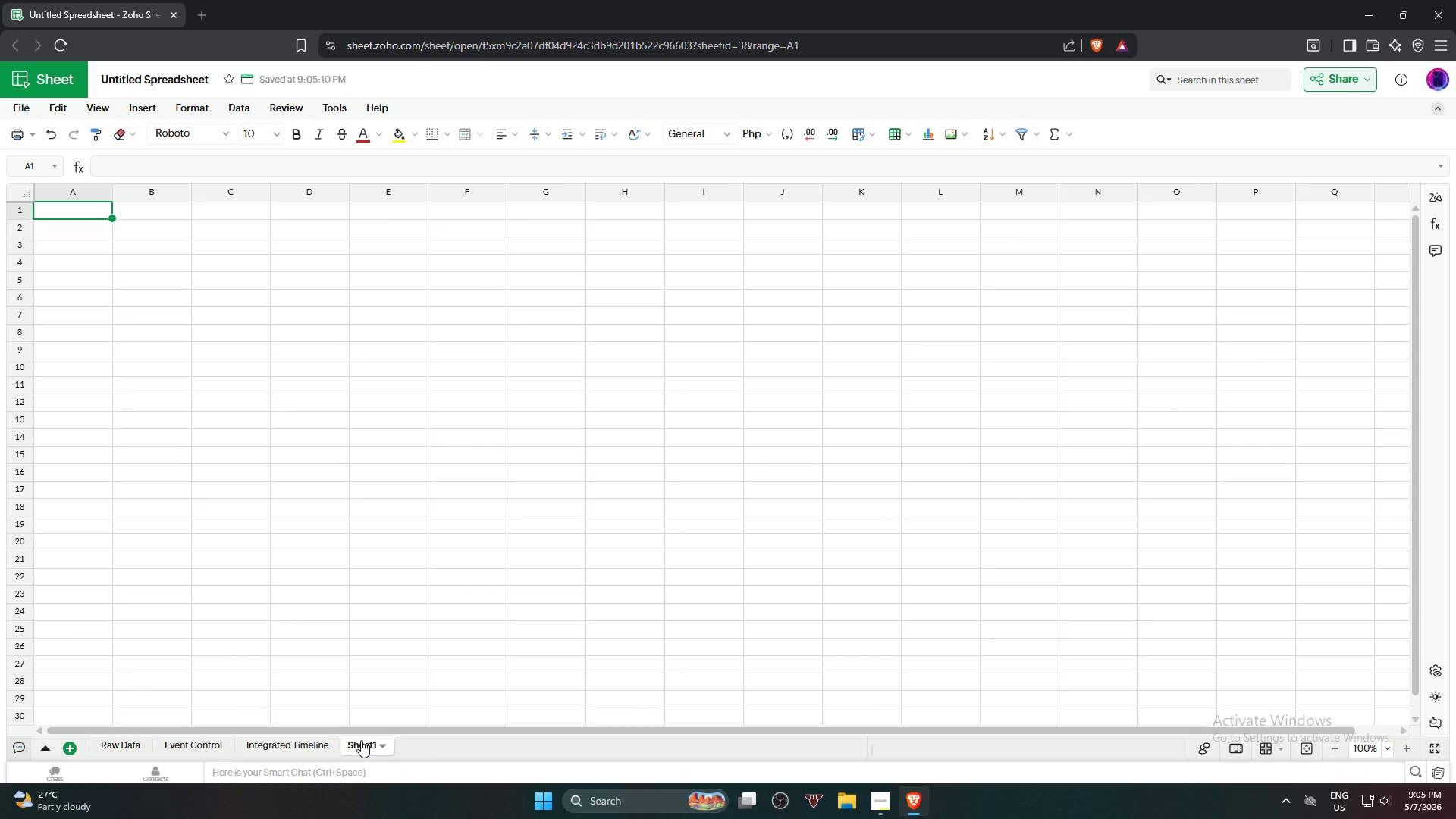 
double_click([361, 740])
 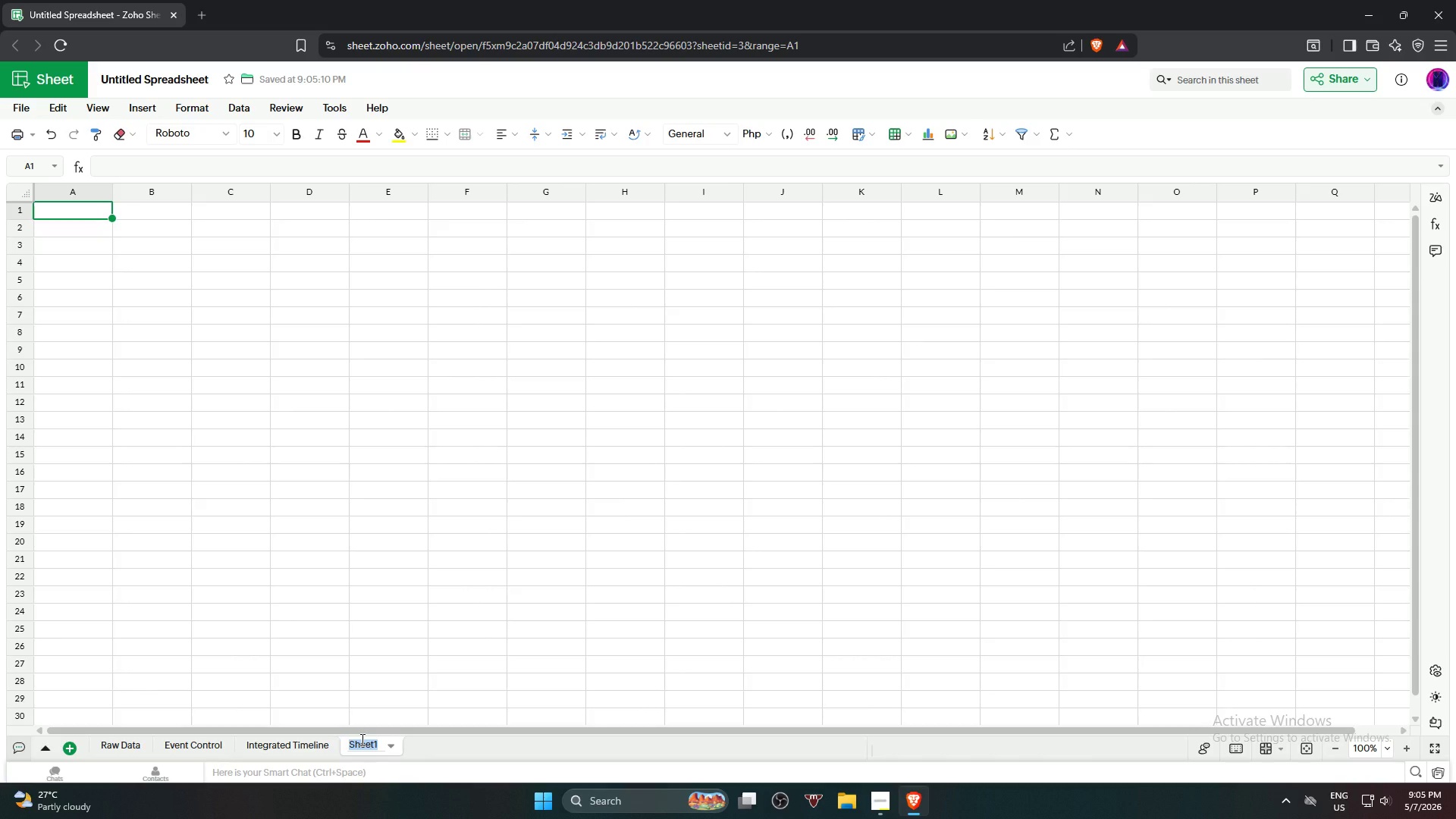 
type(Cash Flow Heatme)
key(Backspace)
type(ap)
 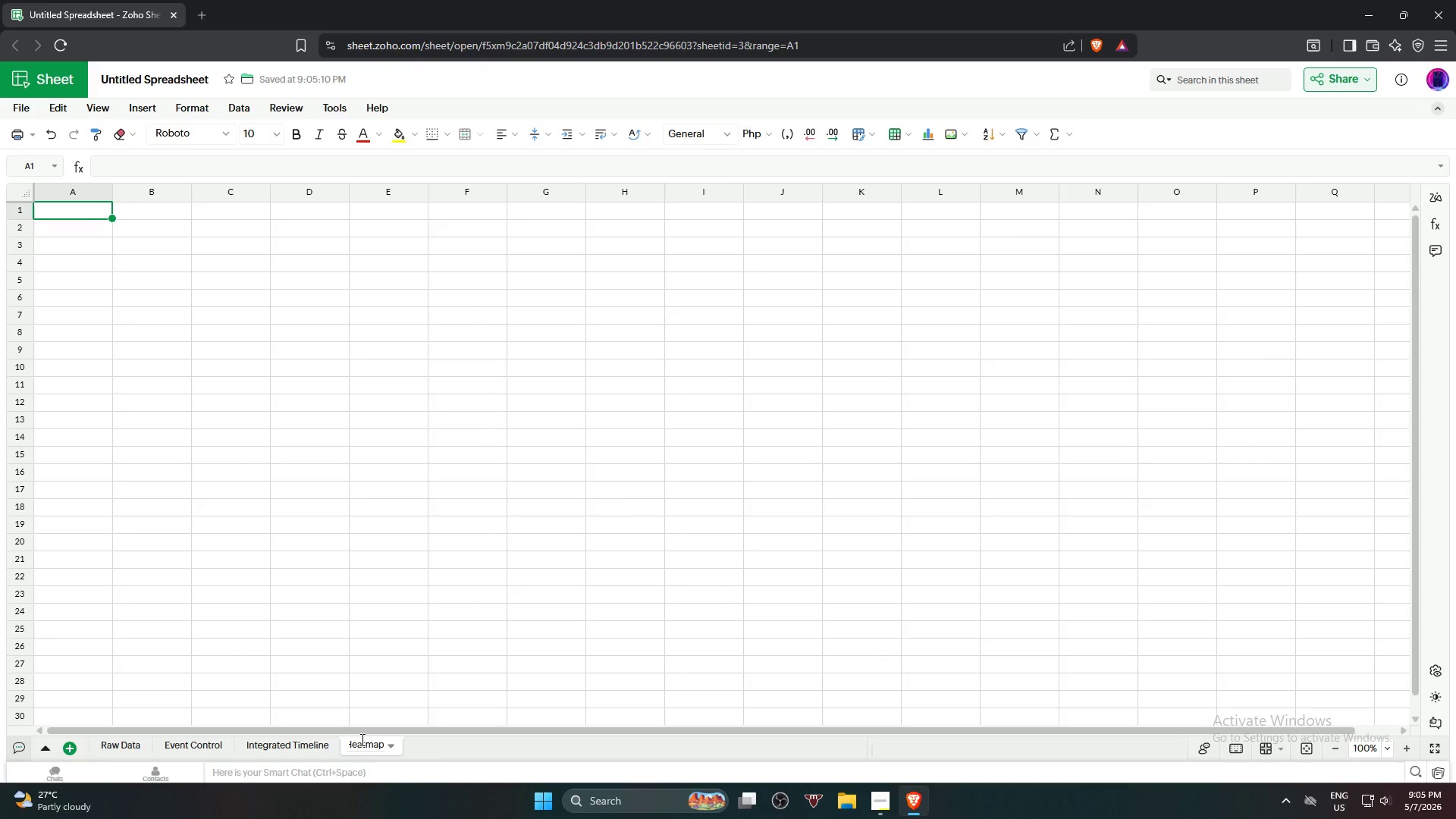 
key(Enter)
 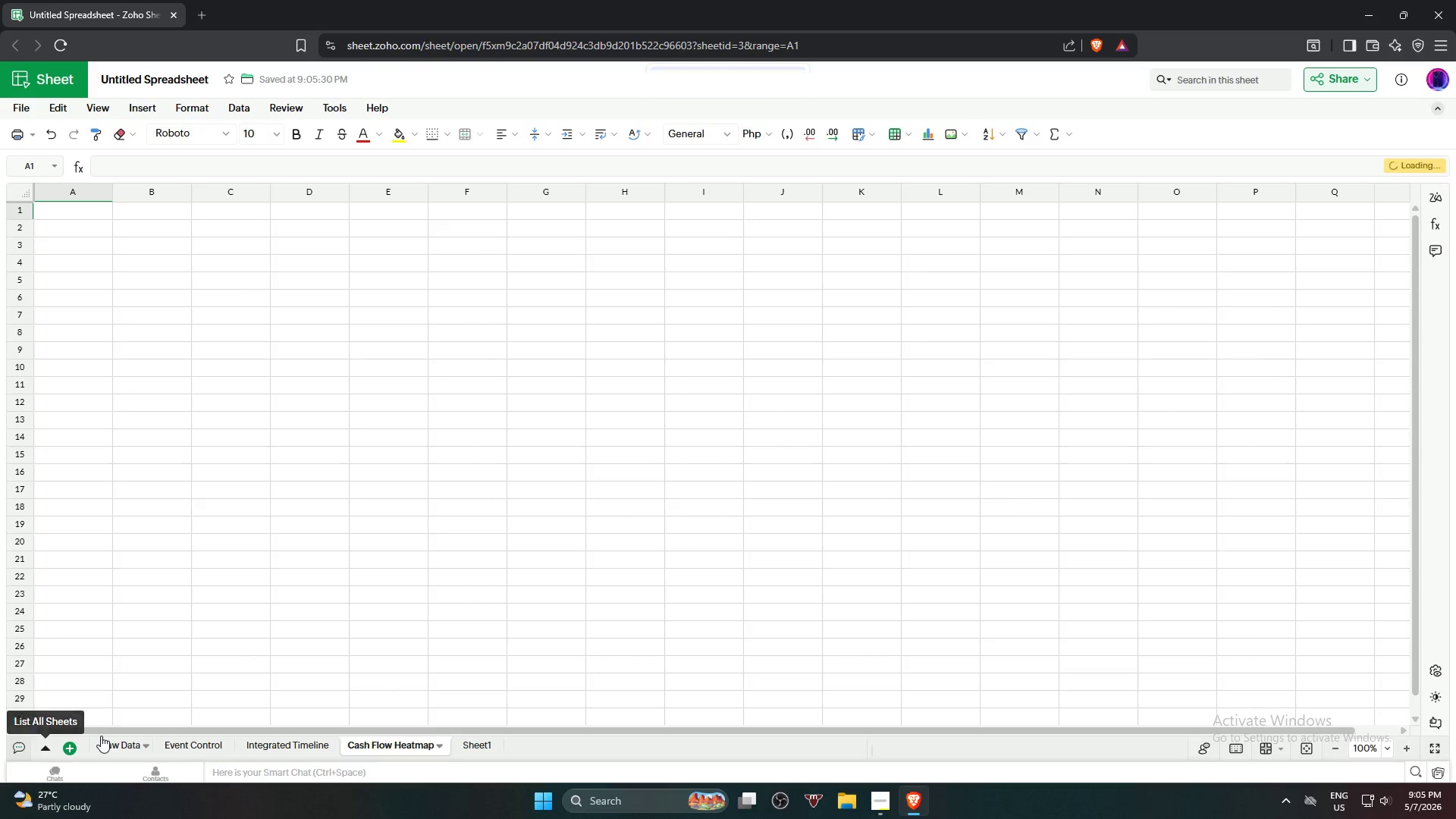 
wait(6.88)
 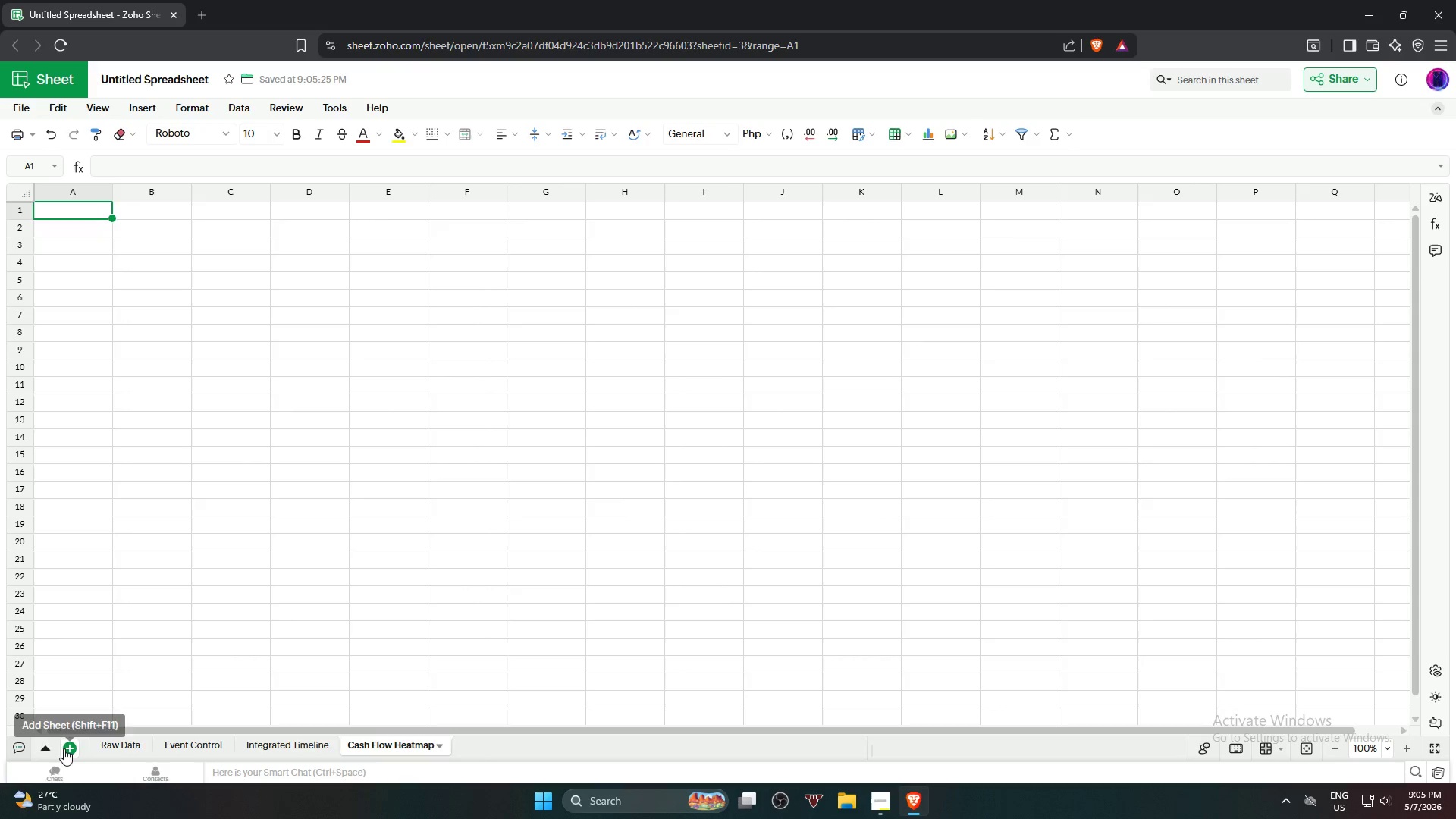 
key(Shift+F11)
 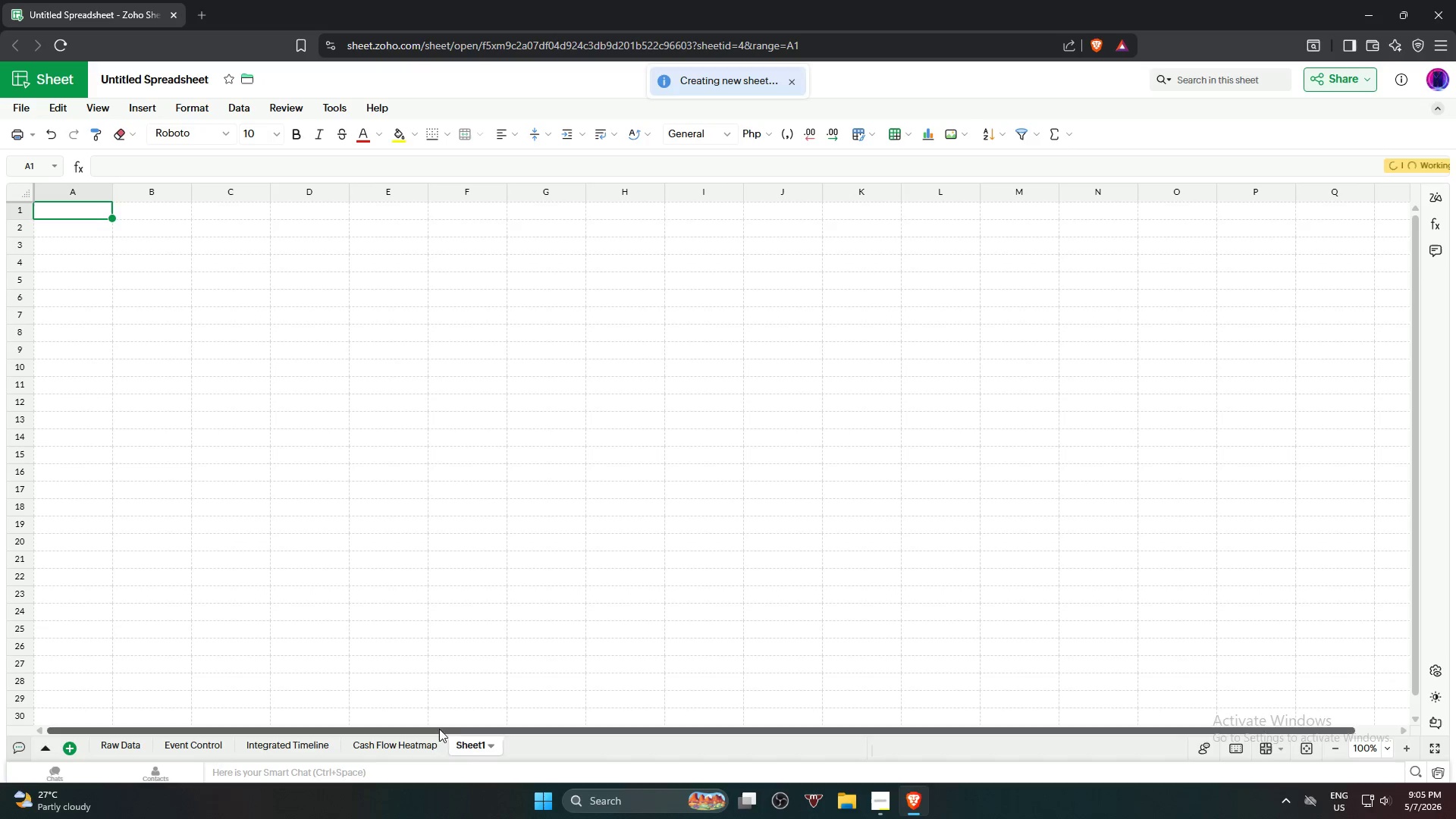 
double_click([470, 738])
 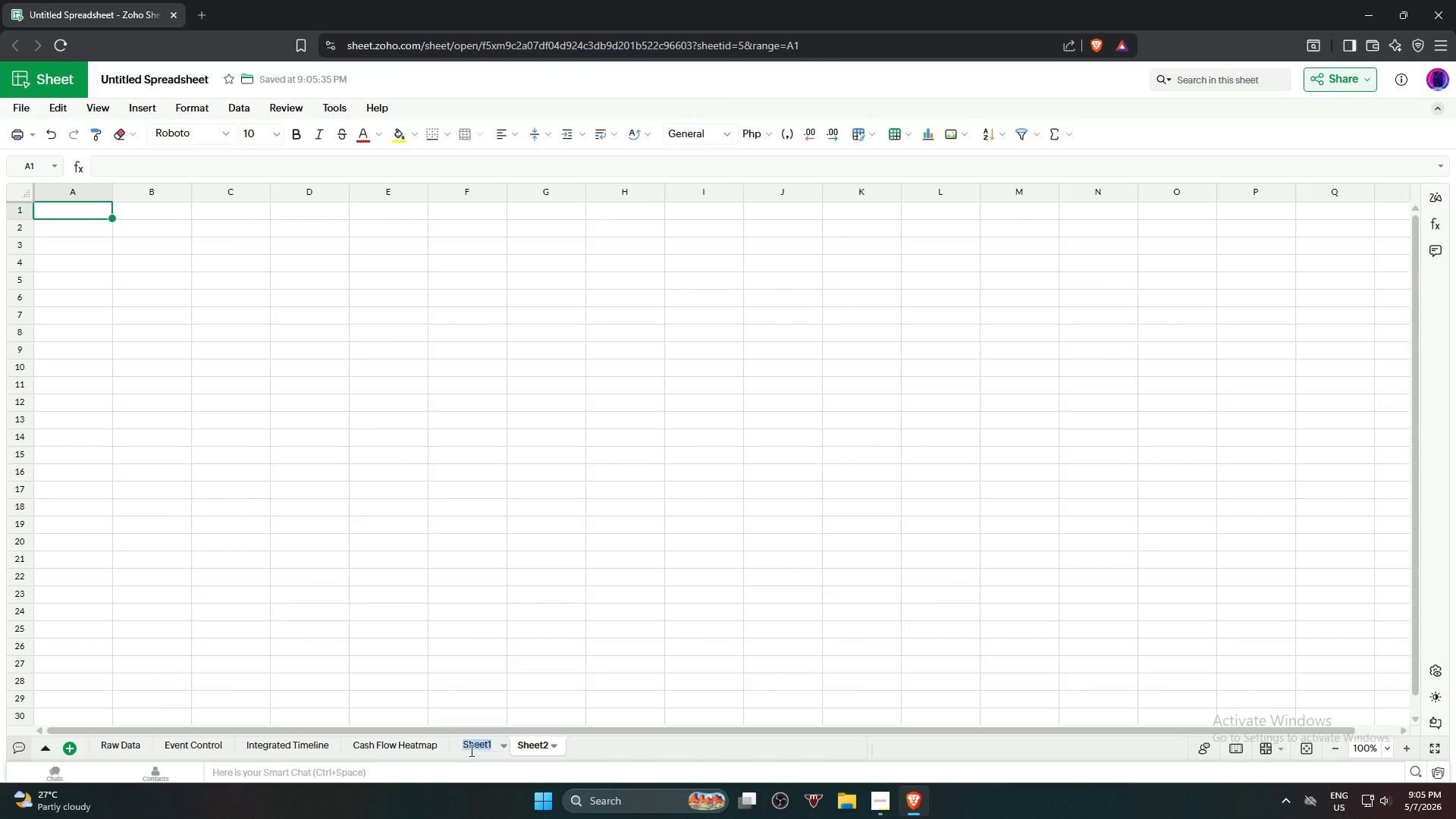 
type(KPI Dac)
key(Backspace)
type(shboard)
 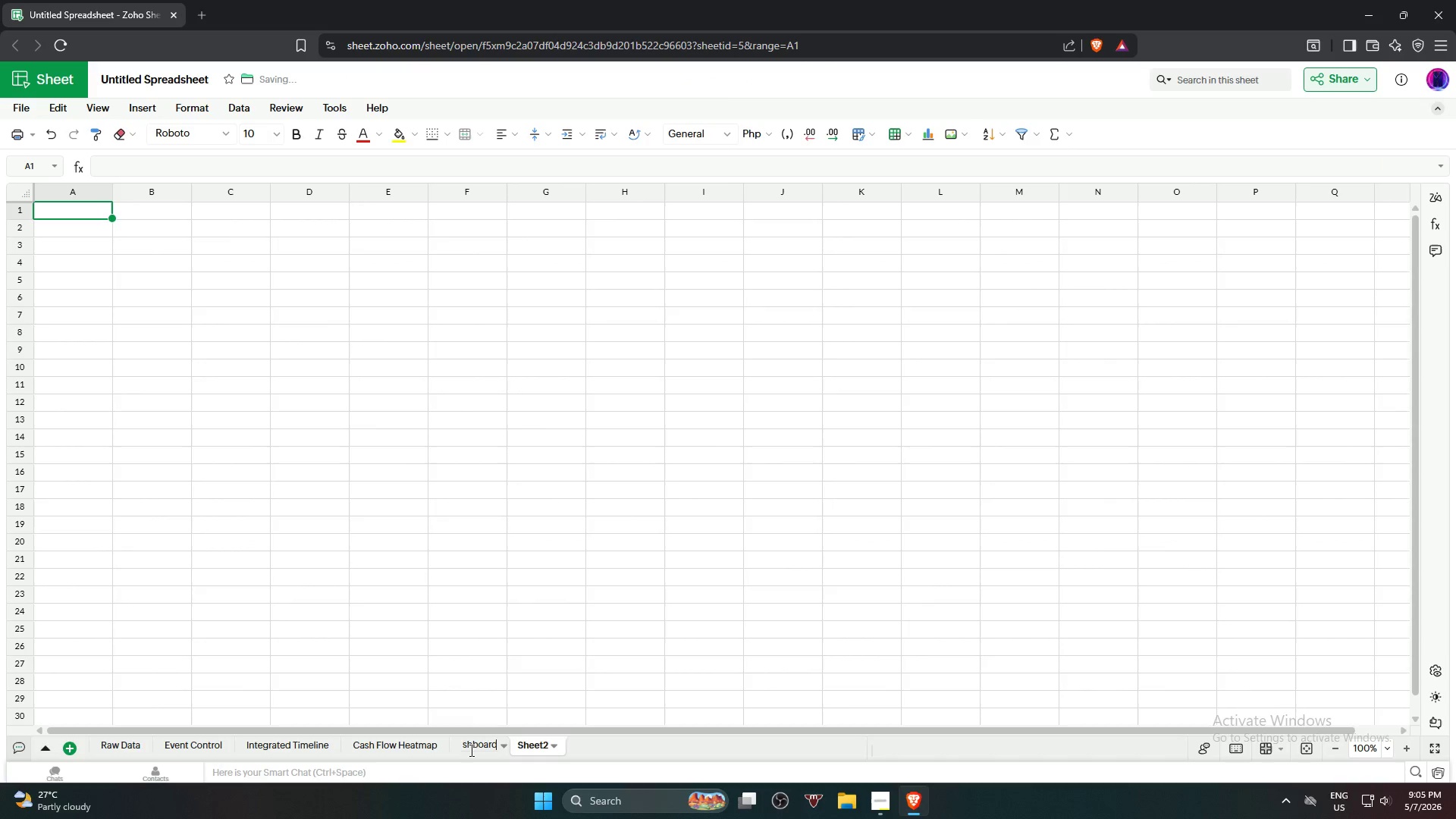 
key(Enter)
 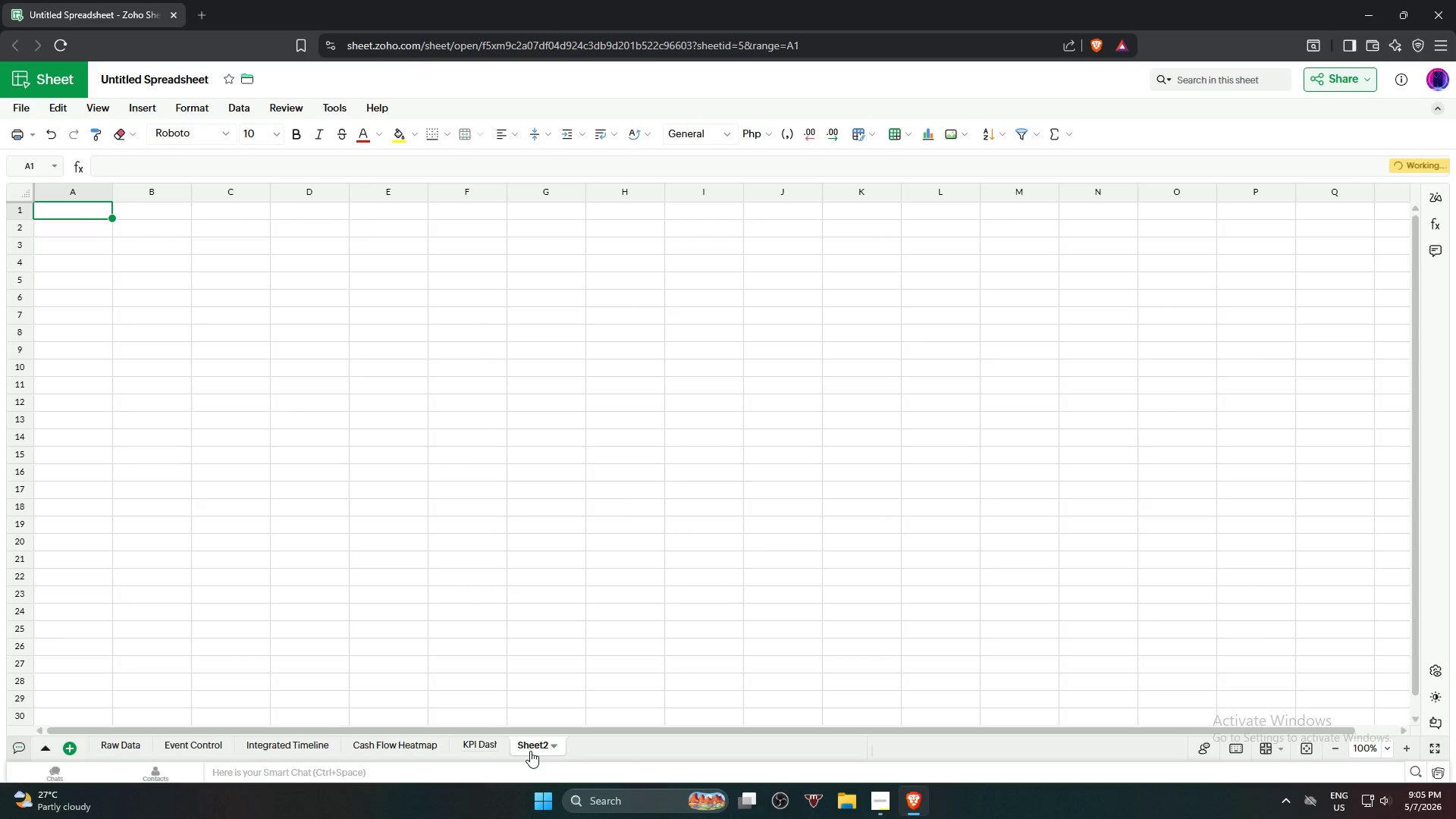 
double_click([536, 748])
 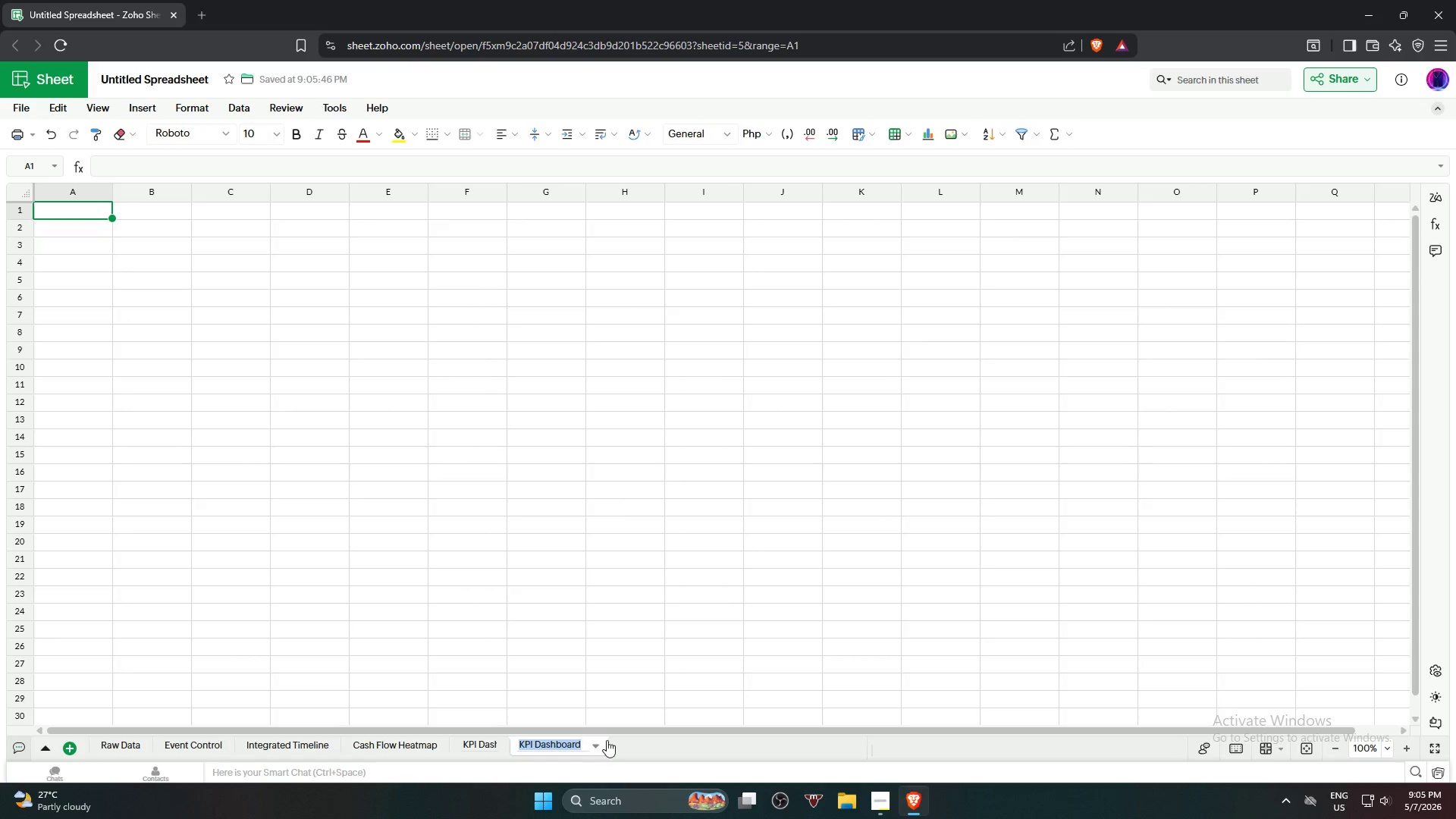 
left_click([621, 746])
 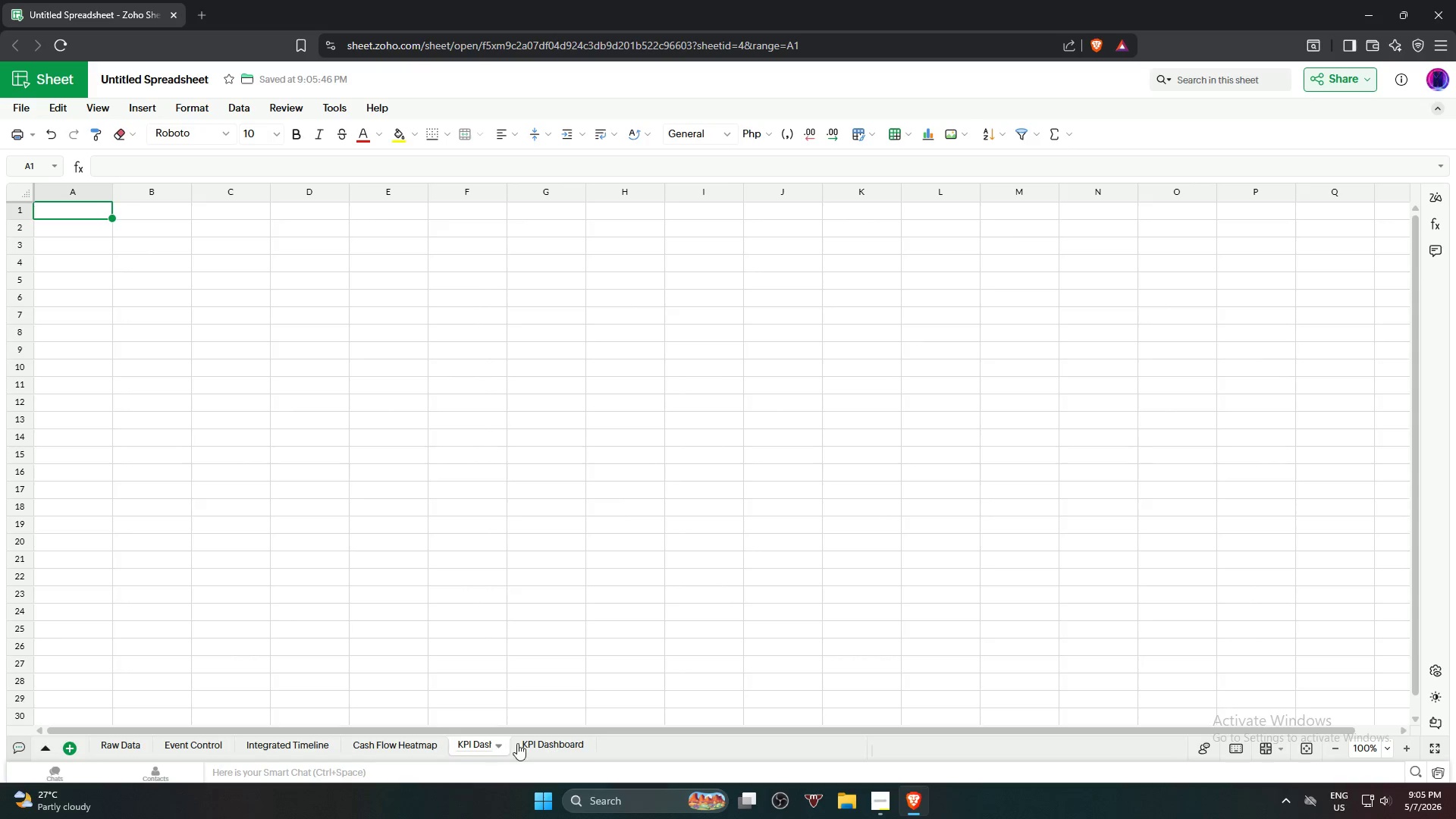 
left_click([538, 745])
 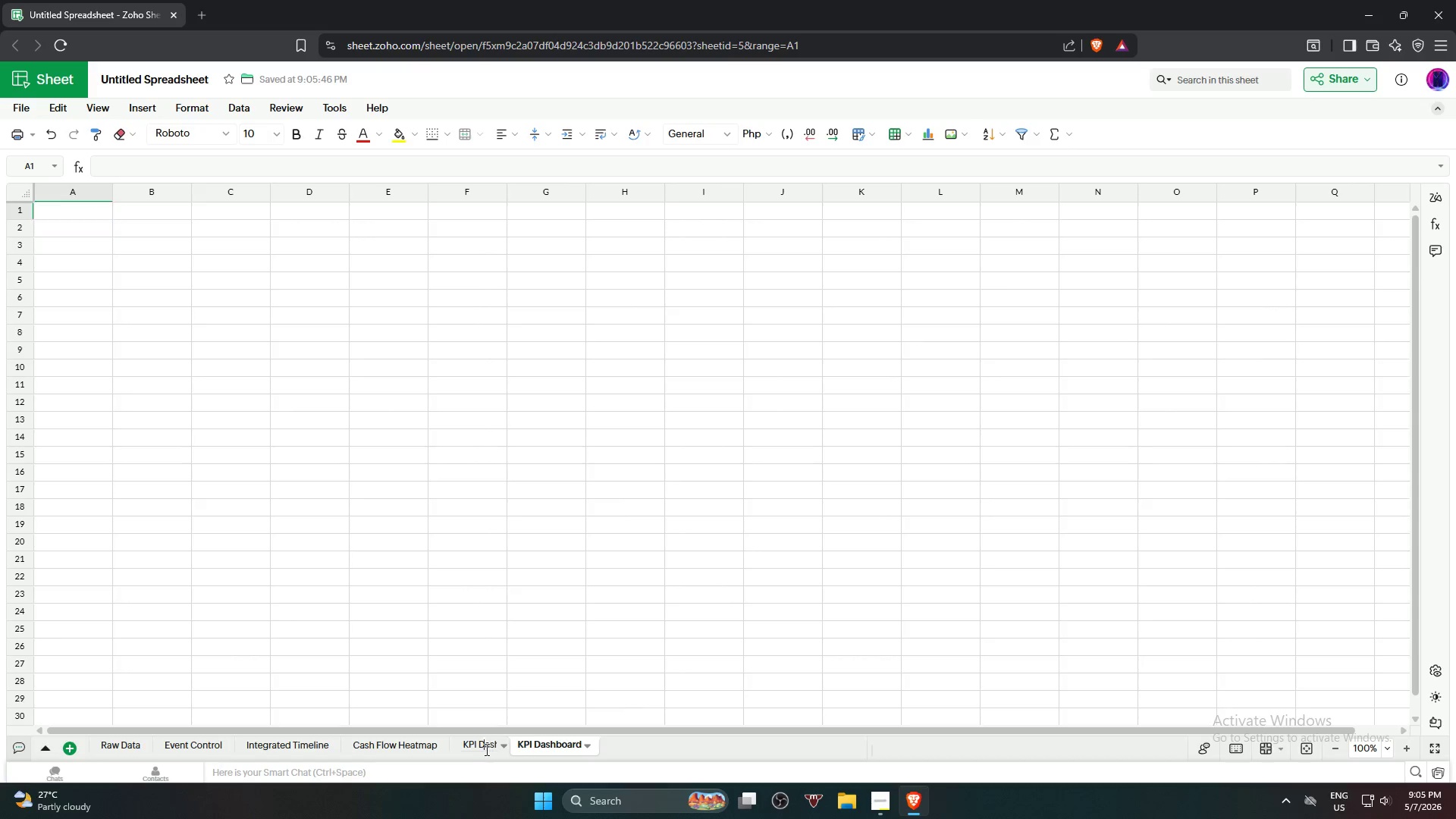 
double_click([485, 749])
 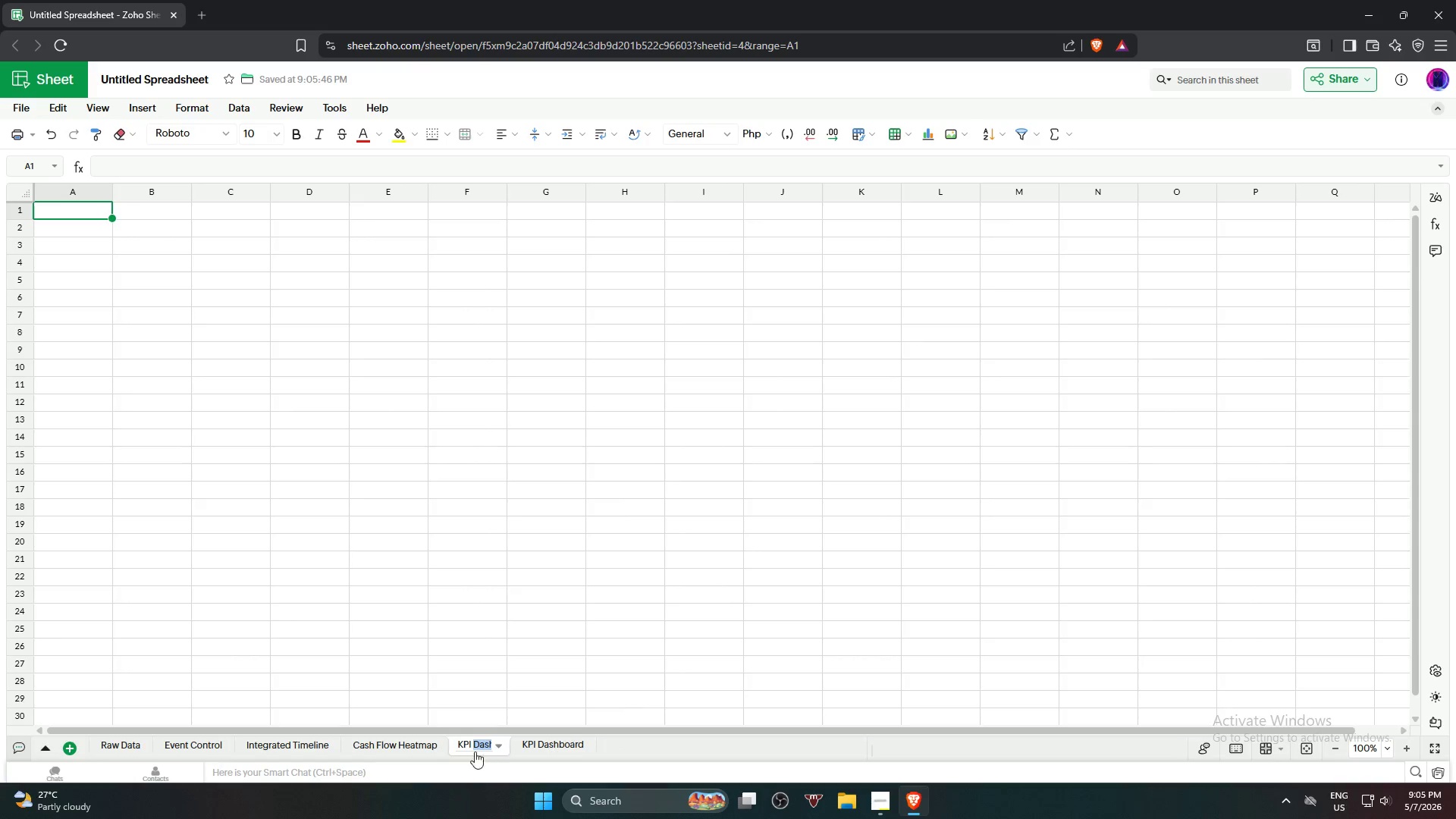 
left_click([457, 747])
 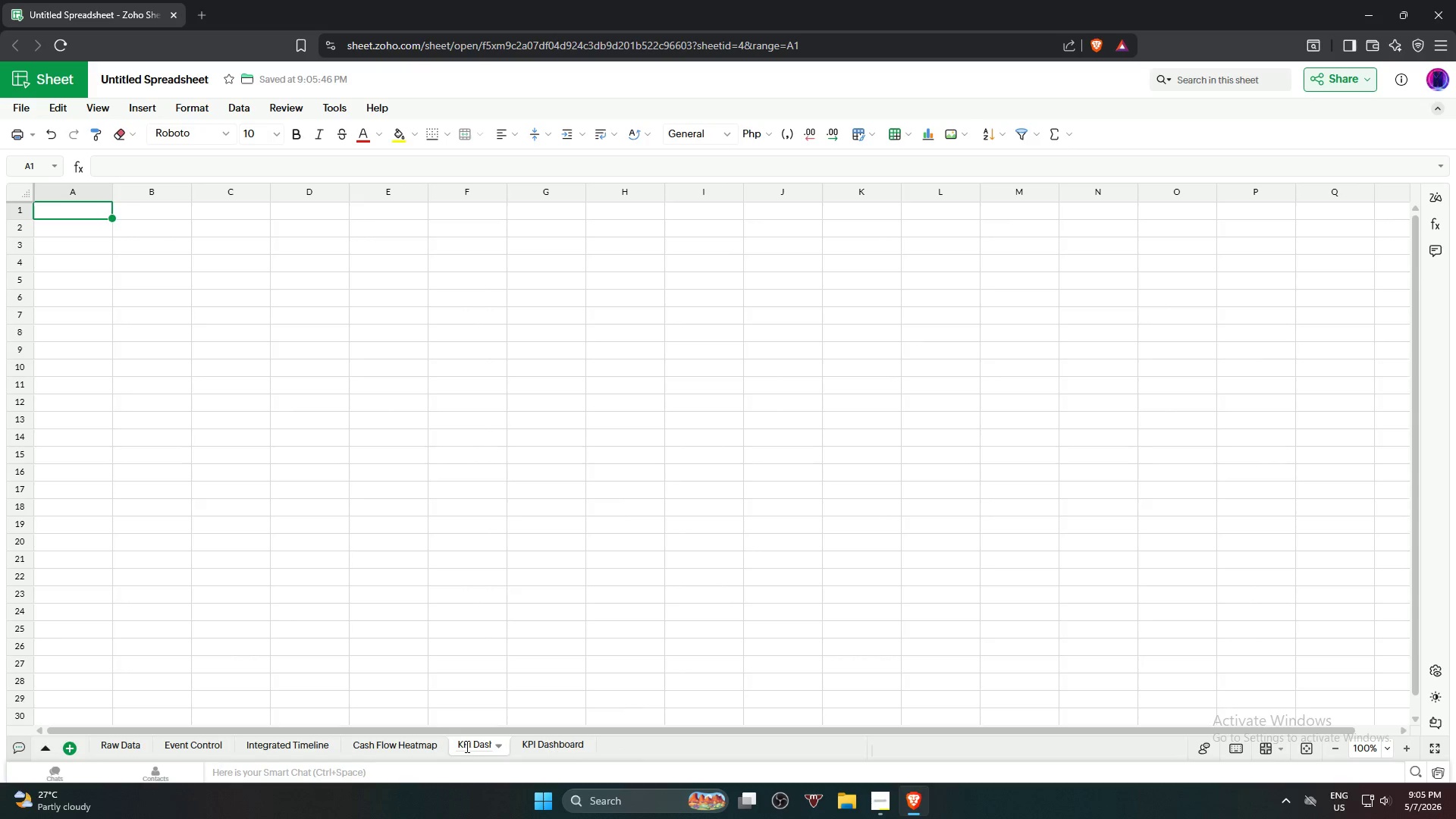 
key(Control+A)
 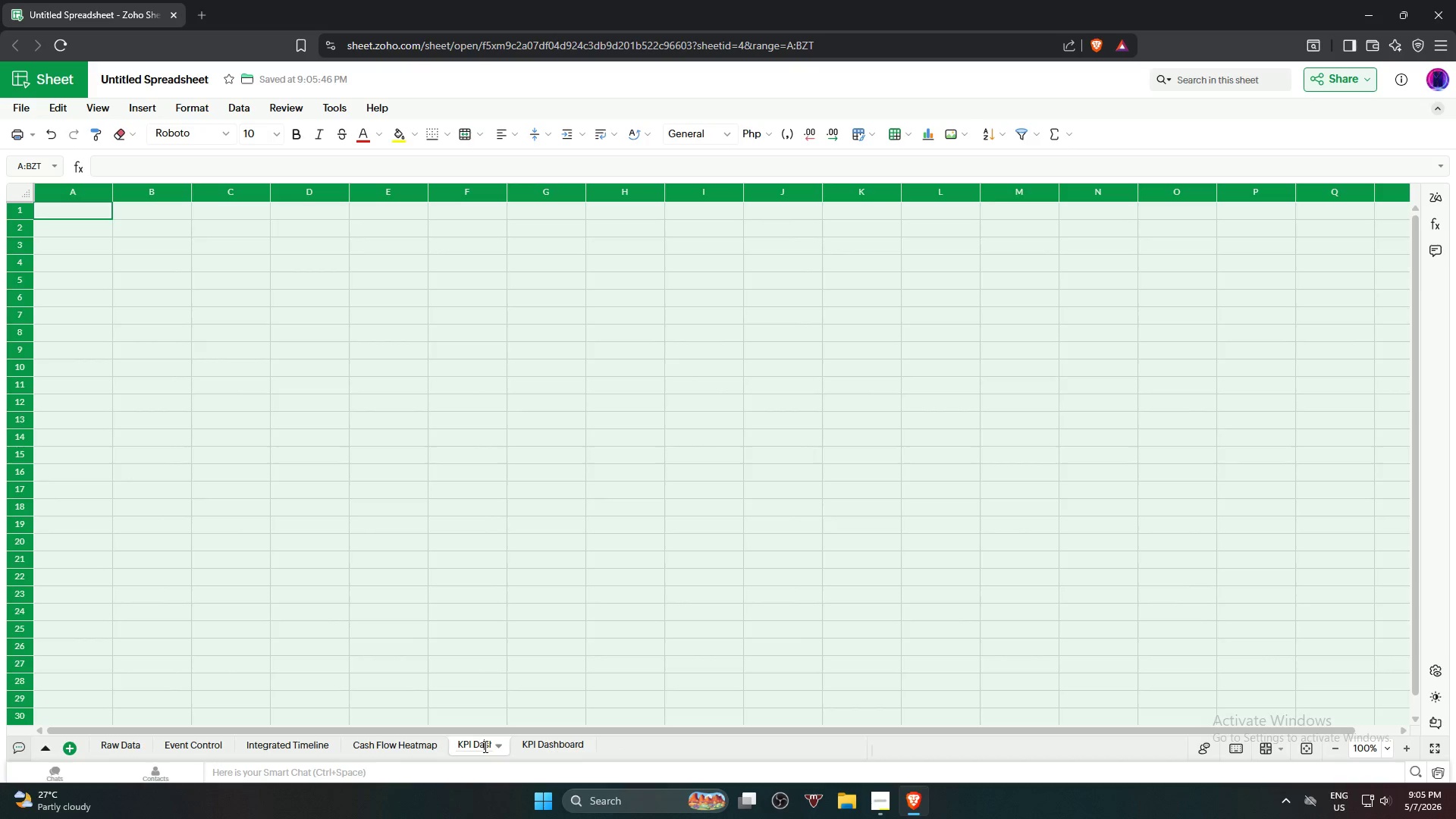 
double_click([484, 746])
 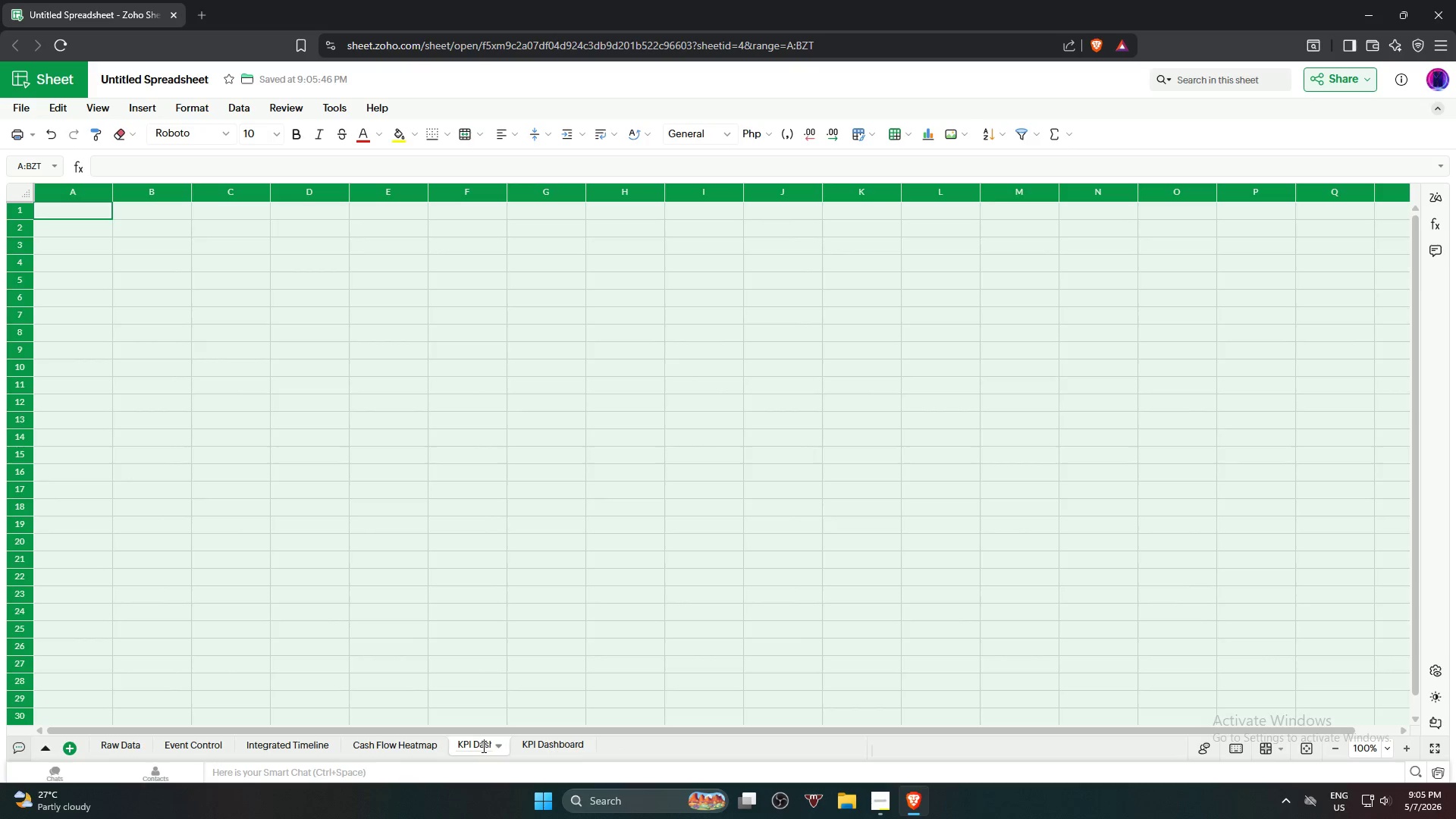 
double_click([473, 745])
 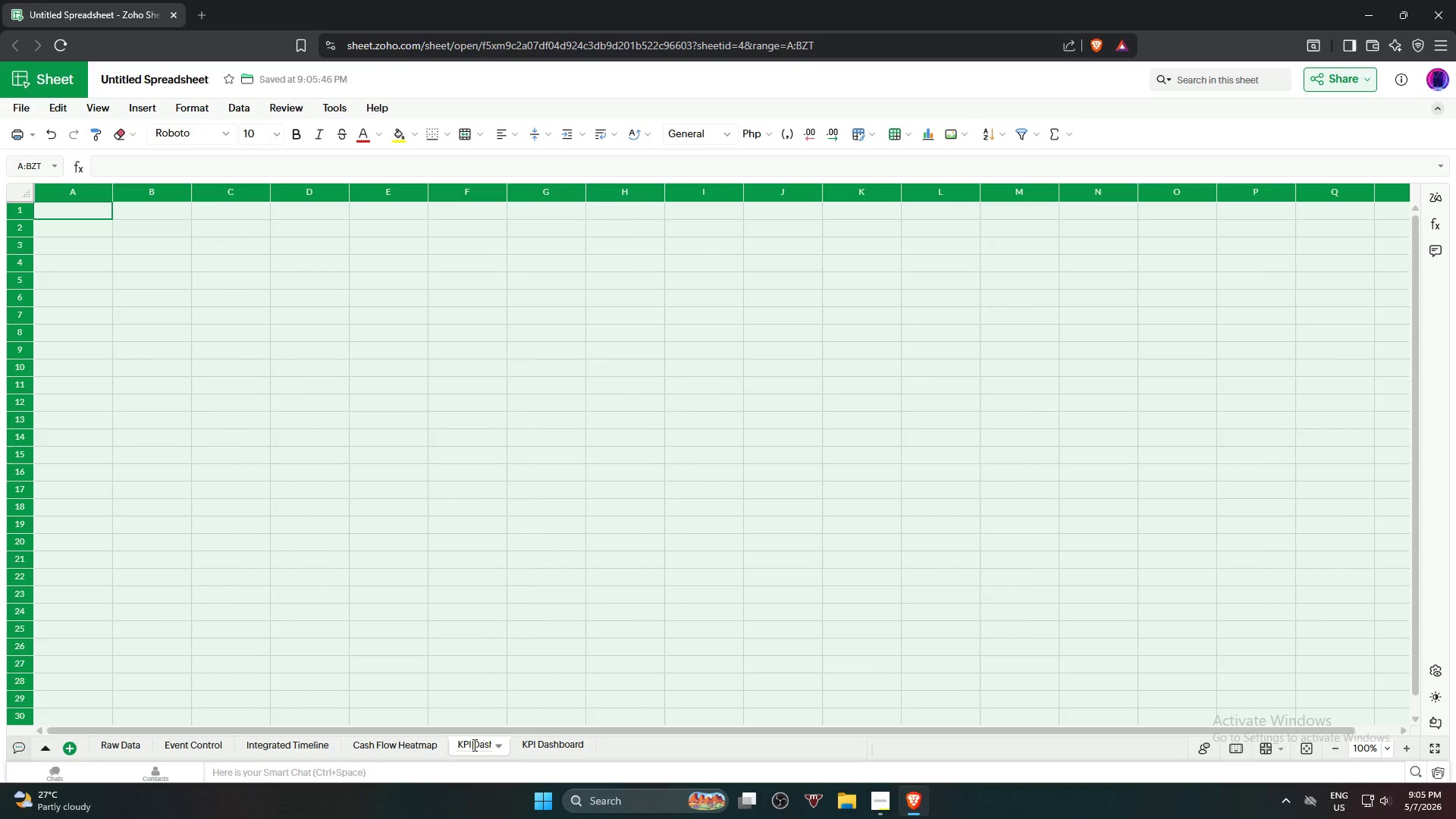 
triple_click([473, 745])
 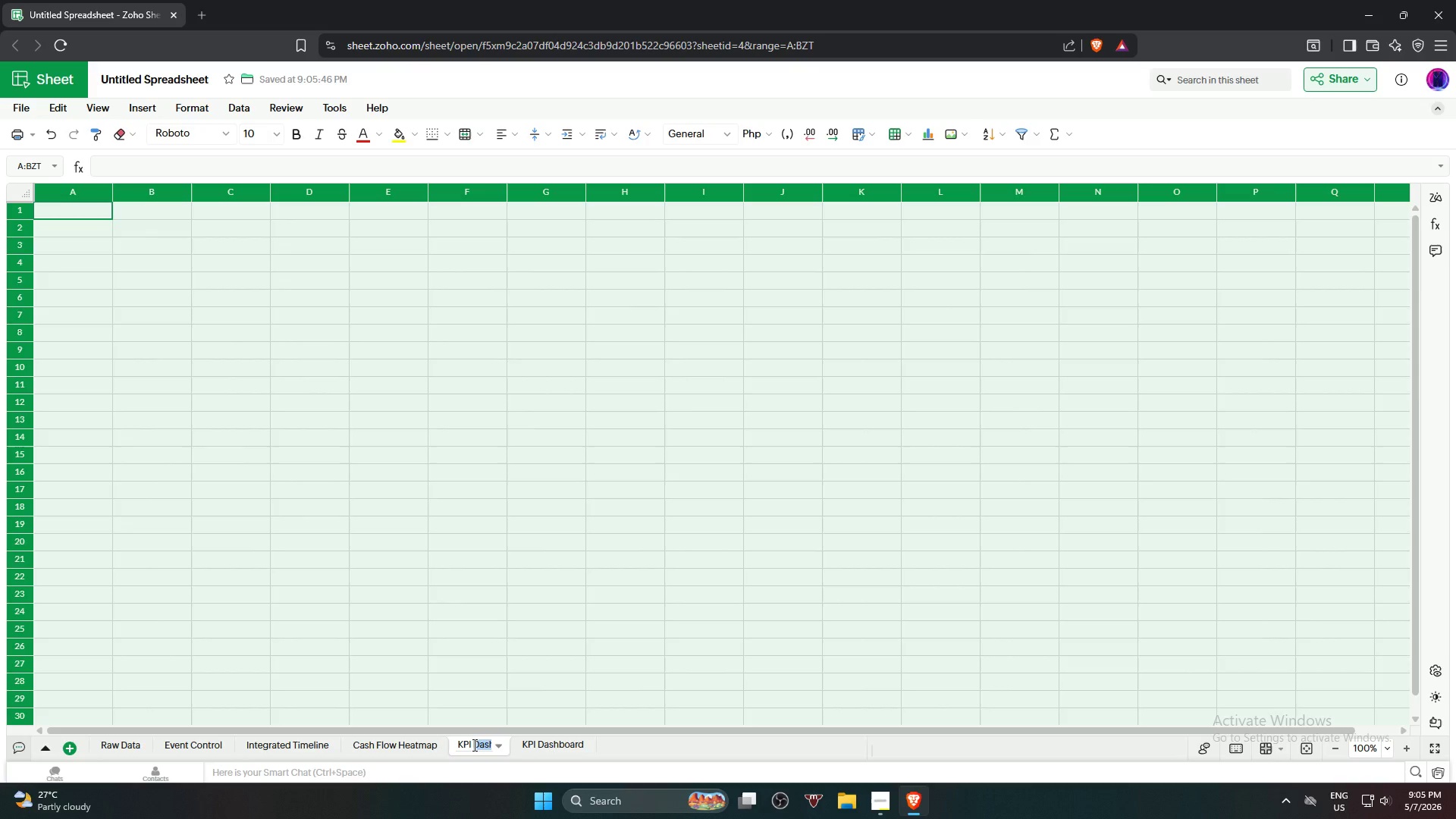 
left_click([473, 745])
 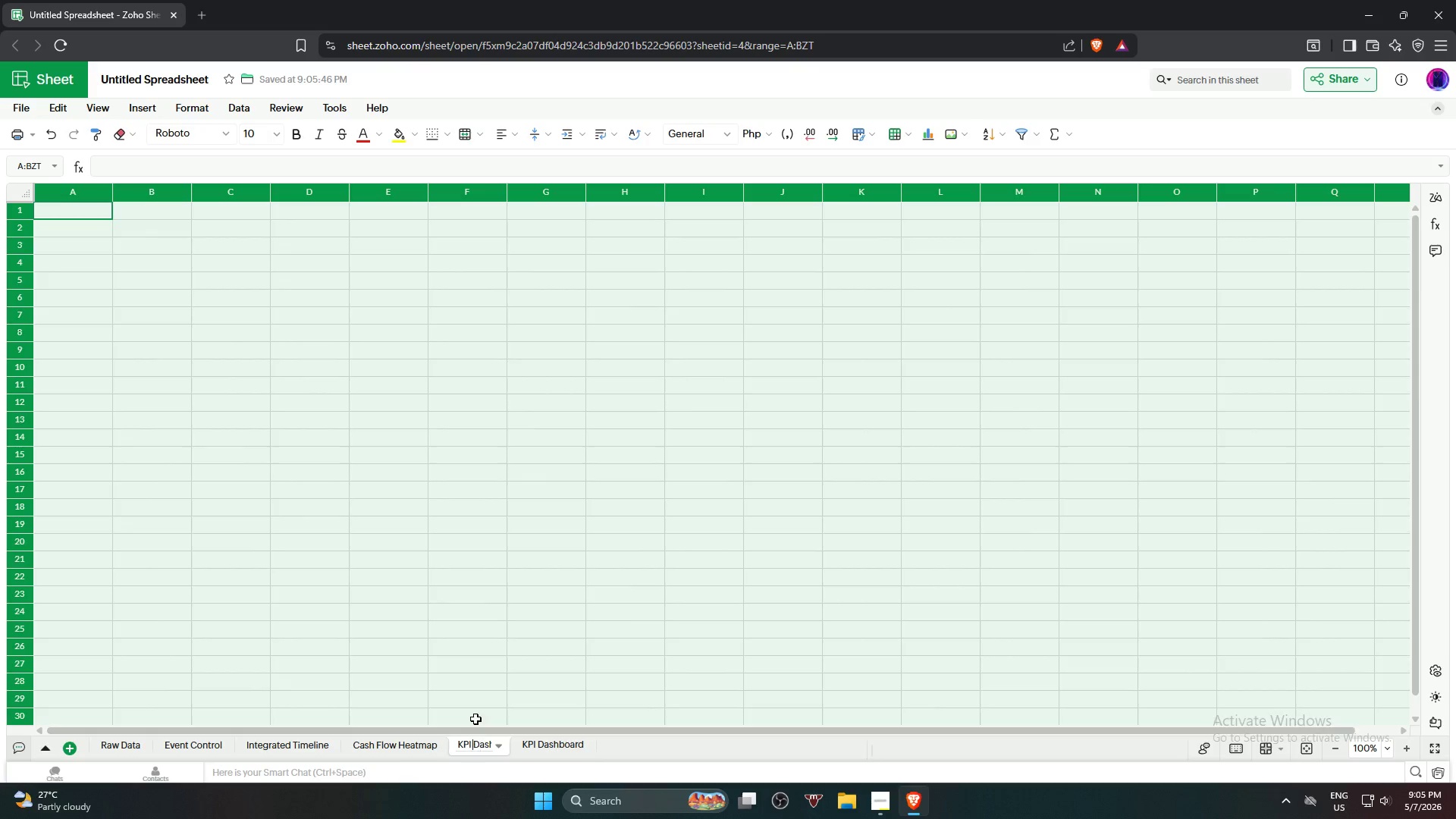 
double_click([475, 717])
 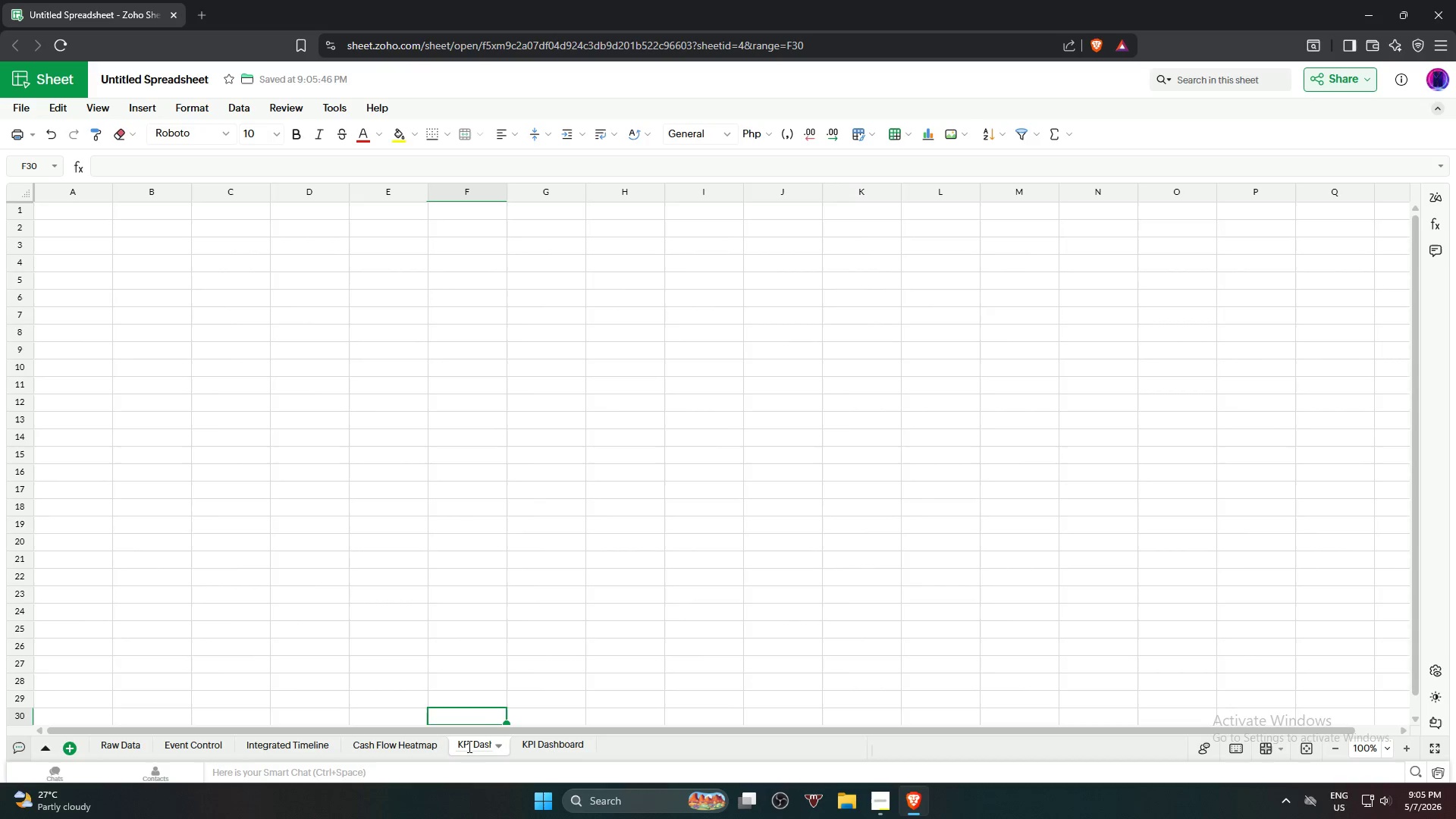 
double_click([468, 753])
 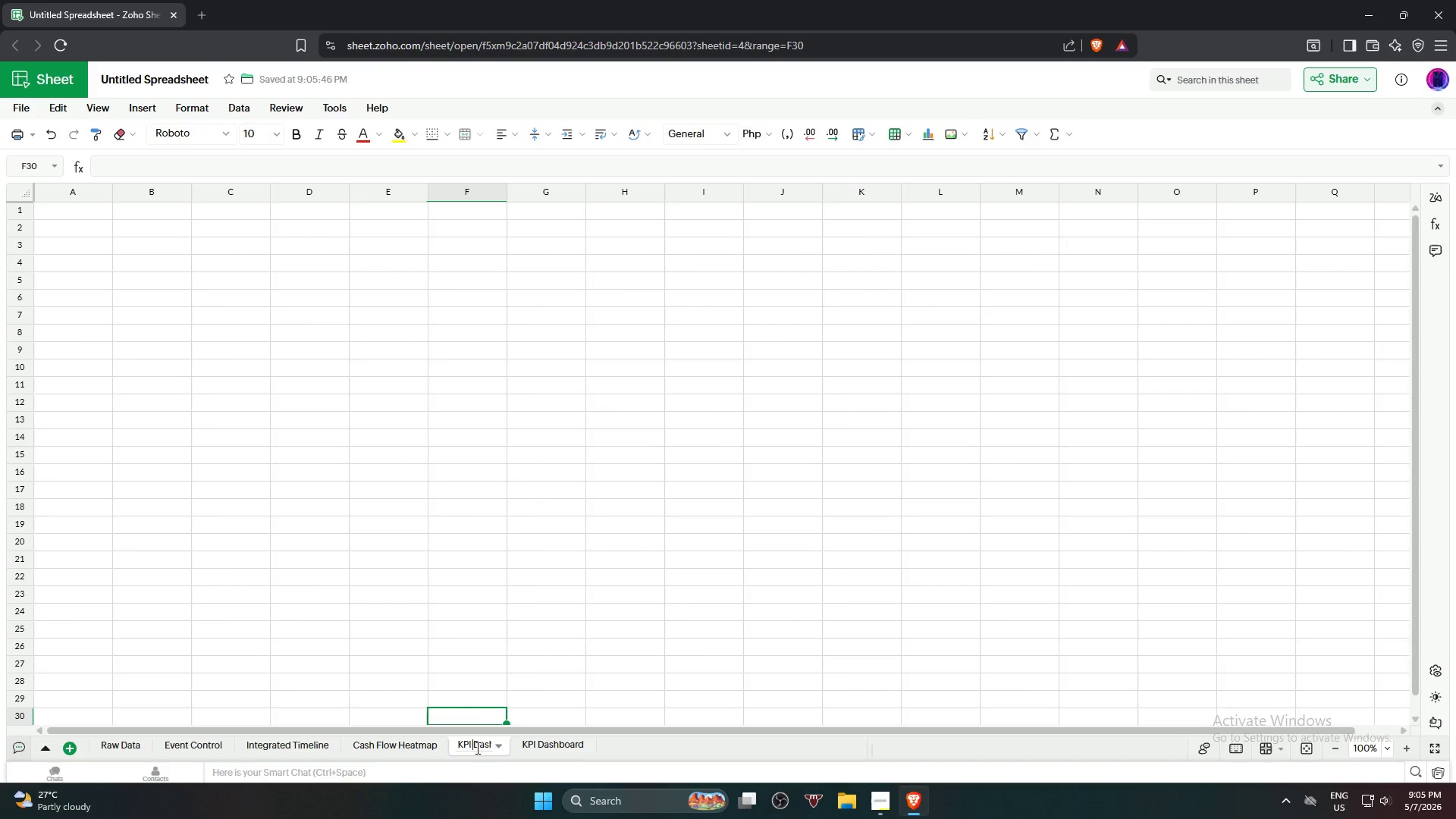 
triple_click([476, 748])
 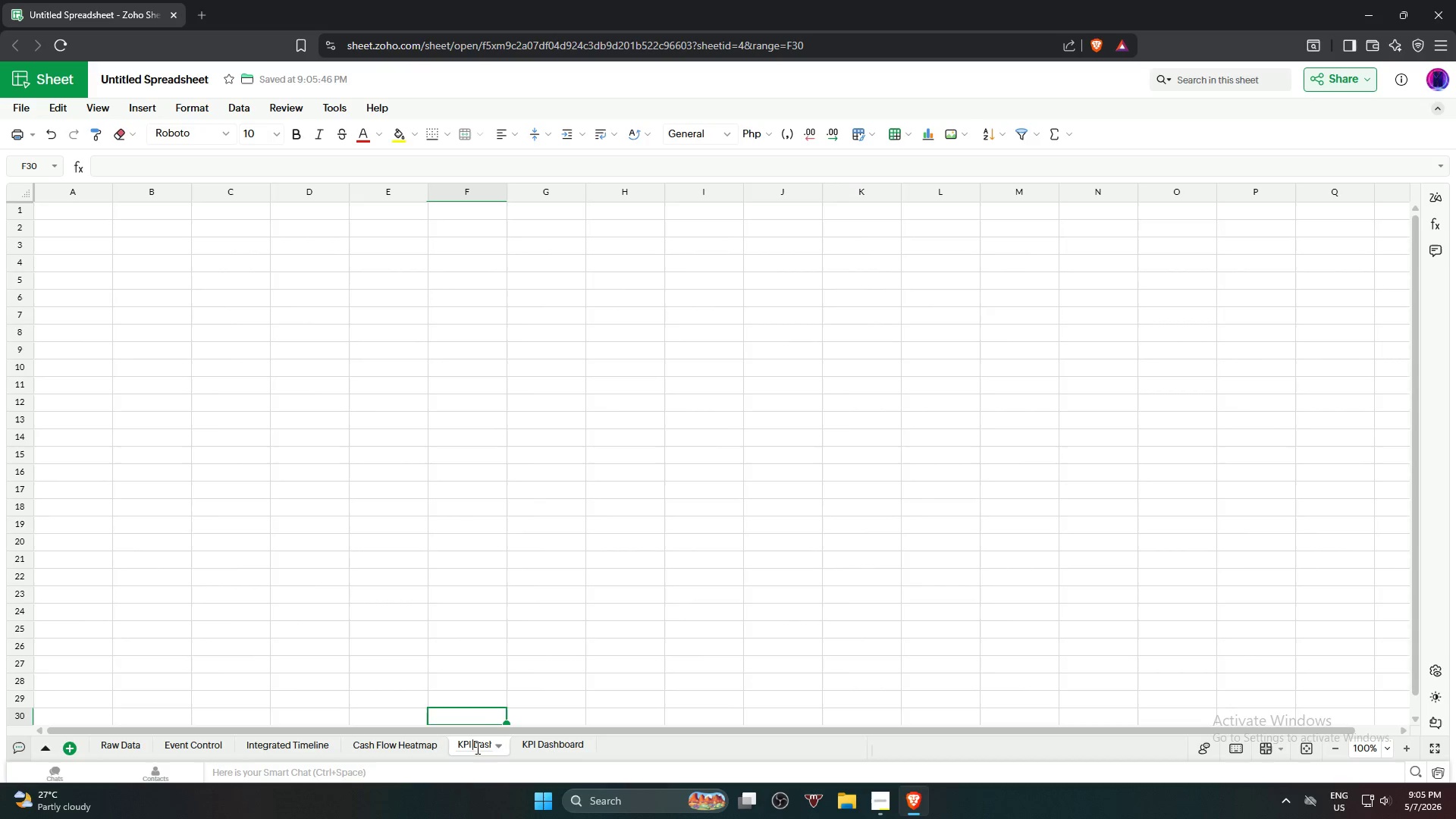 
triple_click([476, 748])
 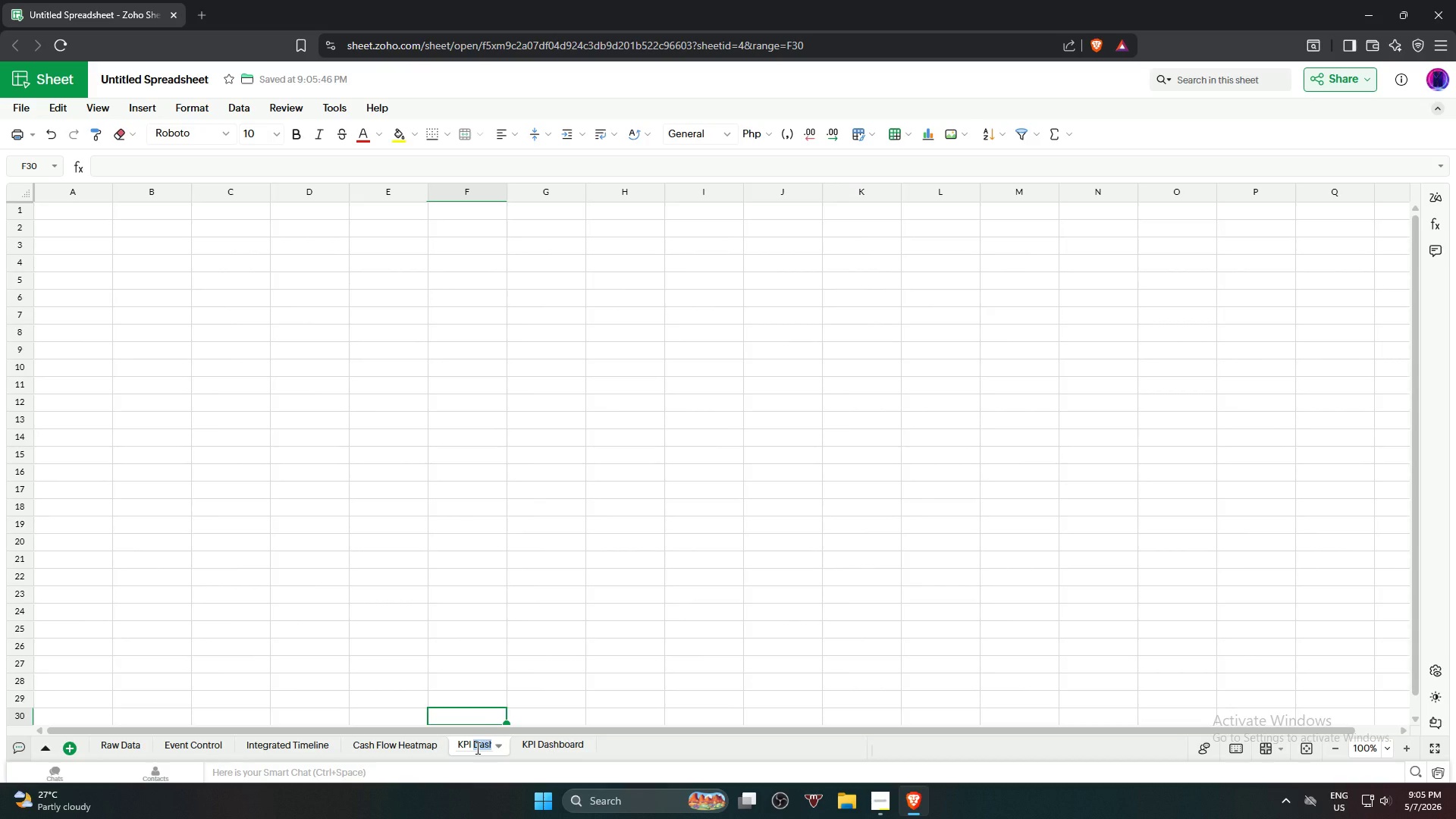 
key(Control+A)
 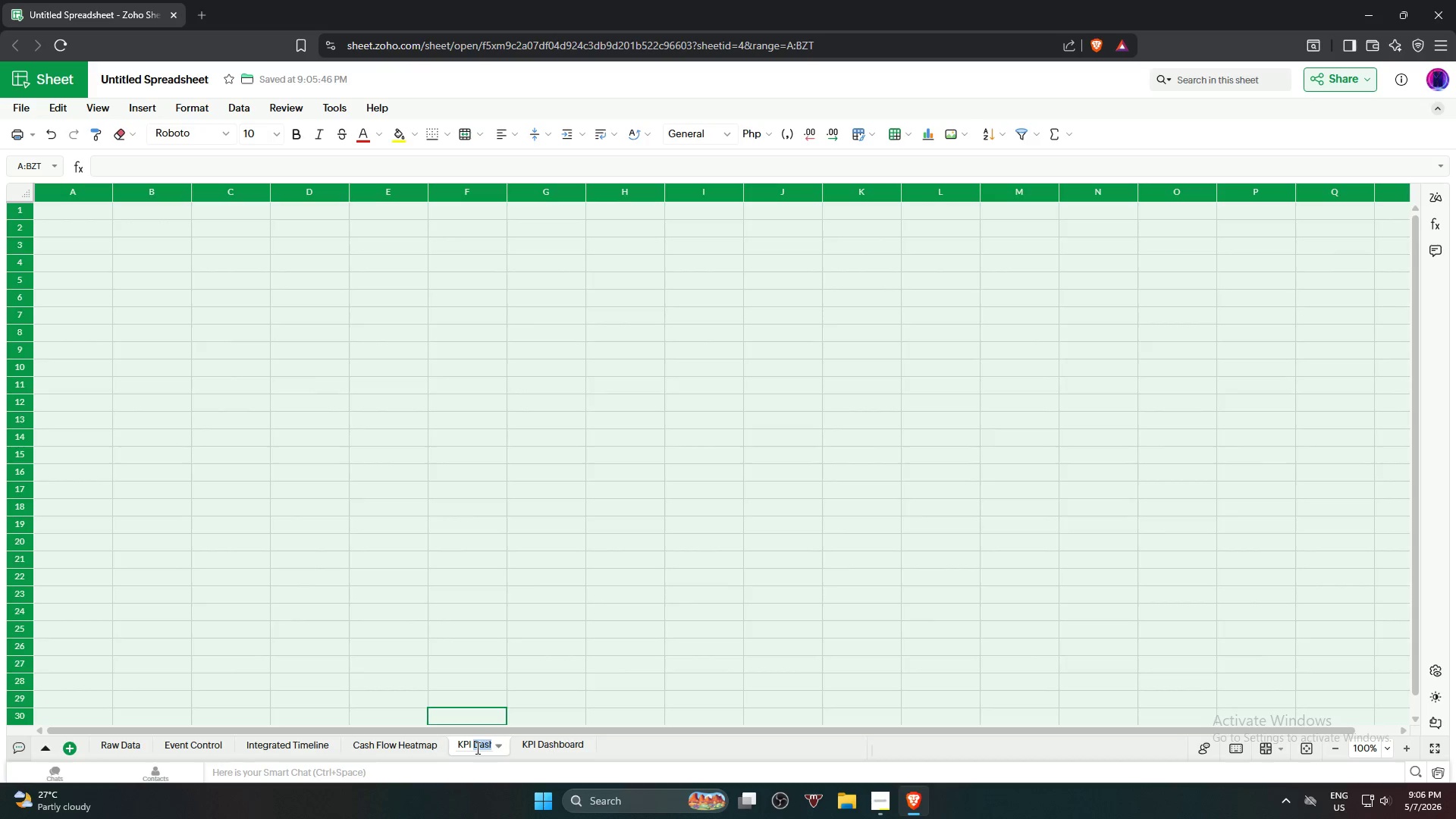 
double_click([476, 748])
 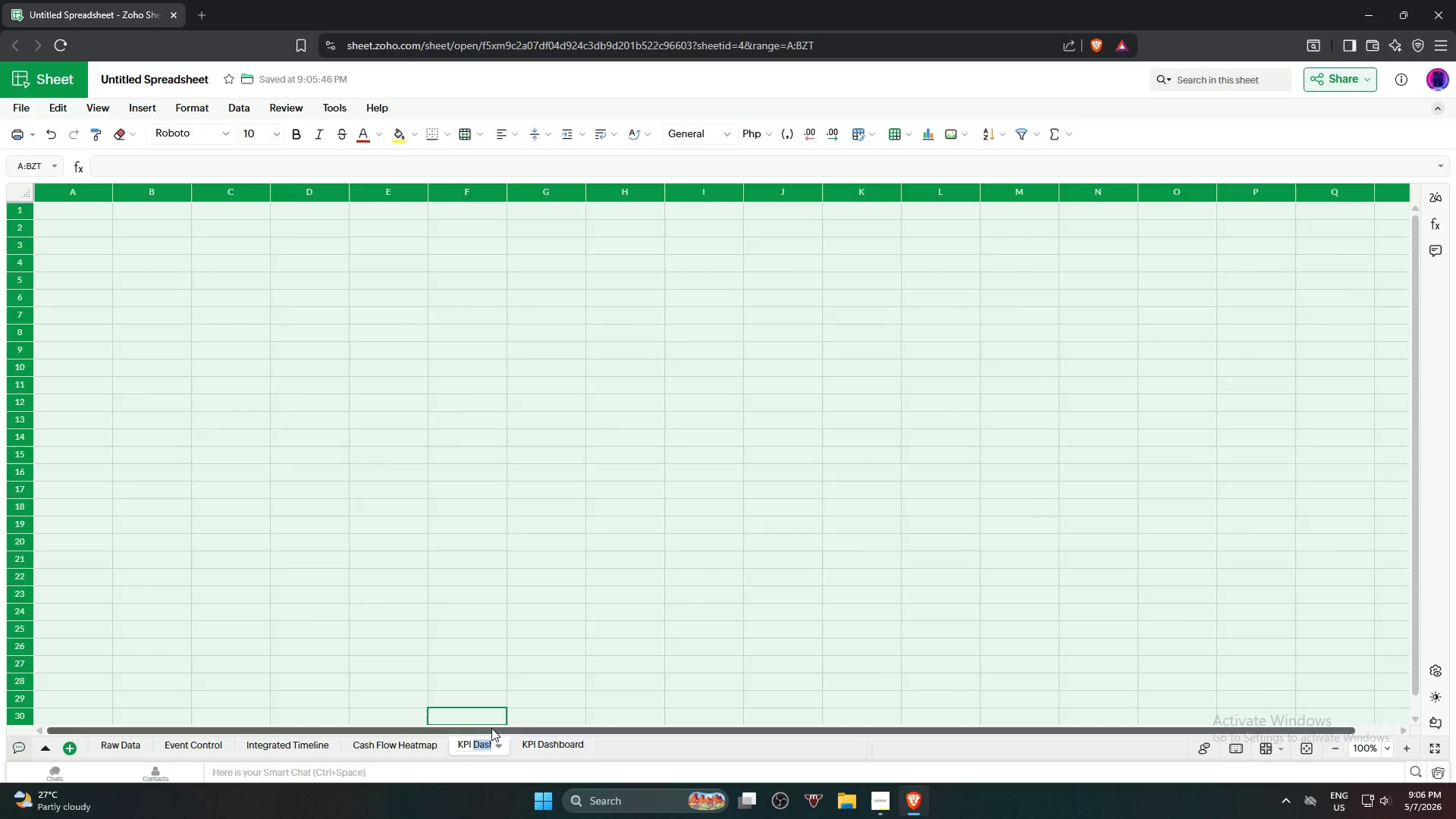 
triple_click([503, 709])
 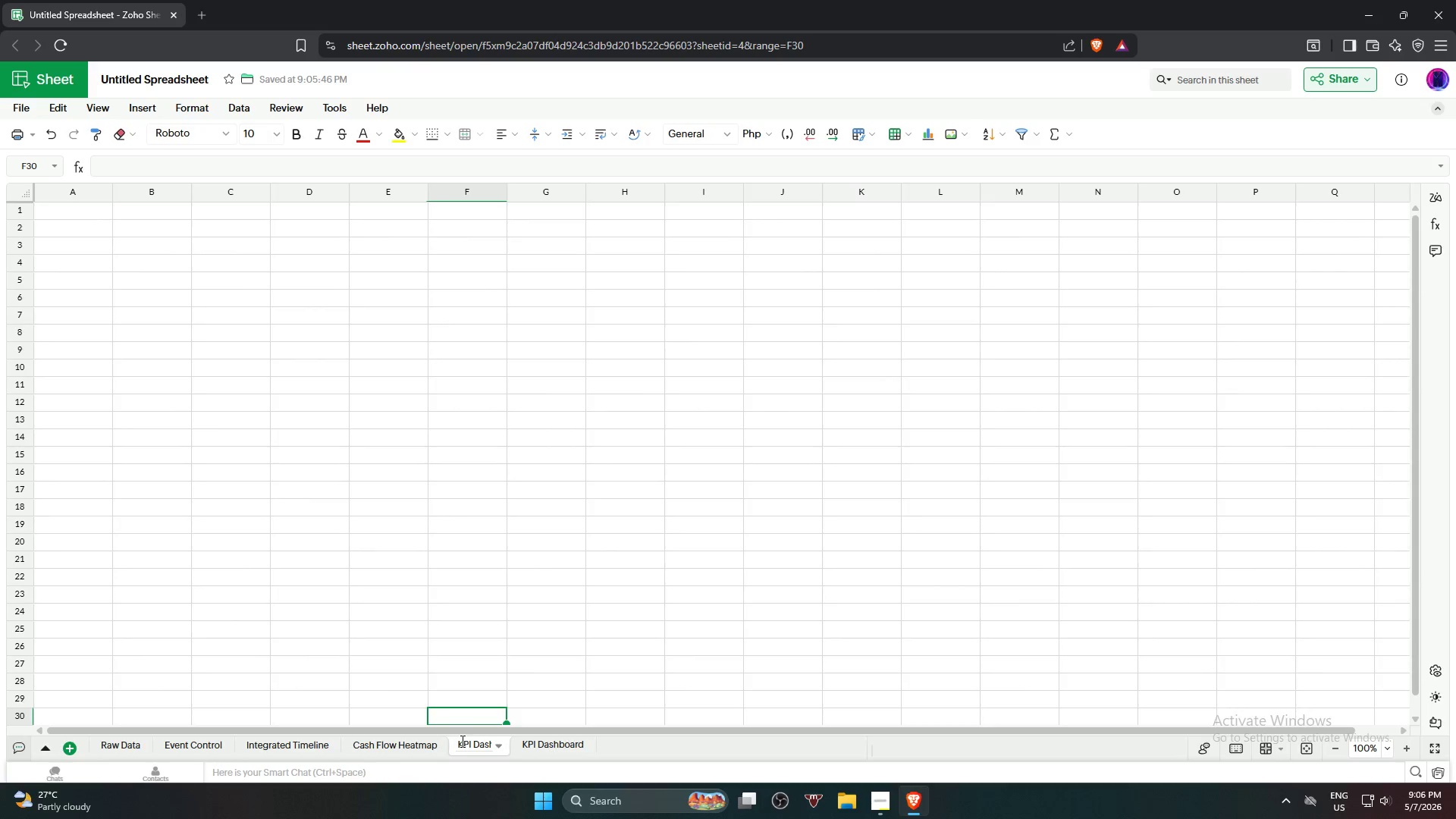 
left_click([461, 742])
 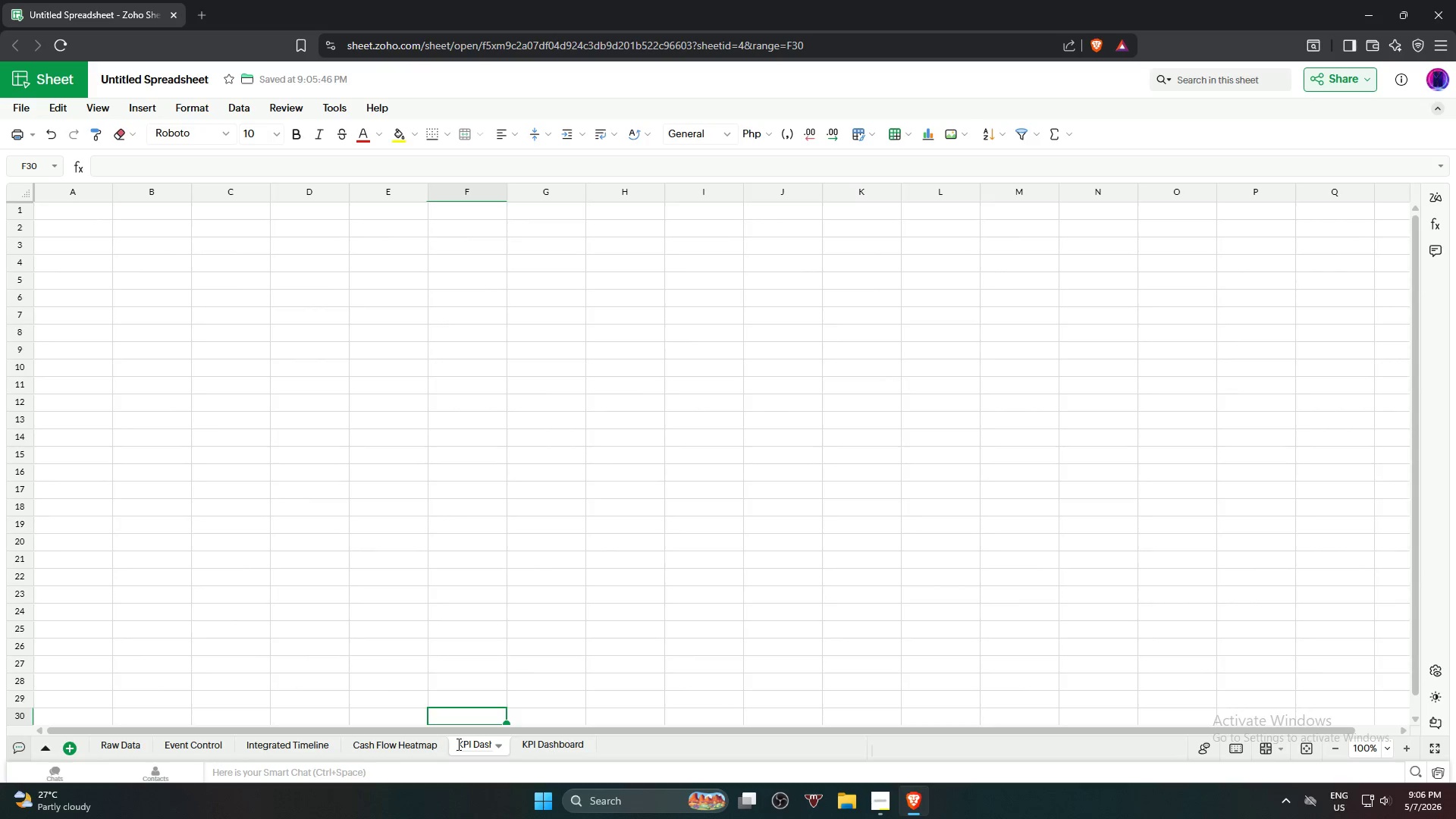 
left_click_drag(start_coordinate=[457, 744], to_coordinate=[497, 750])
 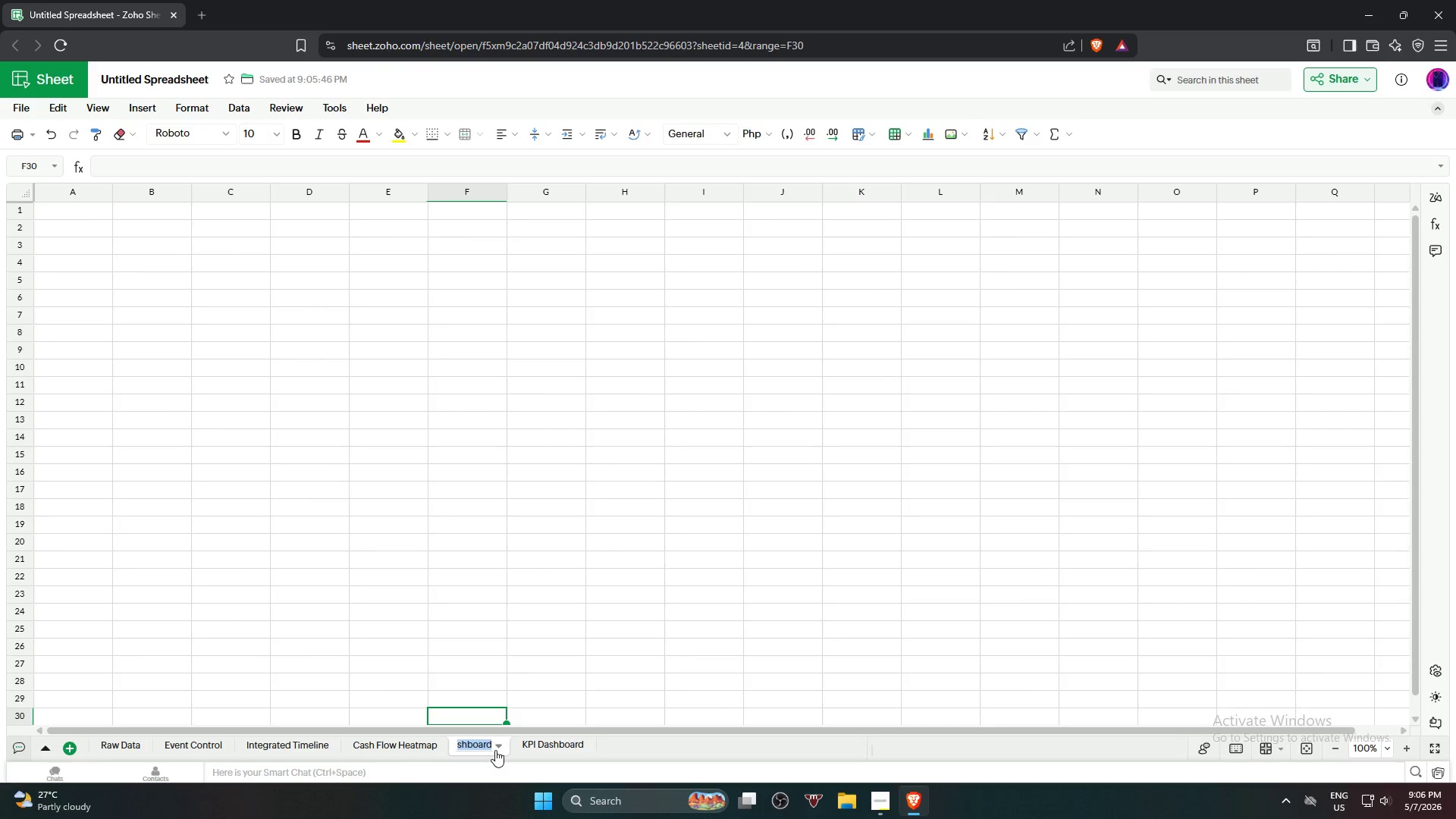 
key(Backspace)
 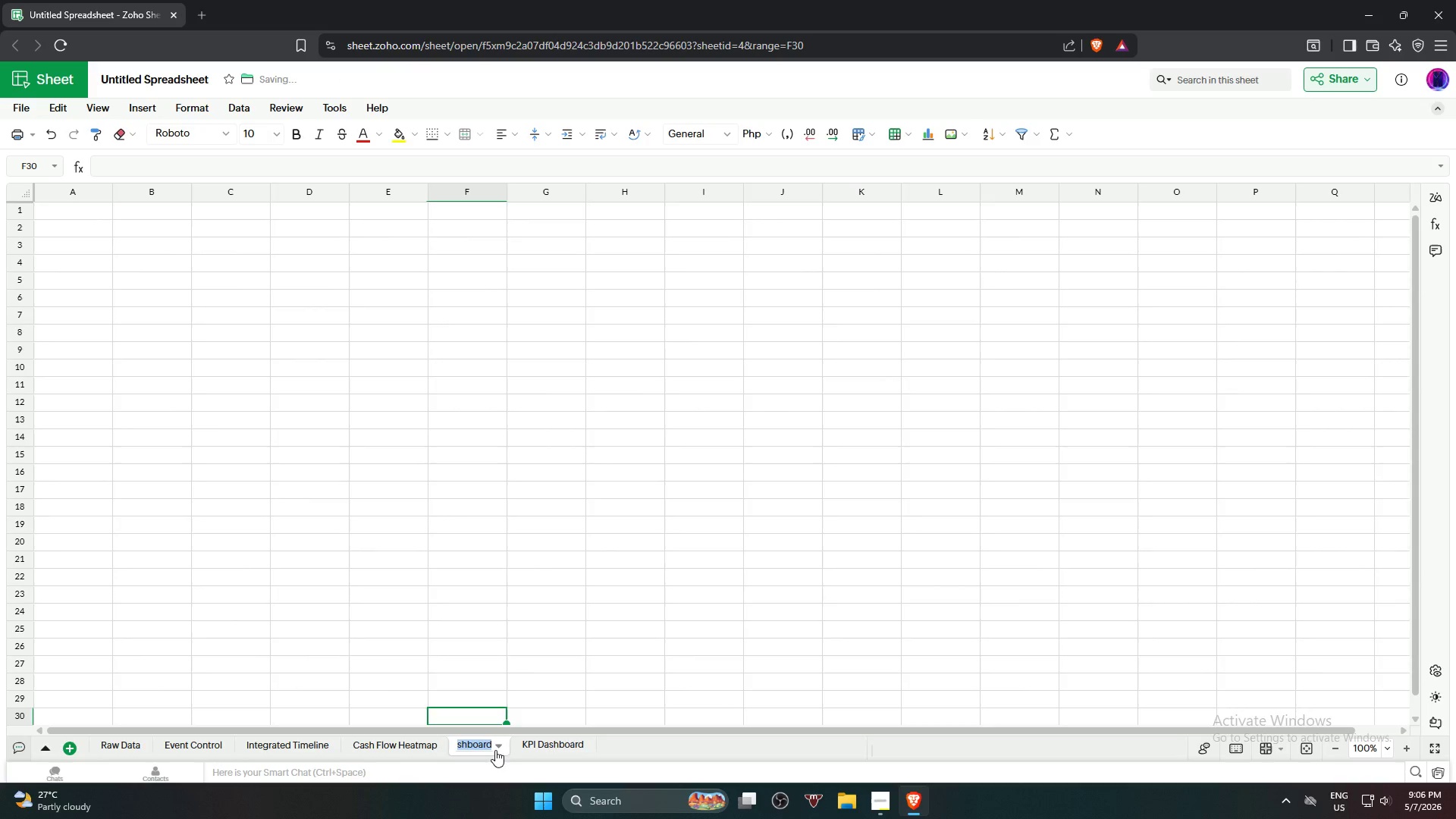 
key(Backspace)
 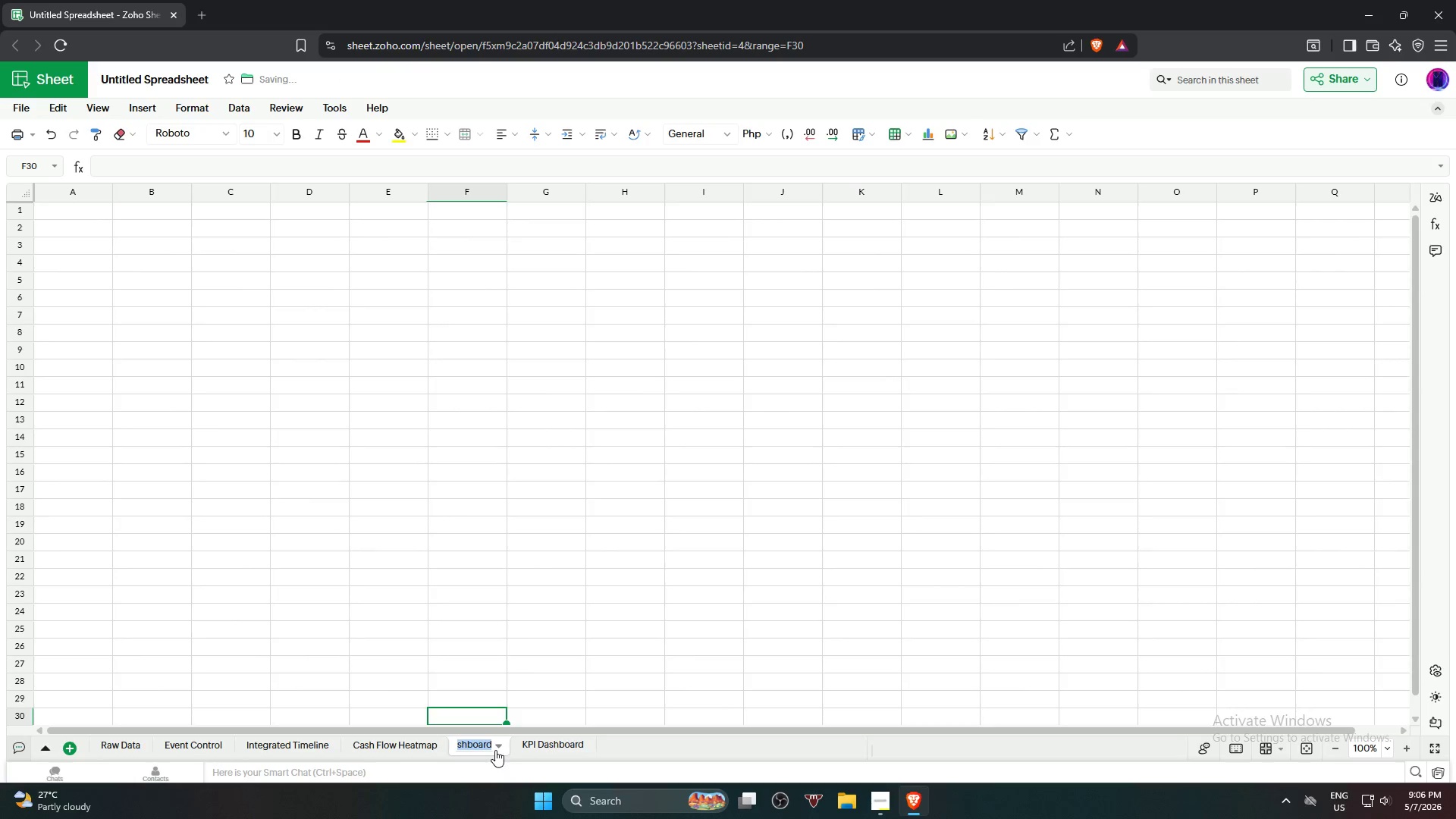 
key(Backspace)
 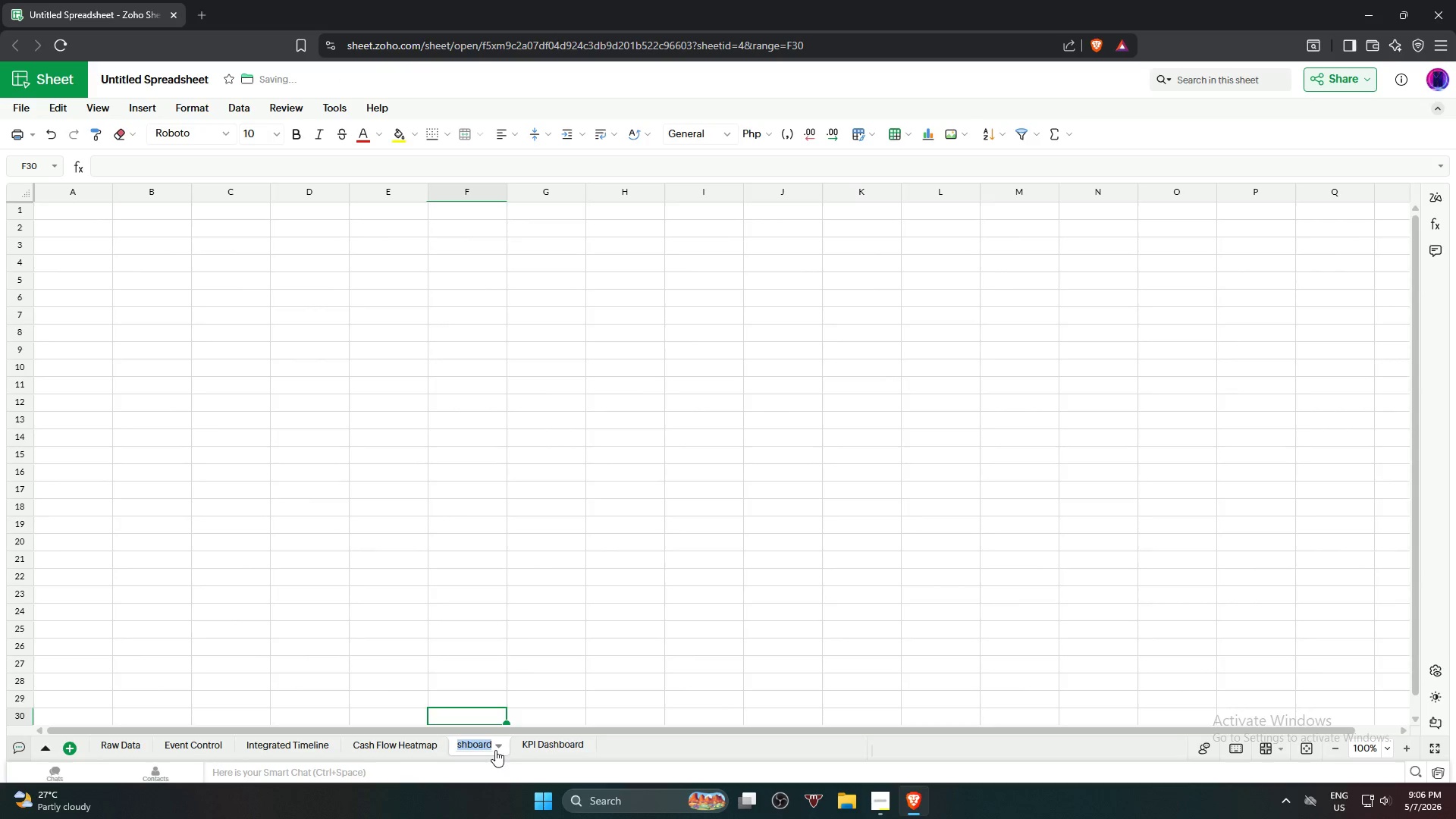 
key(Backspace)
 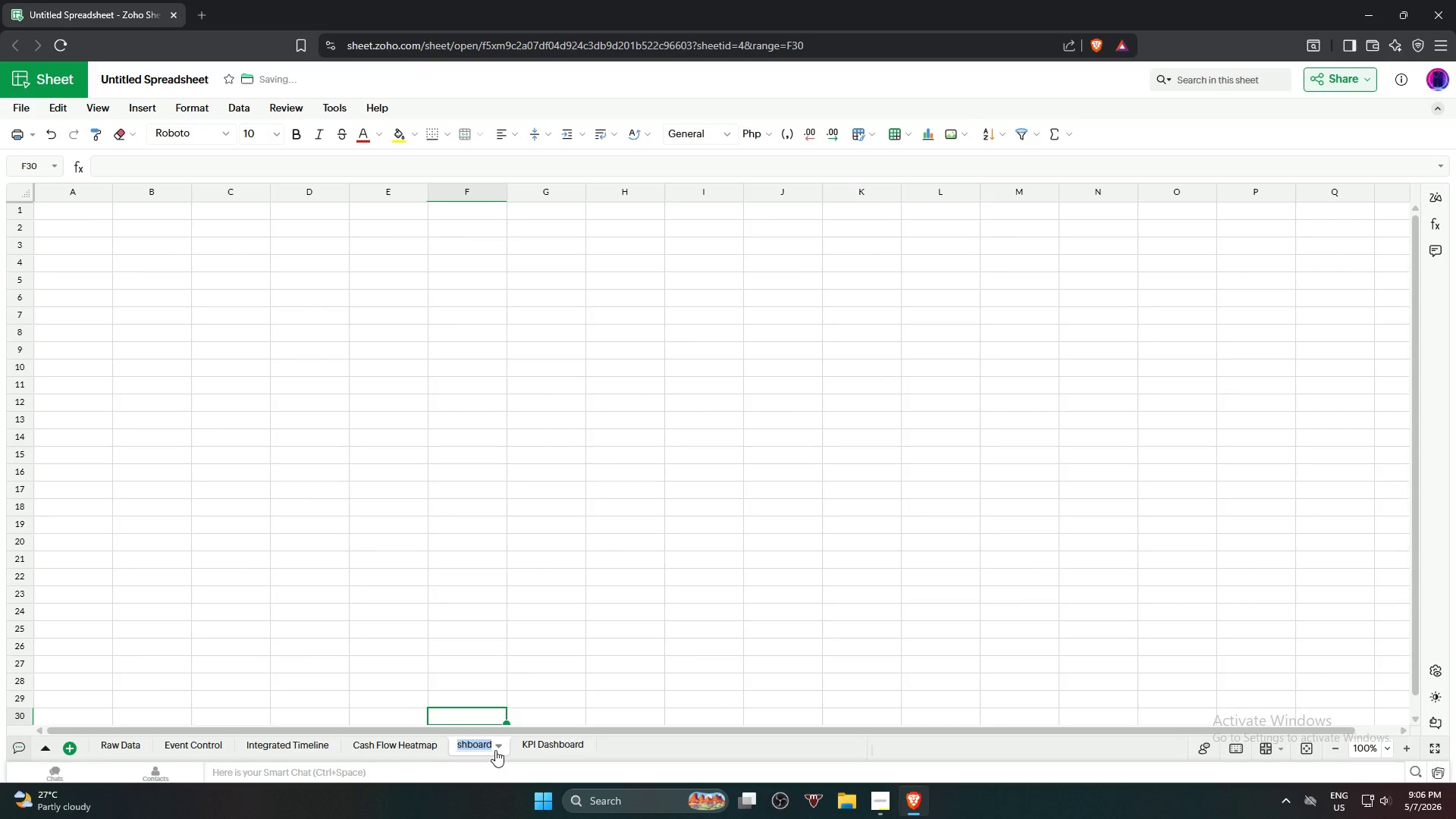 
key(Backspace)
 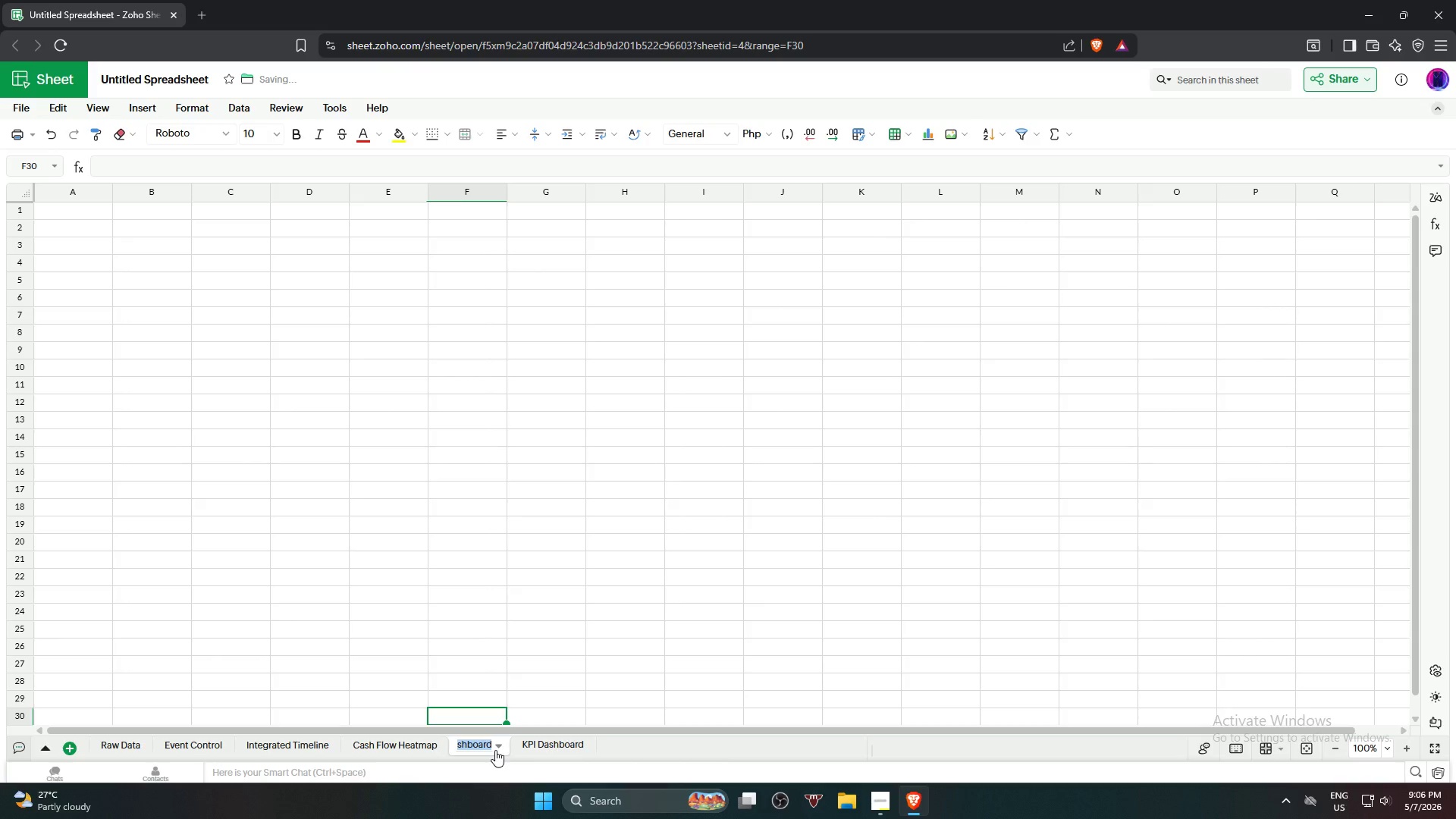 
key(Backspace)
 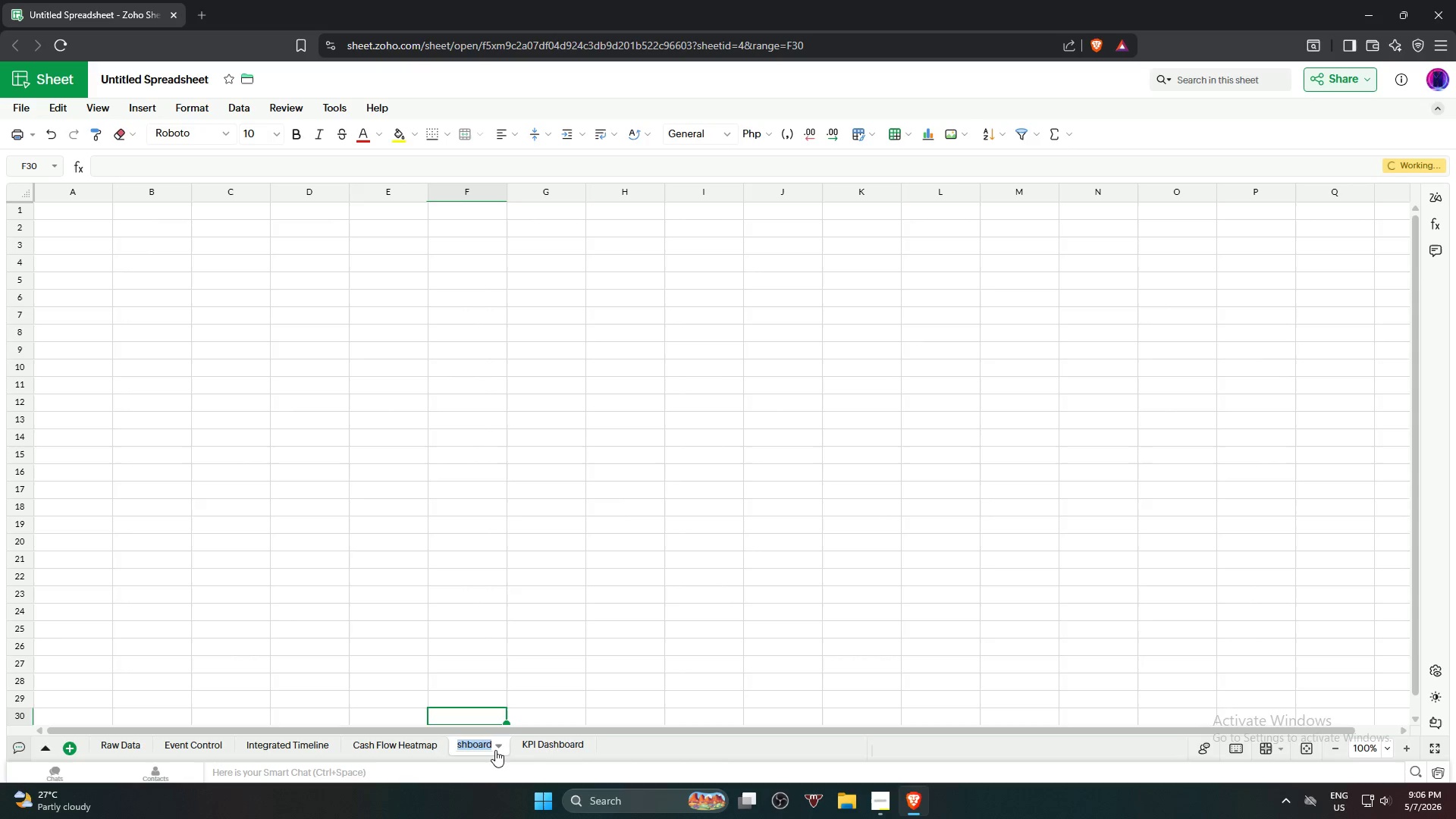 
key(Backspace)
 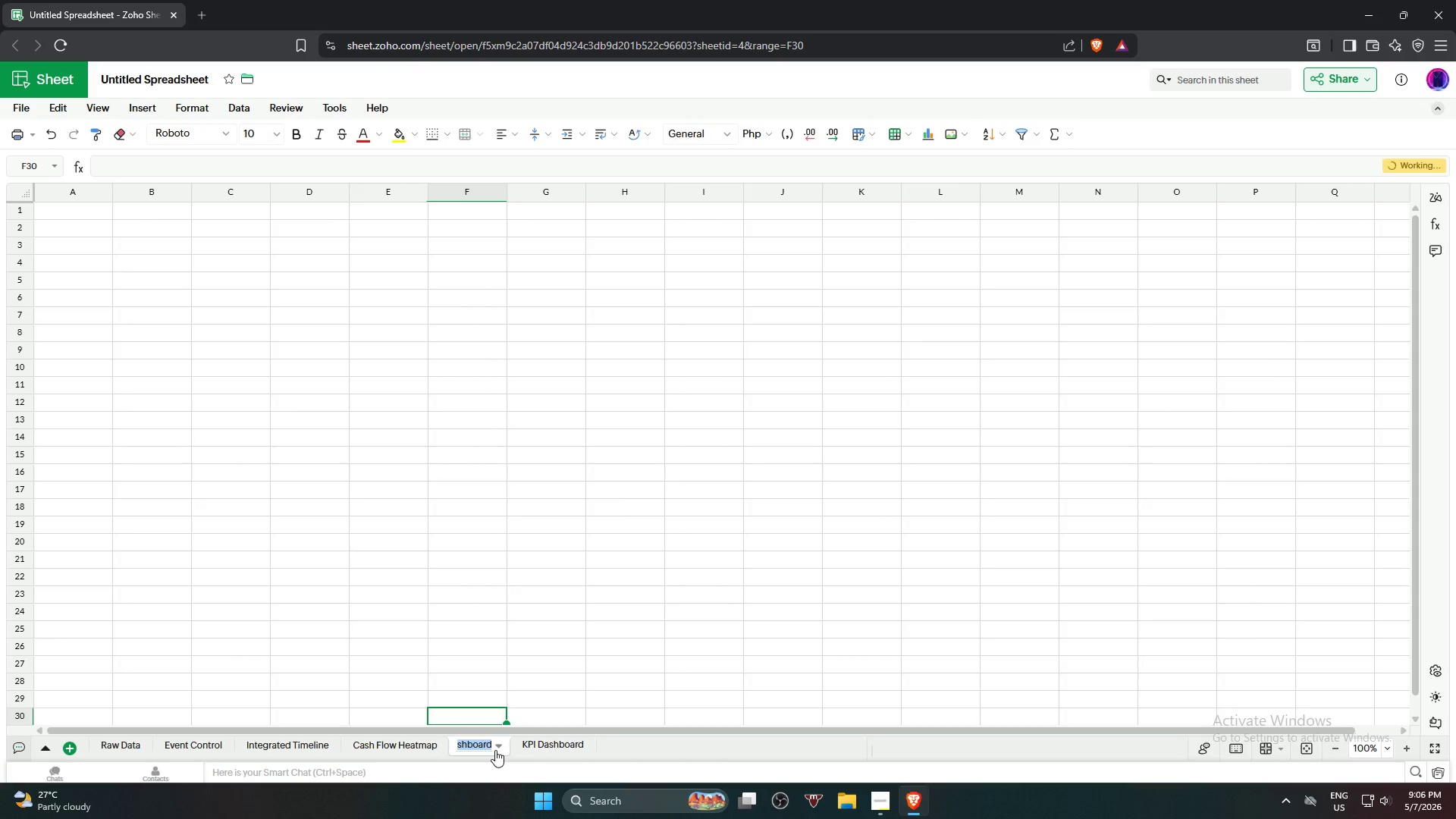 
key(Backspace)
 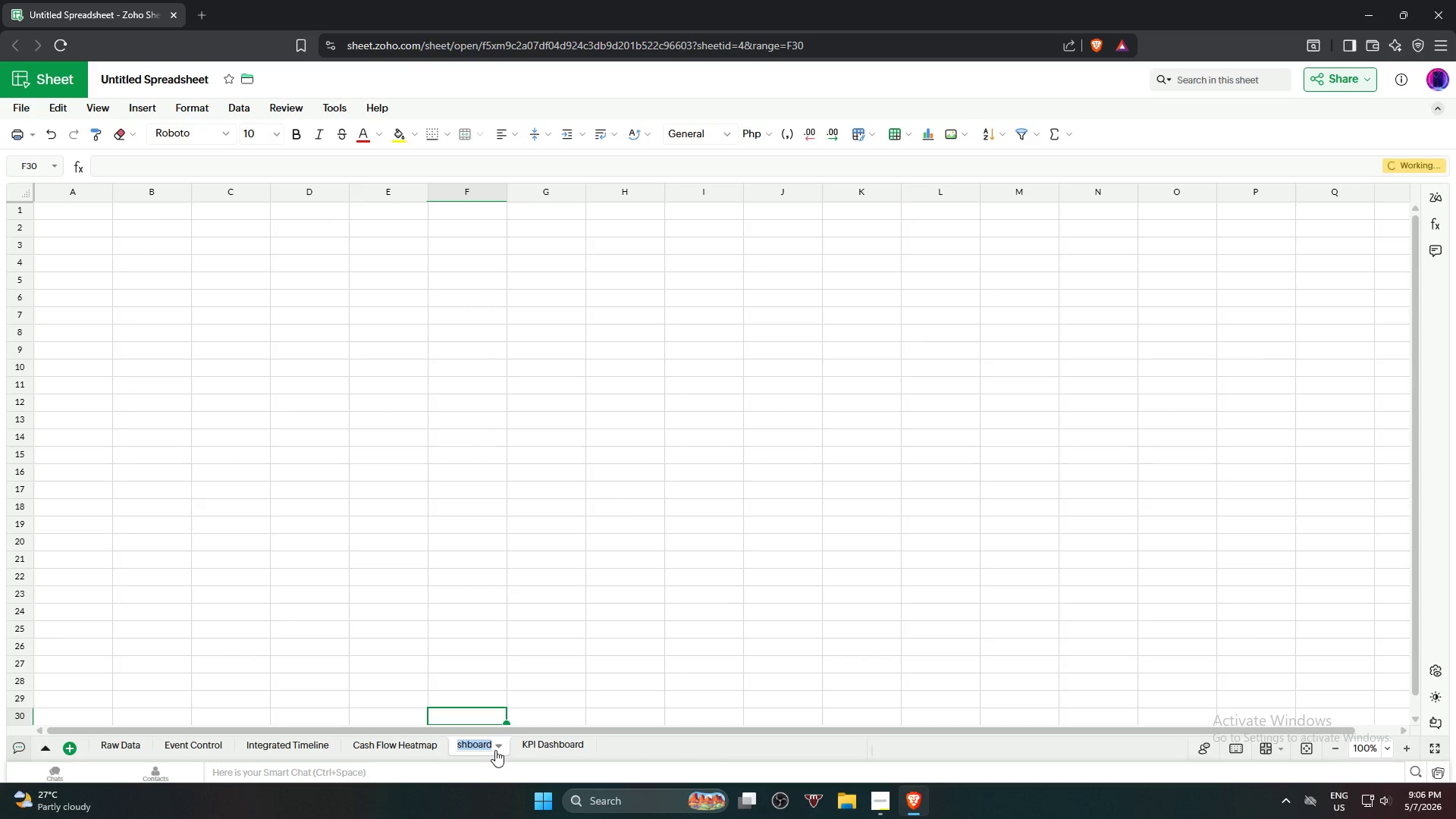 
key(Backspace)
 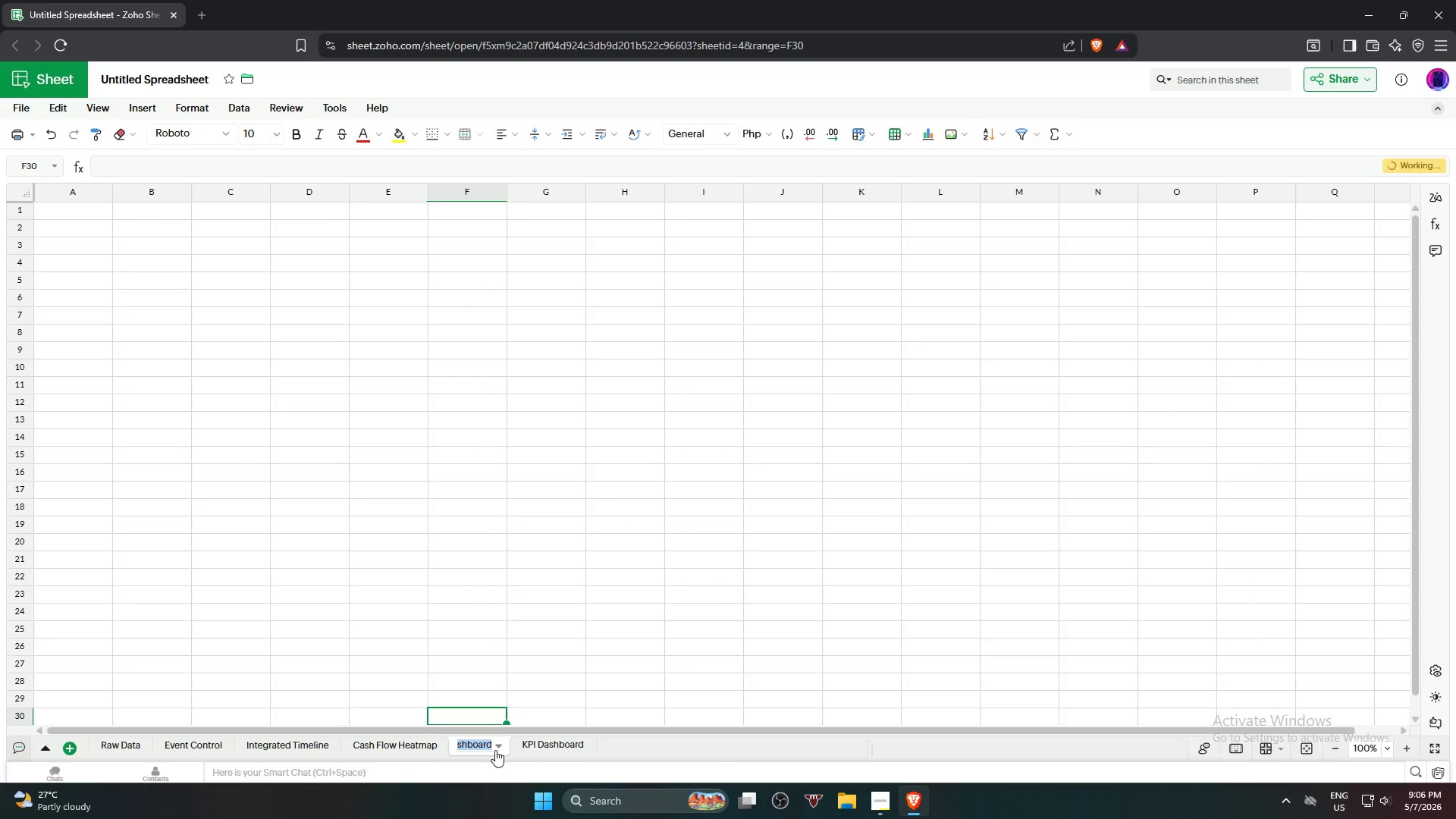 
wait(9.69)
 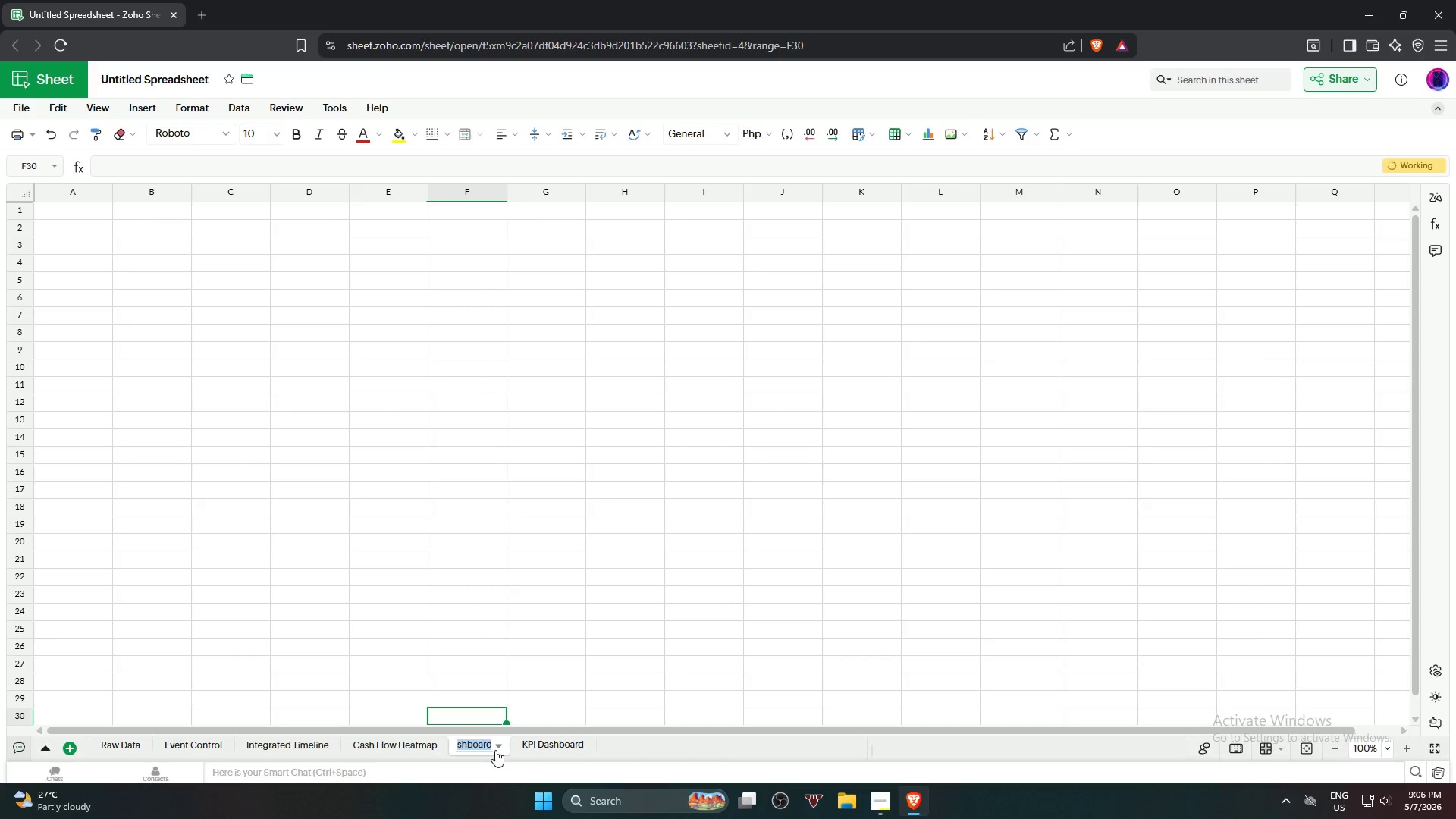 
type(Pivot Analysis)
 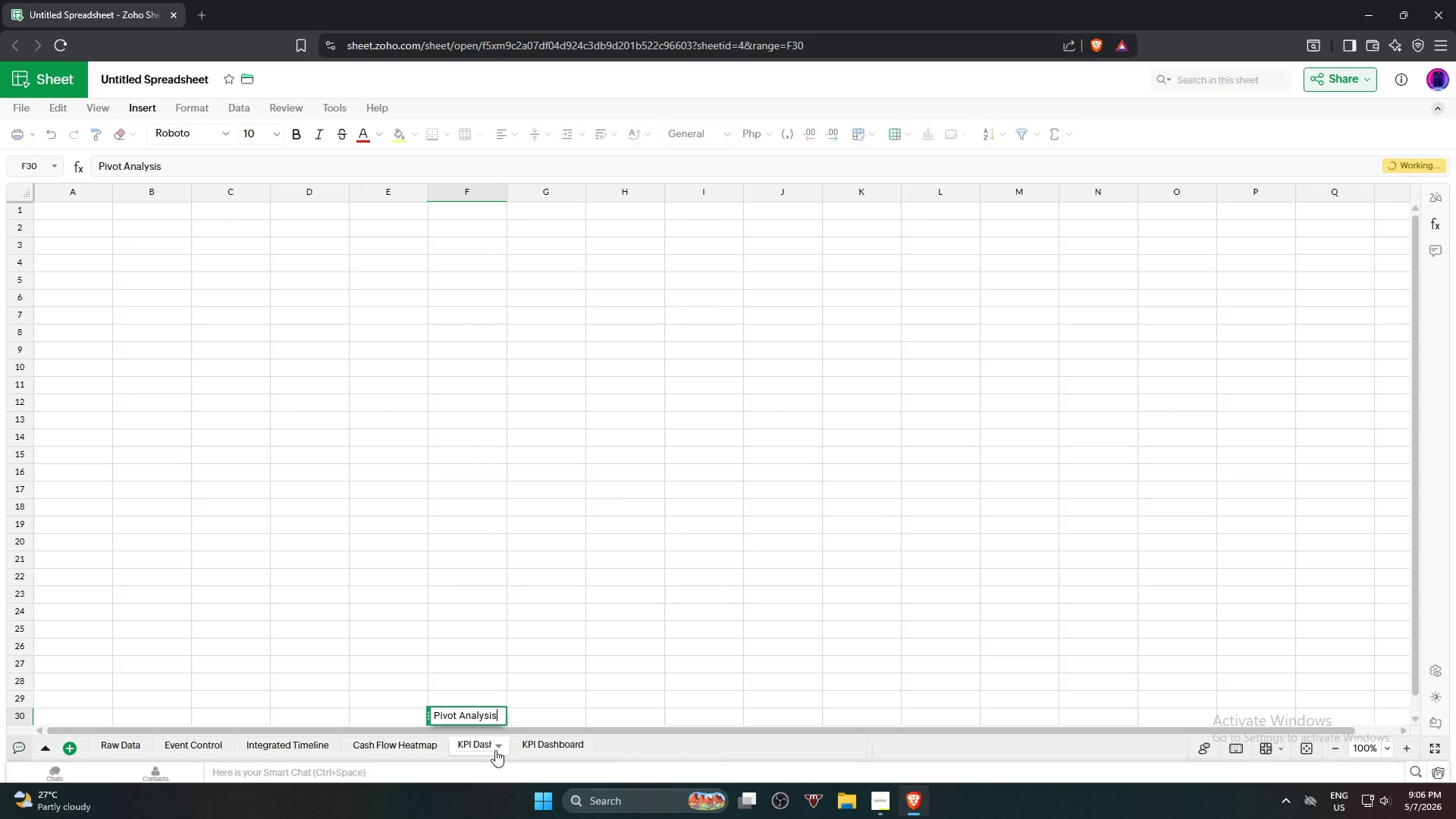 
key(Enter)
 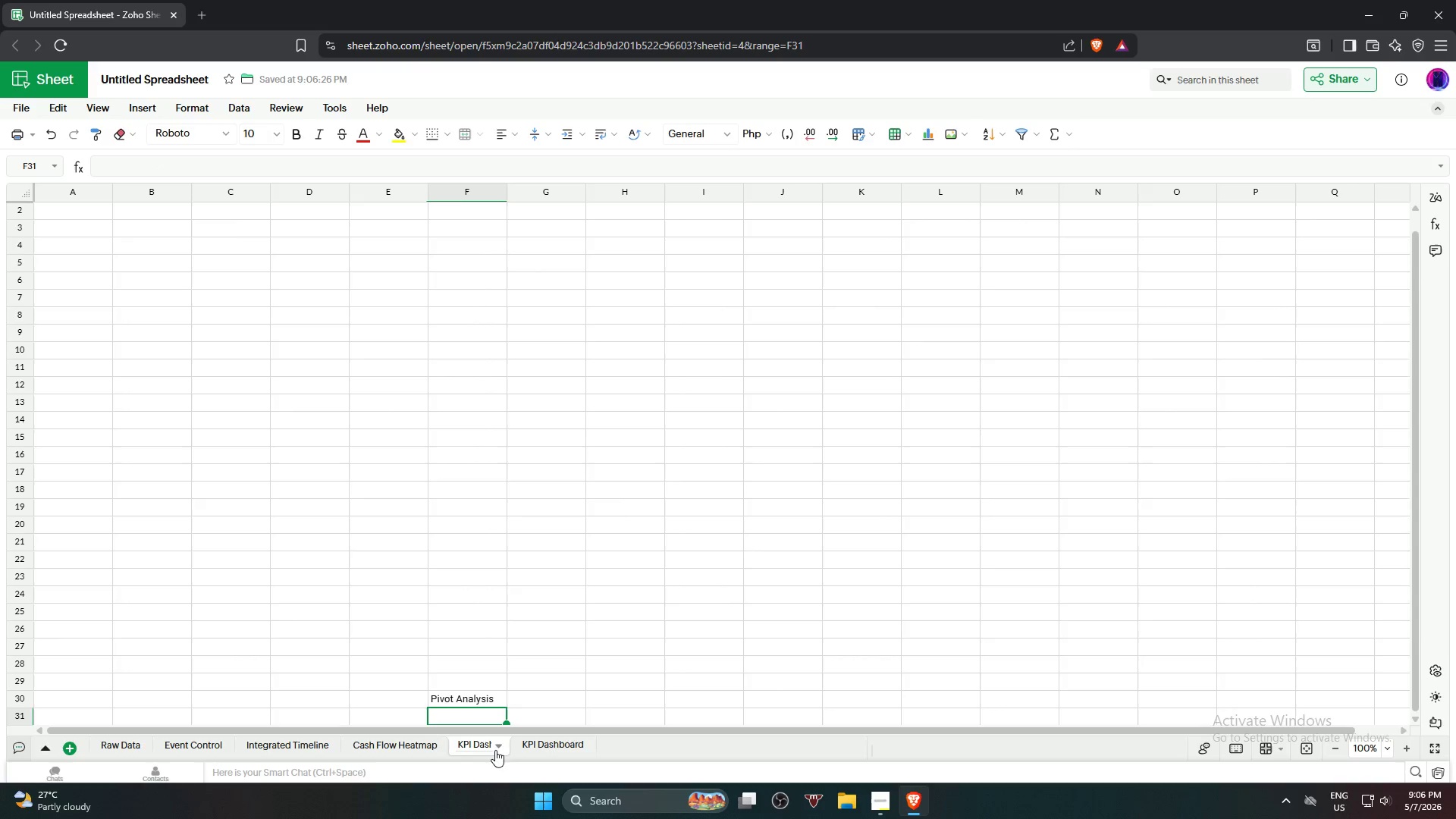 
left_click([474, 667])
 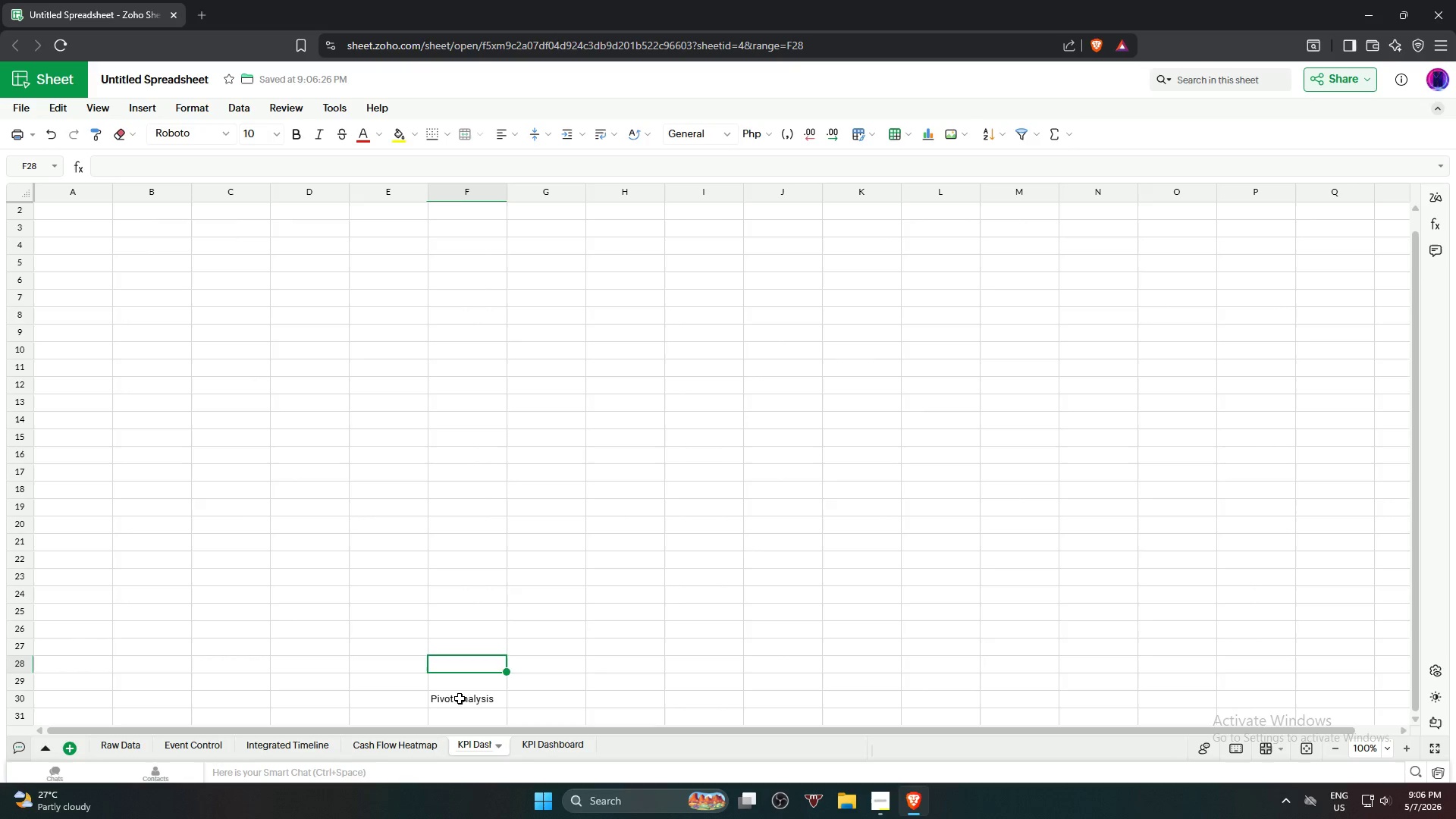 
left_click([465, 701])
 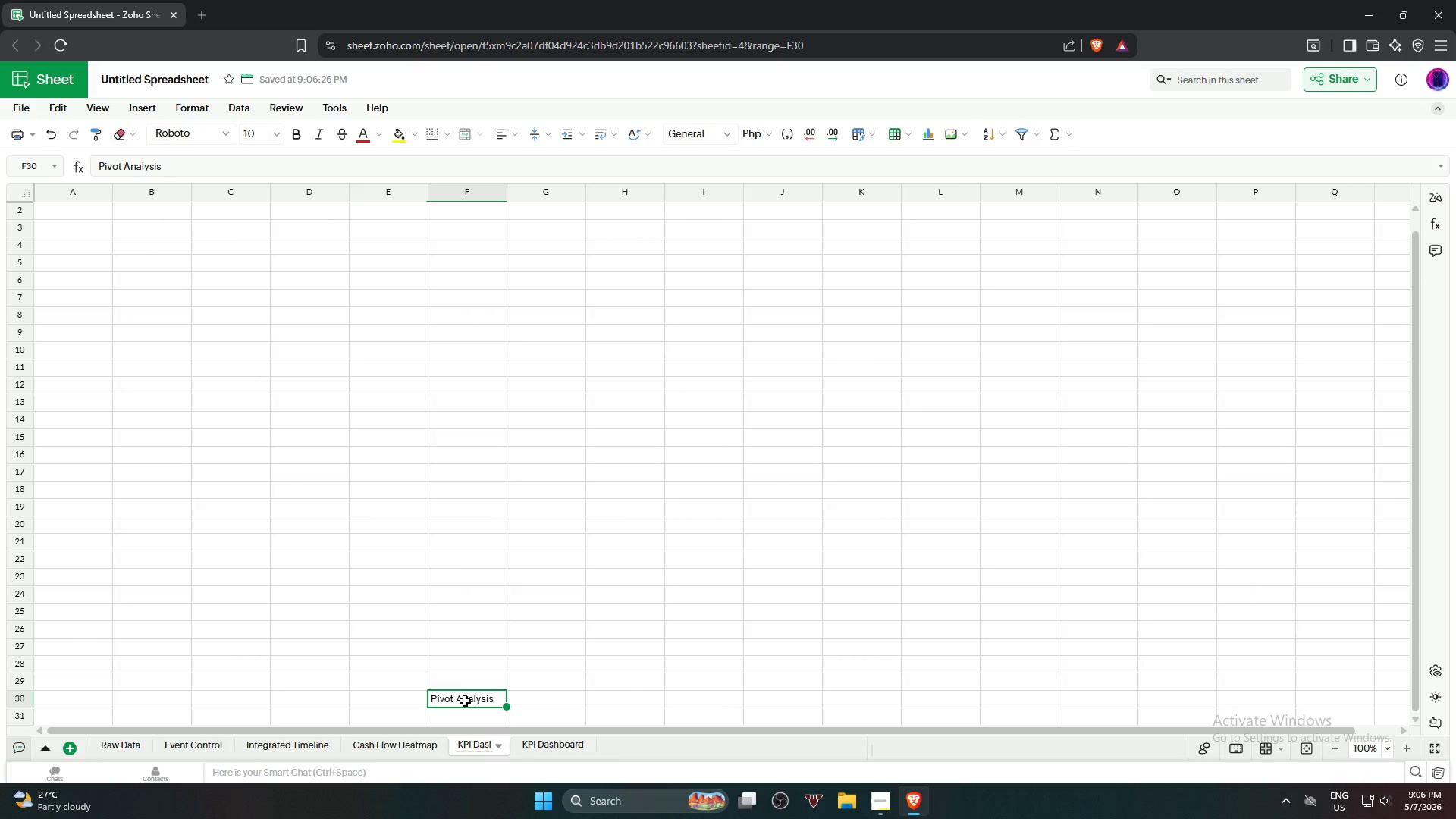 
key(Backspace)
 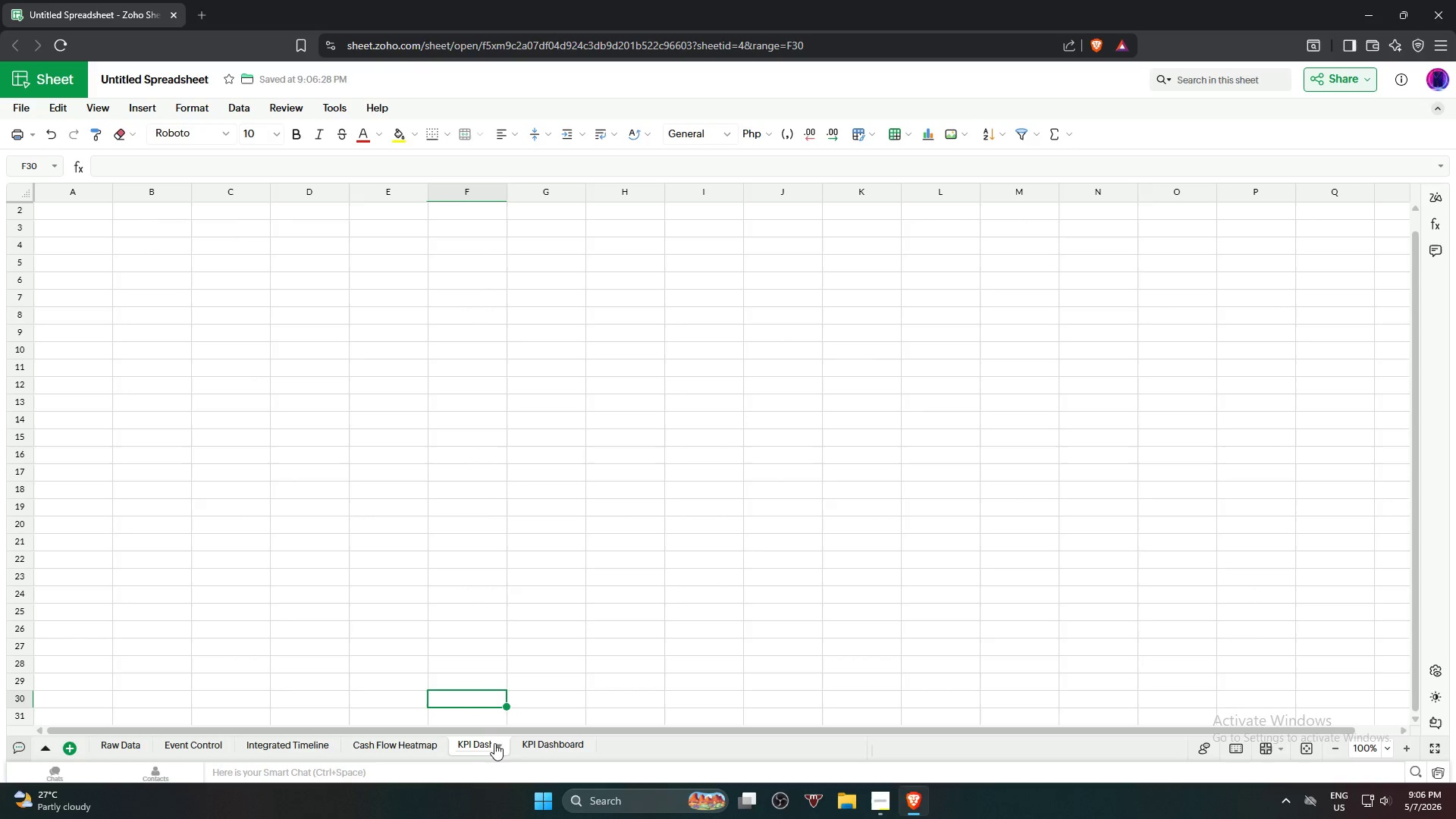 
left_click([497, 745])
 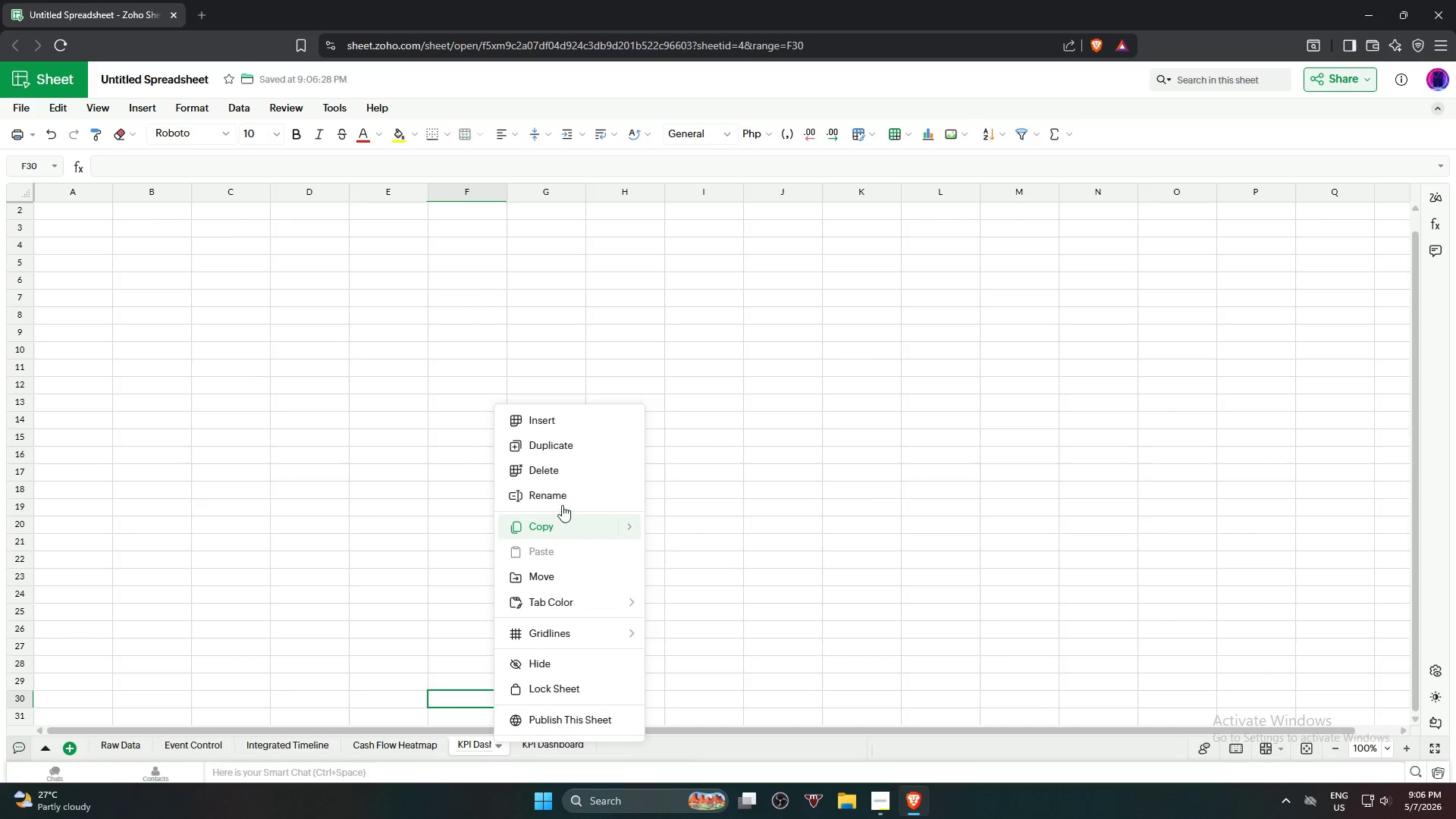 
left_click([563, 471])
 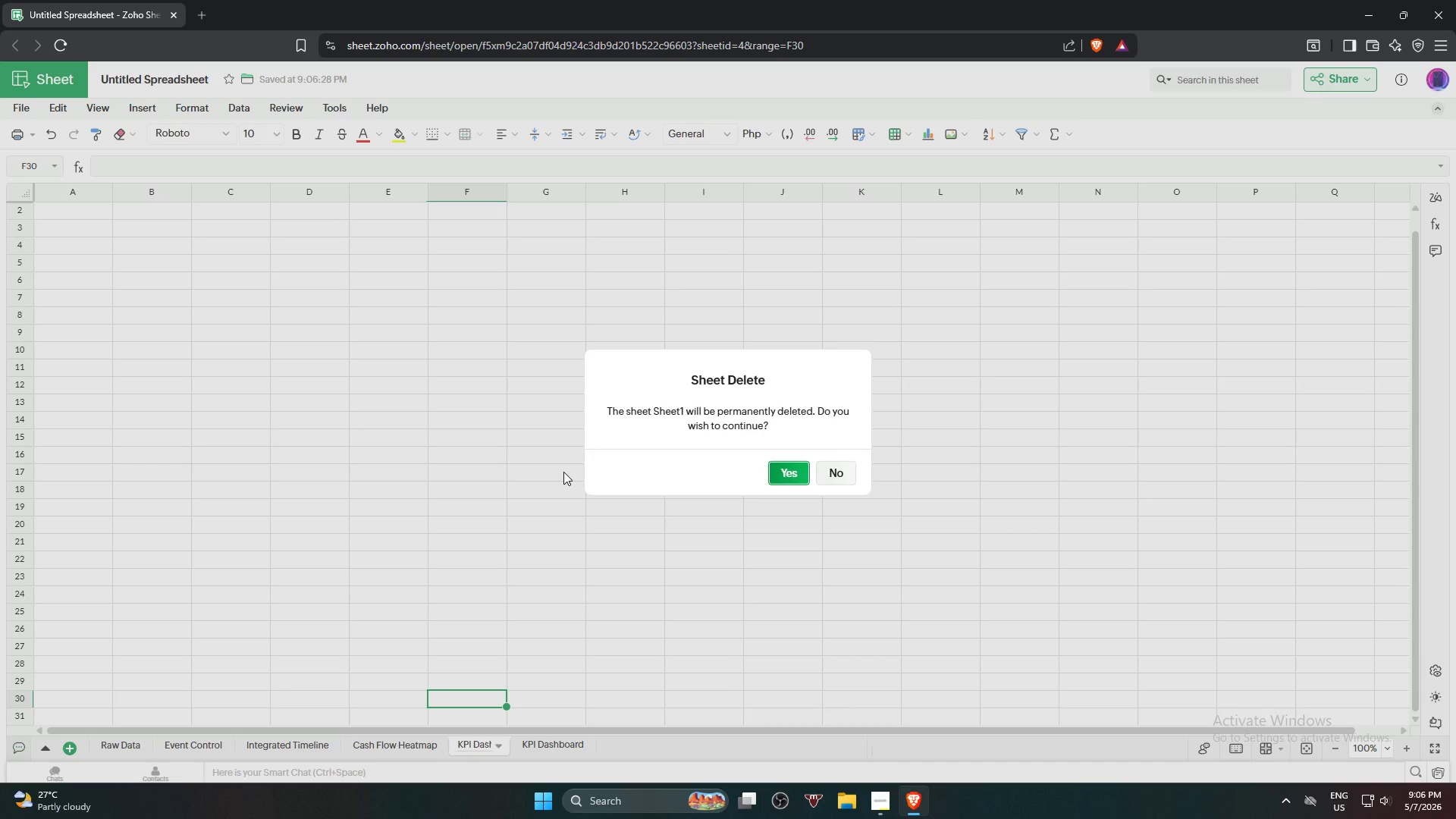 
key(NumpadEnter)
 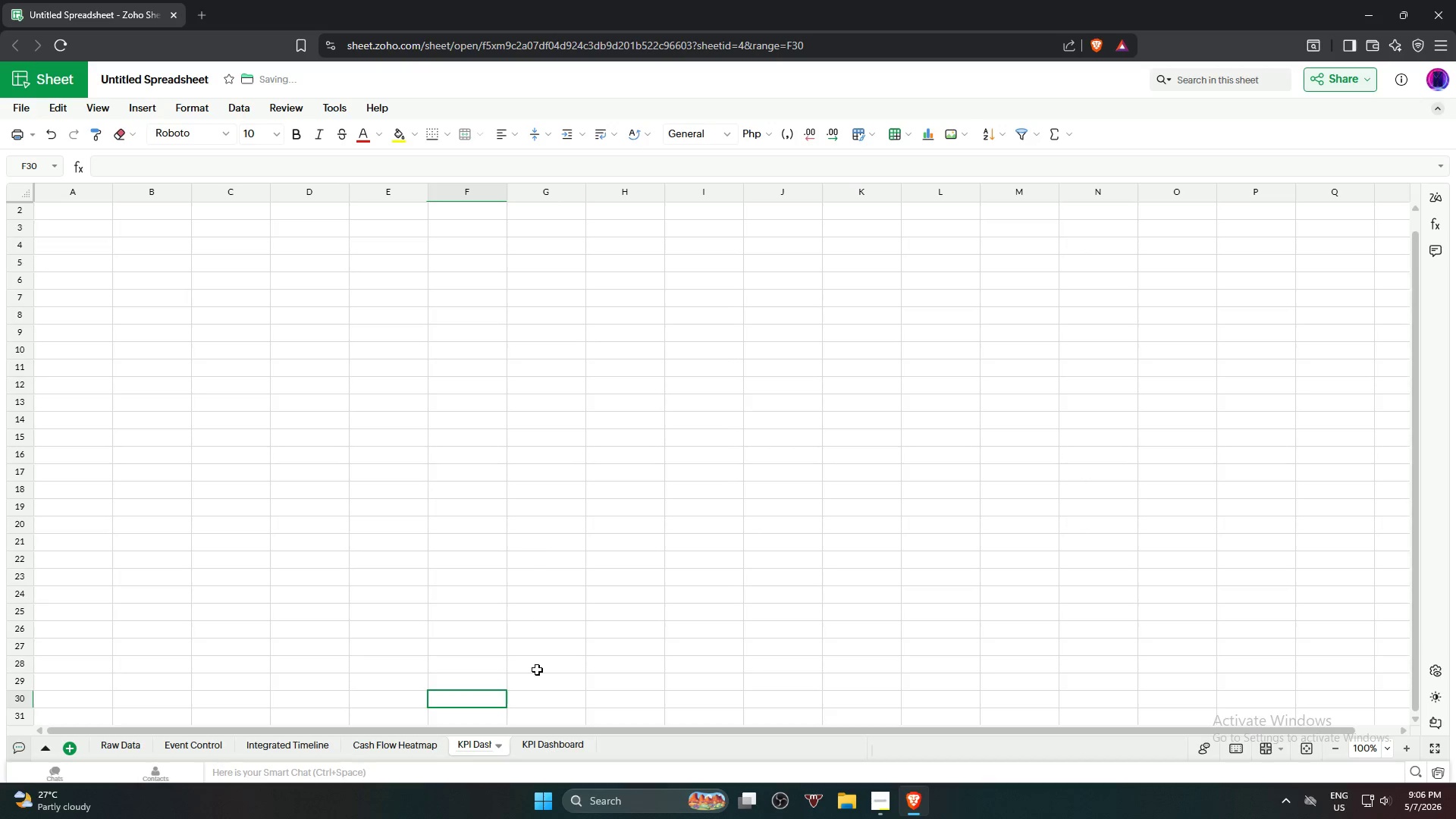 
left_click([542, 697])
 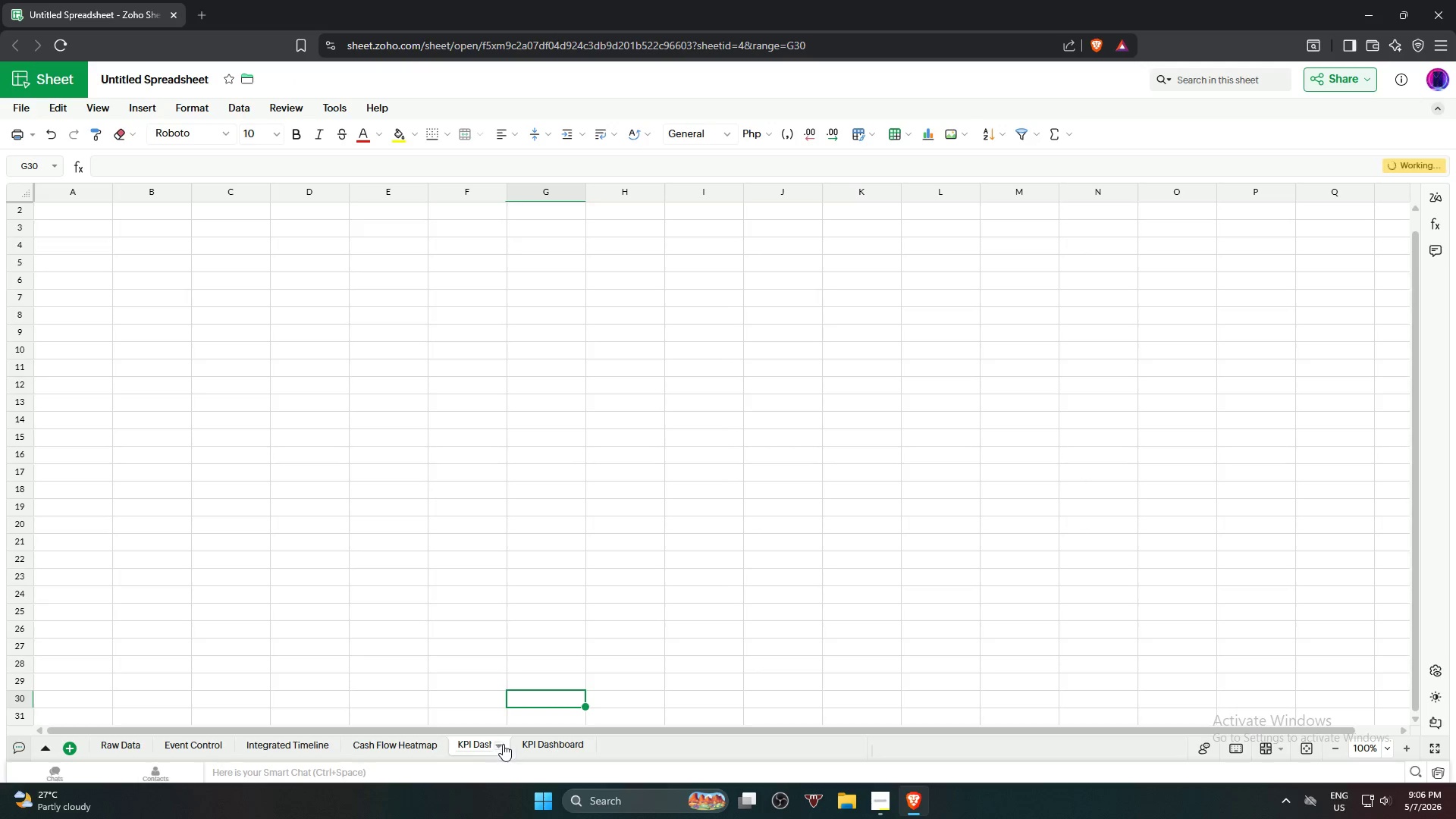 
left_click([503, 744])
 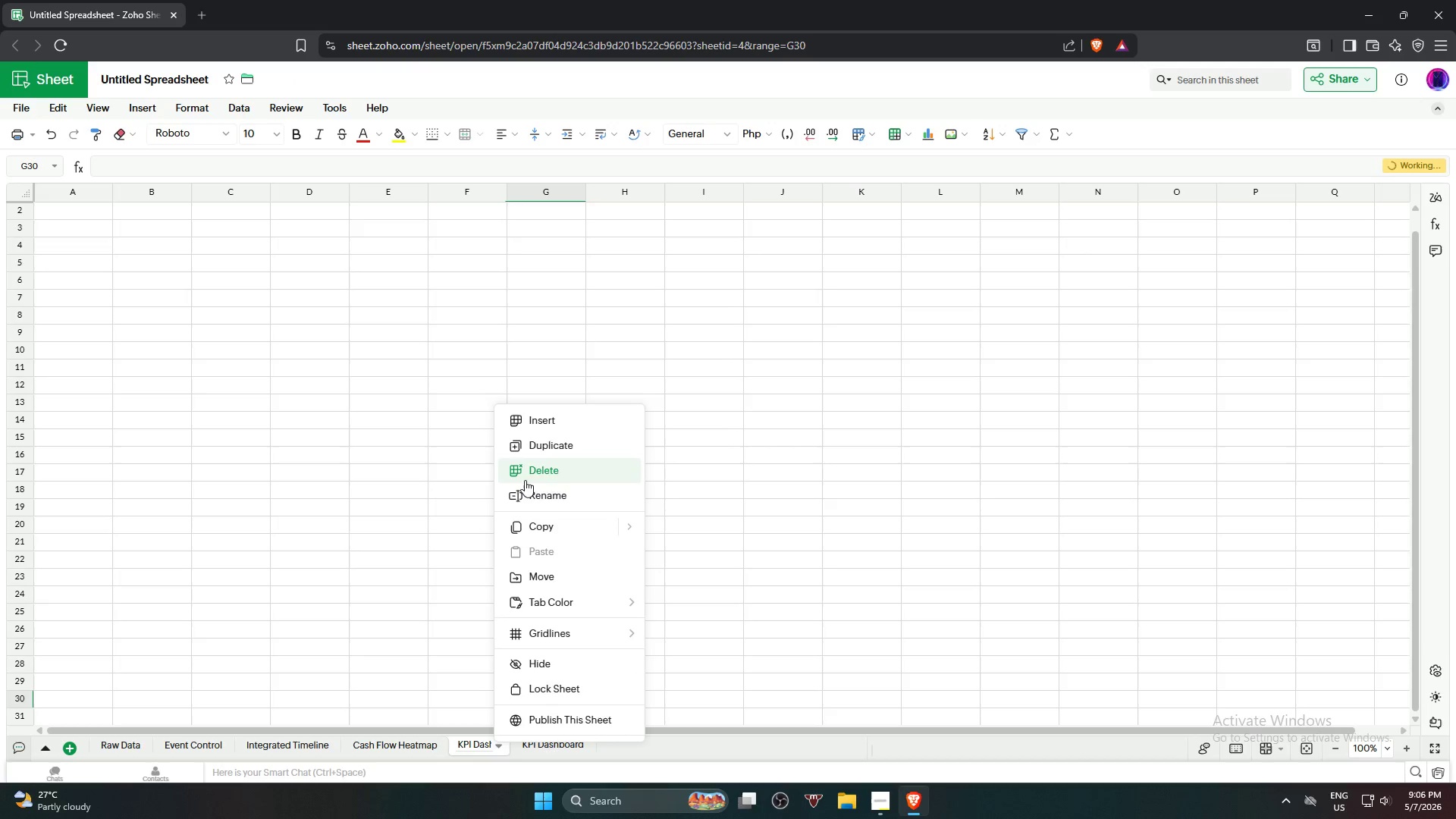 
left_click([548, 470])
 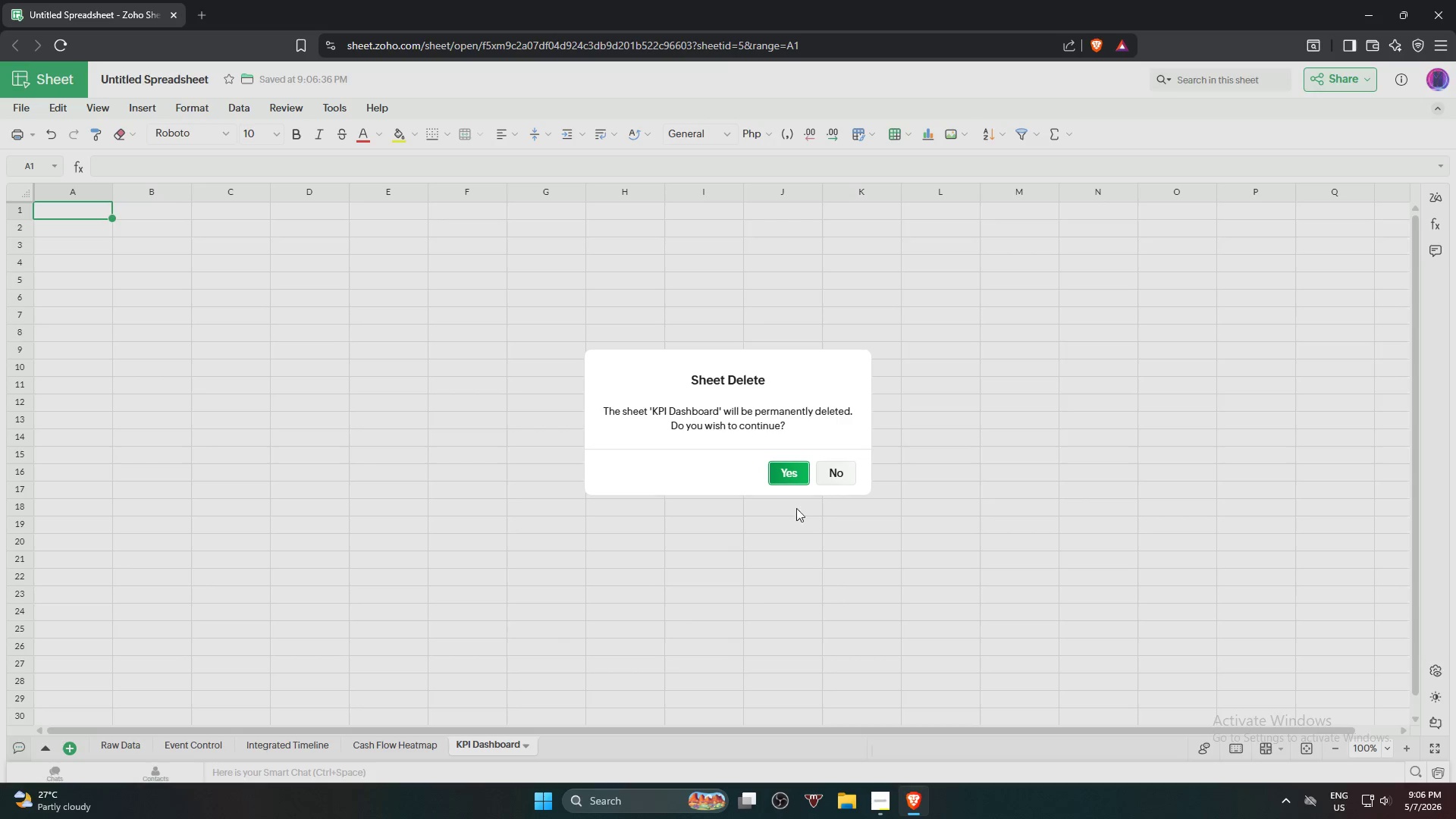 
left_click([802, 469])
 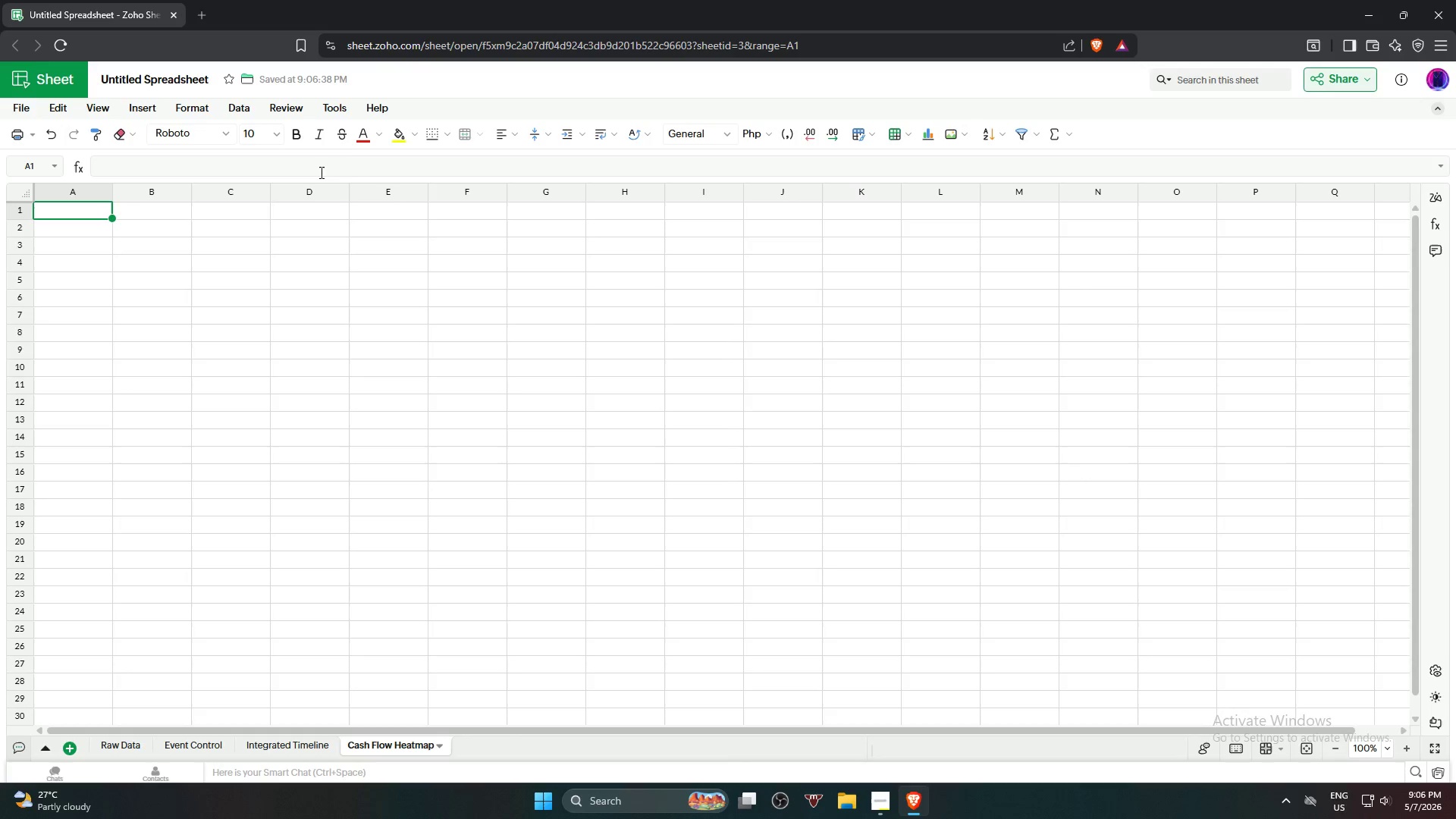 
left_click([329, 570])
 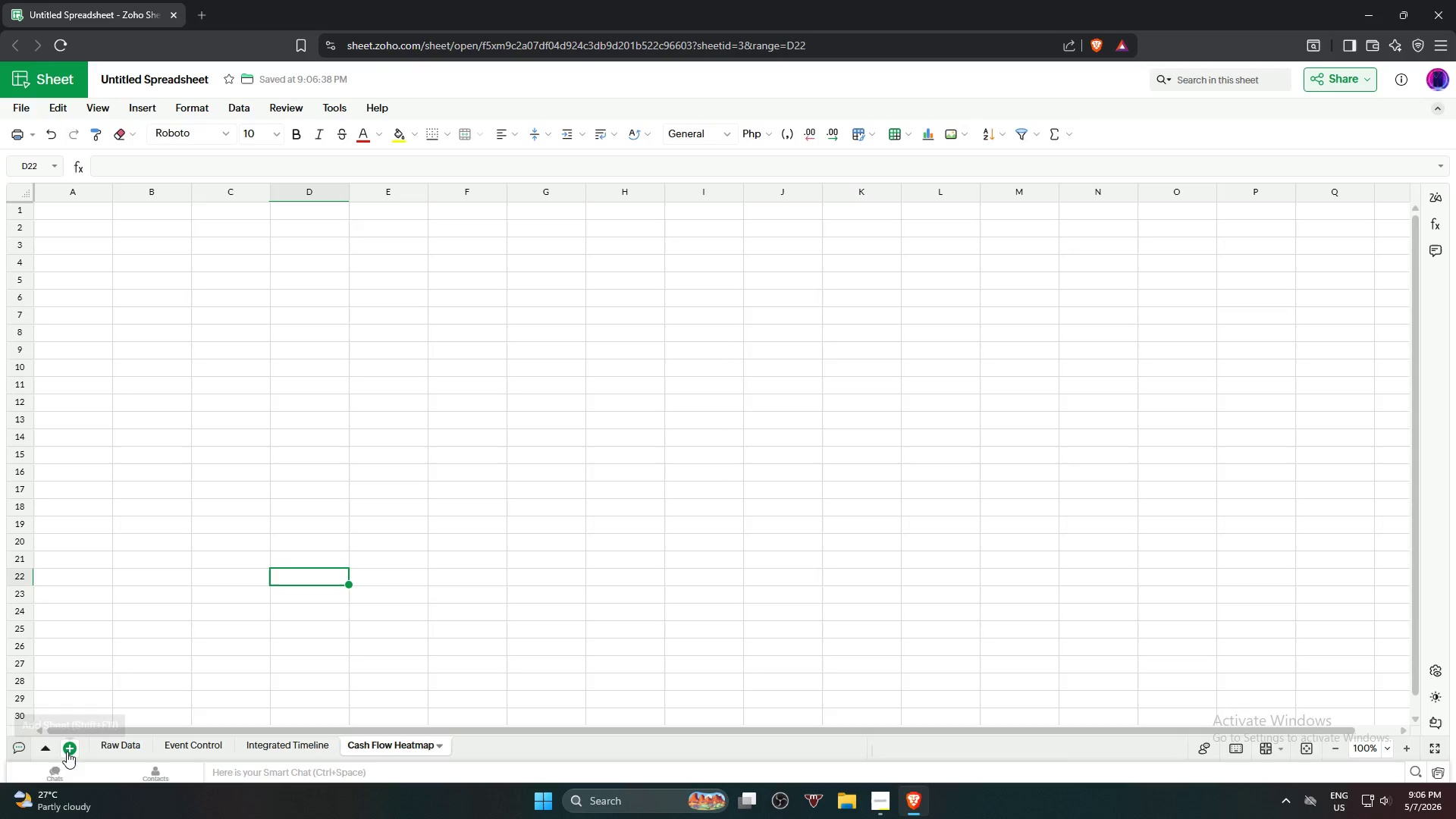 
left_click([67, 752])
 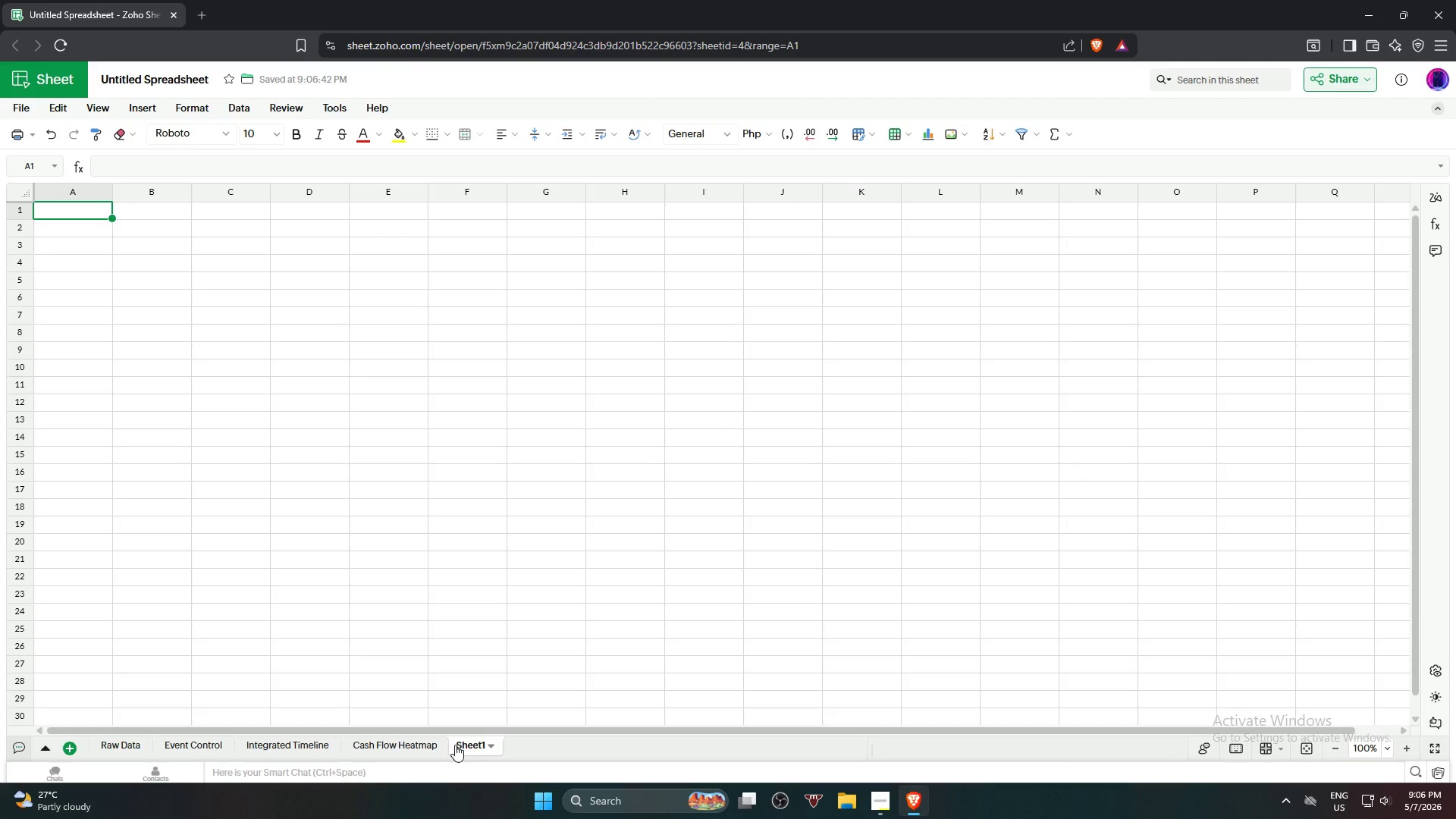 
double_click([457, 745])
 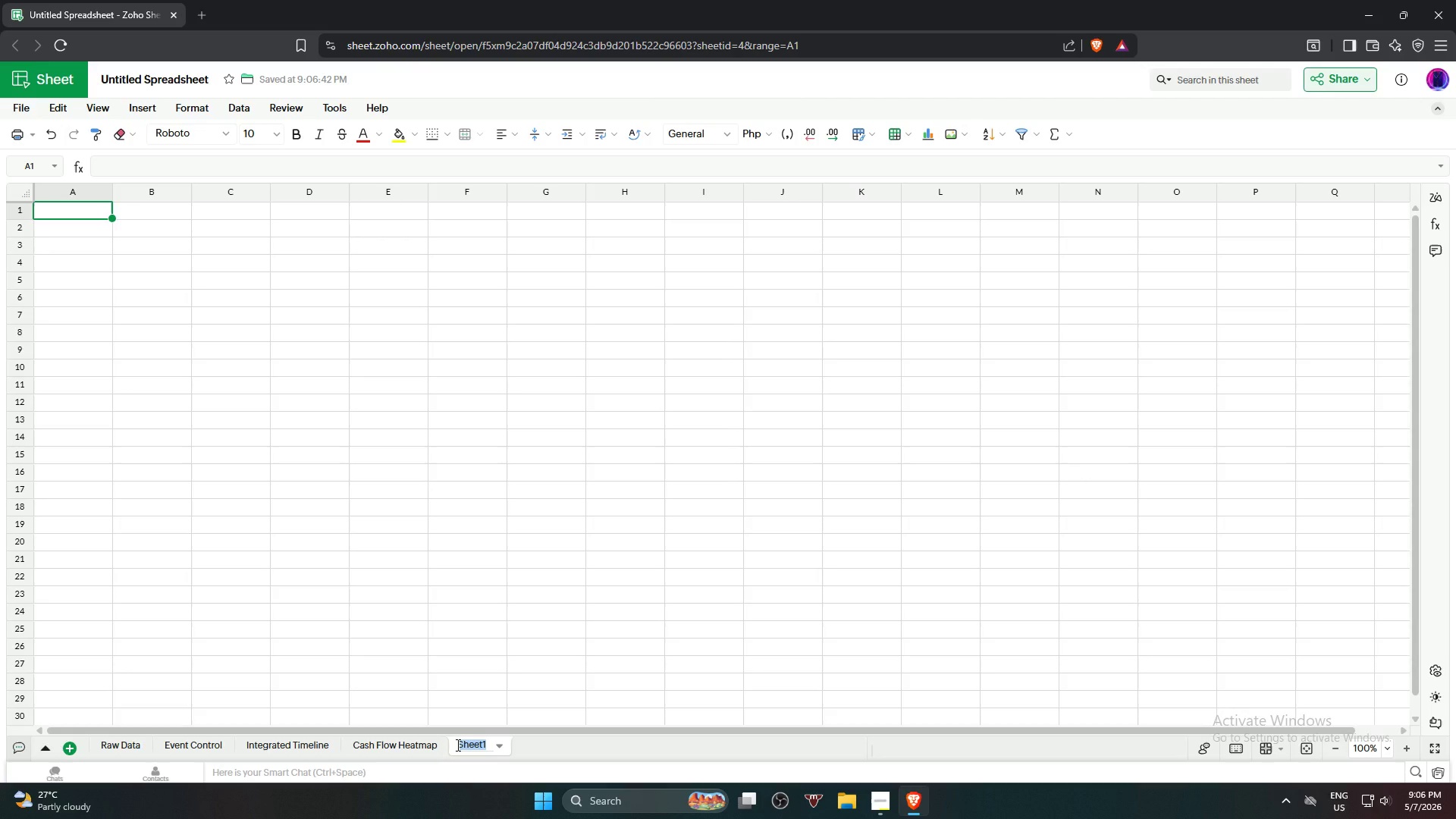 
type(Pivo t)
key(Backspace)
key(Backspace)
type(t Analysis)
 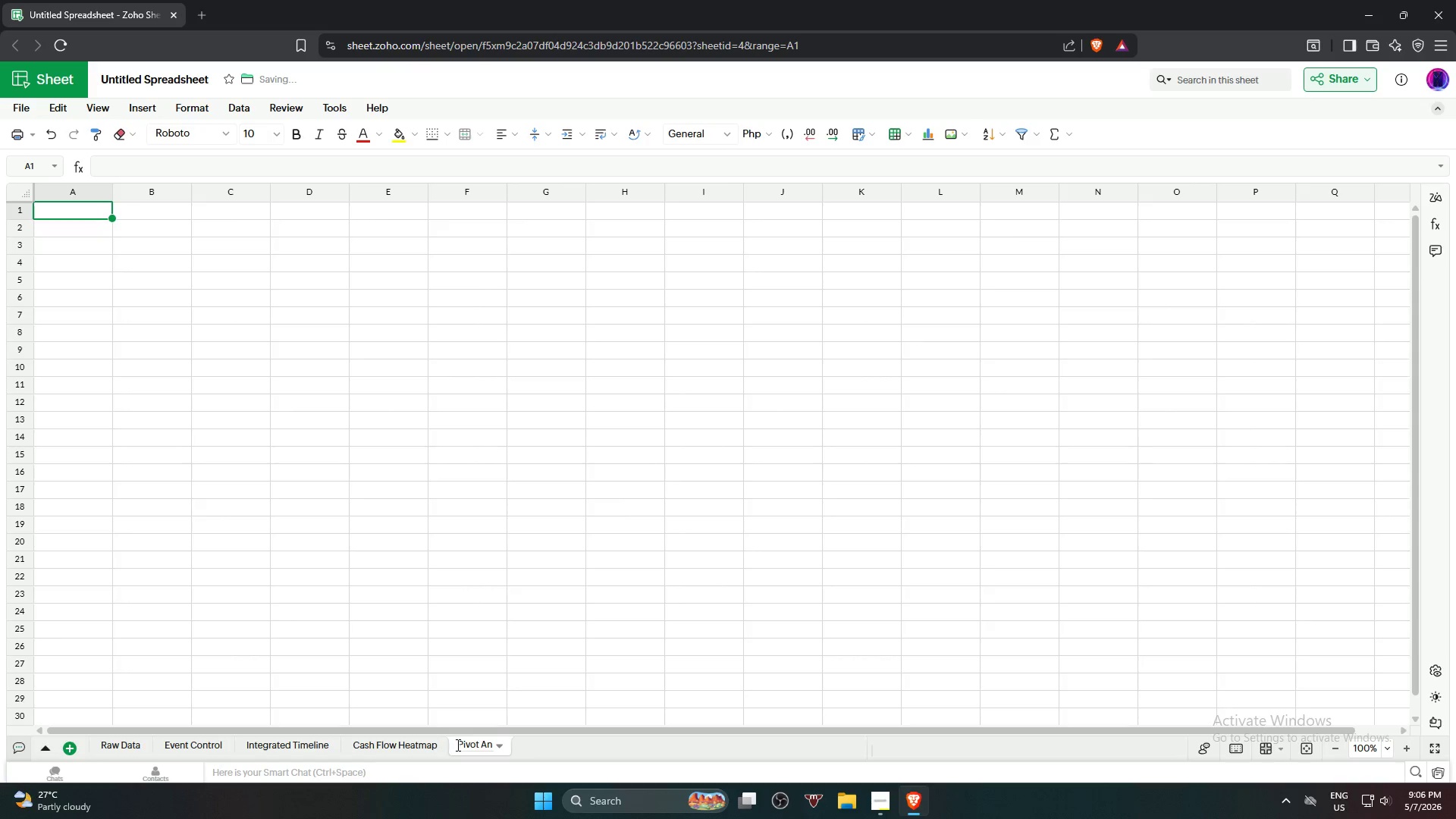 
 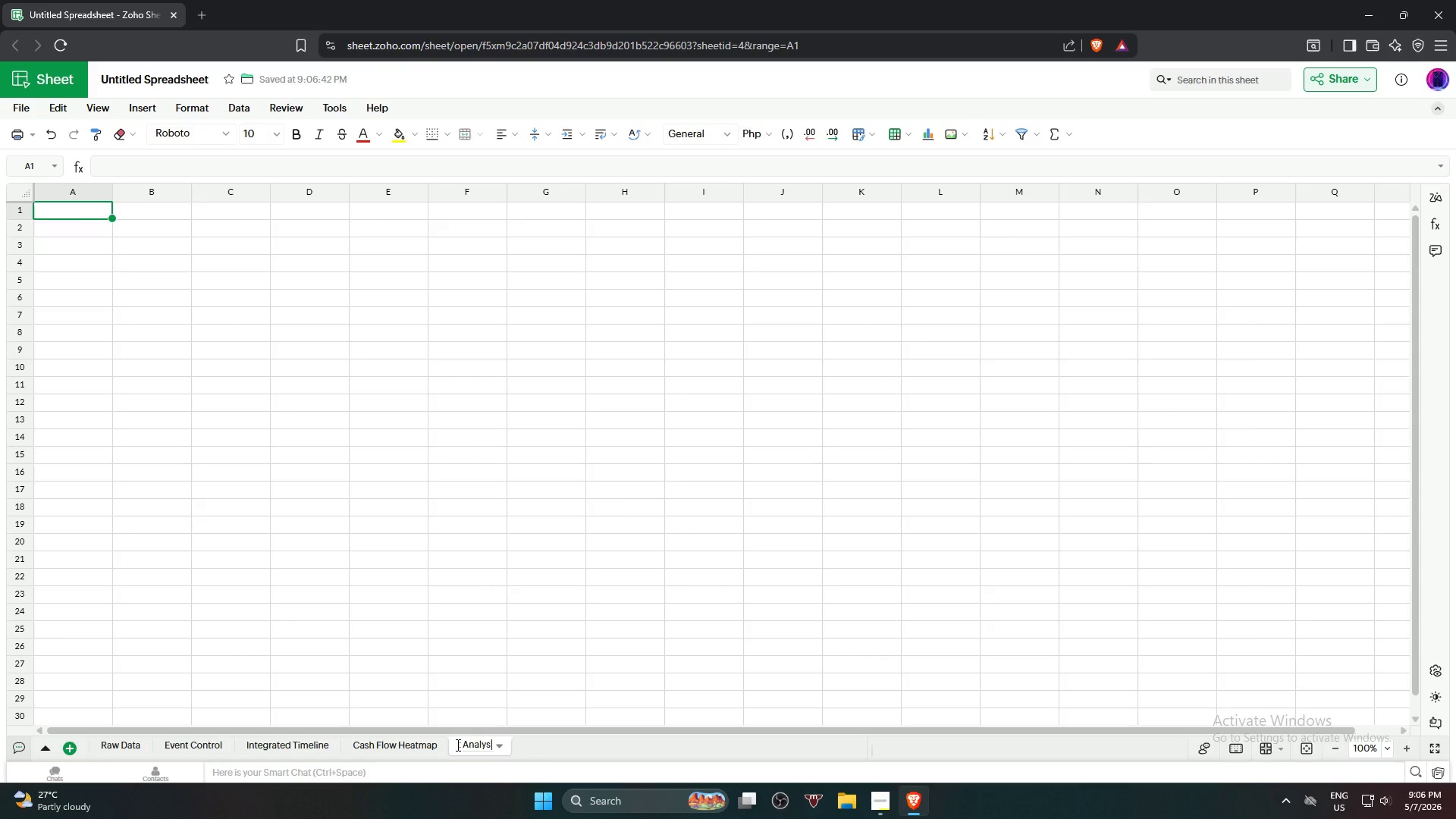 
key(Enter)
 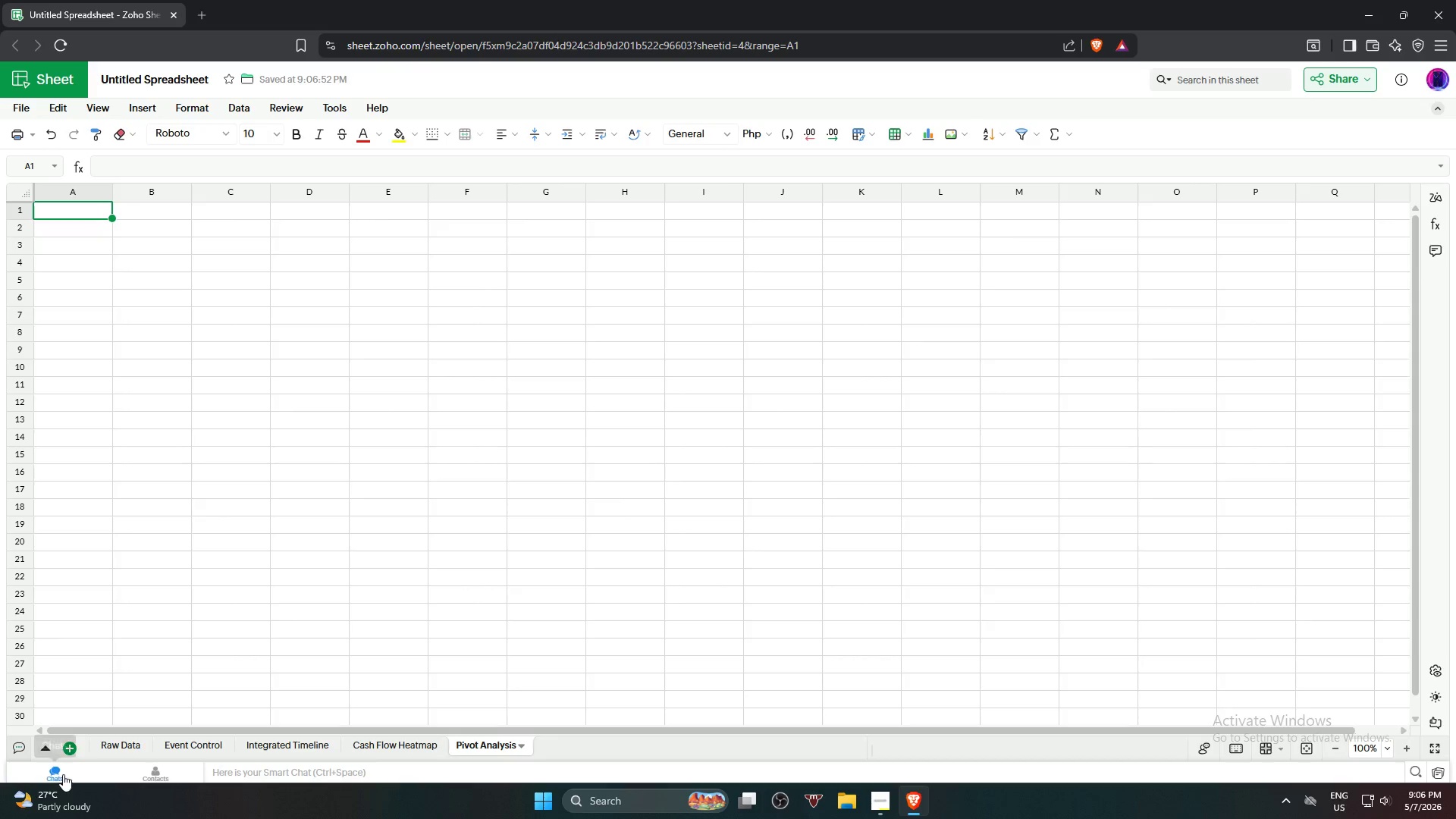 
left_click([70, 748])
 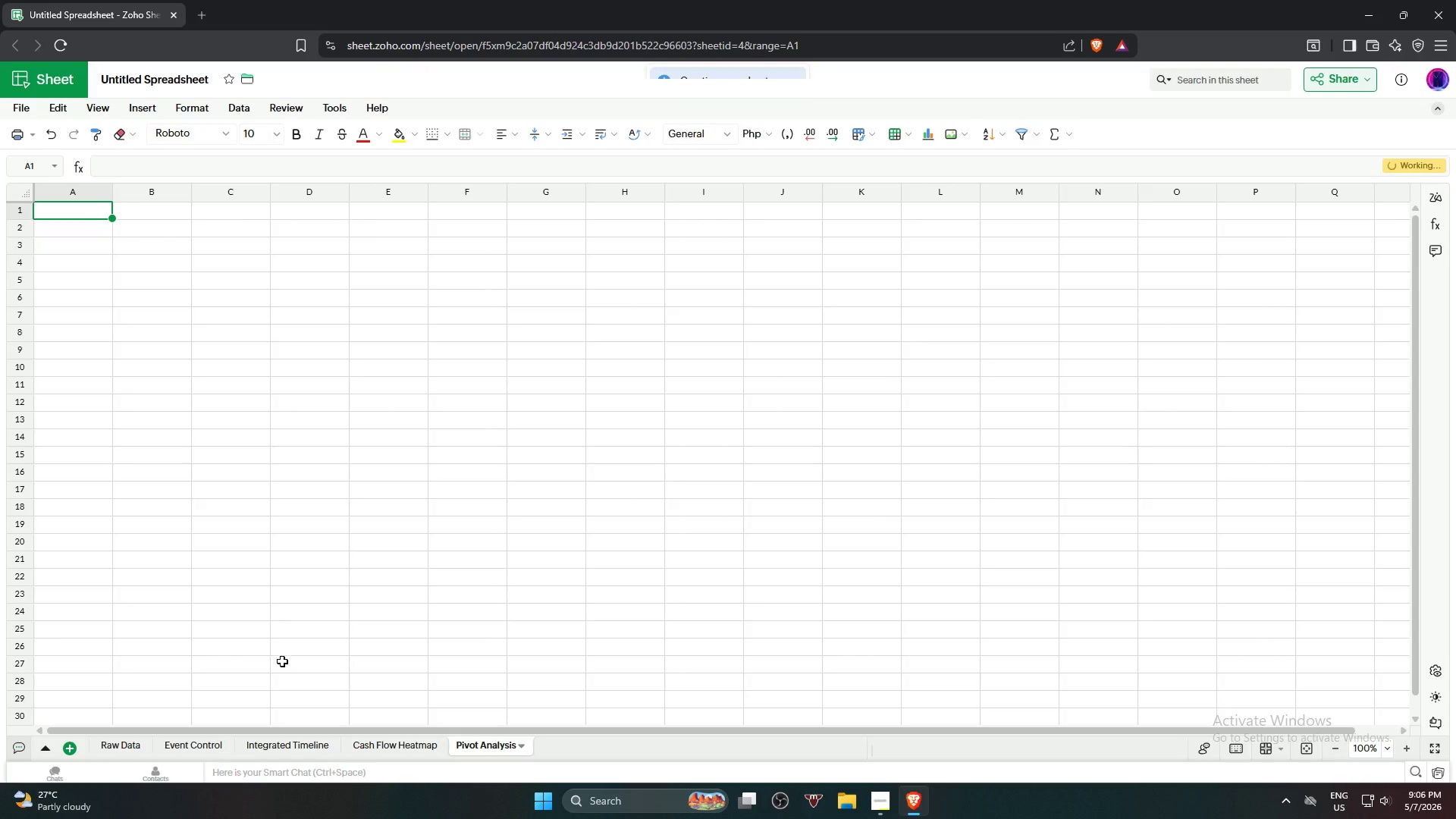 
wait(5.19)
 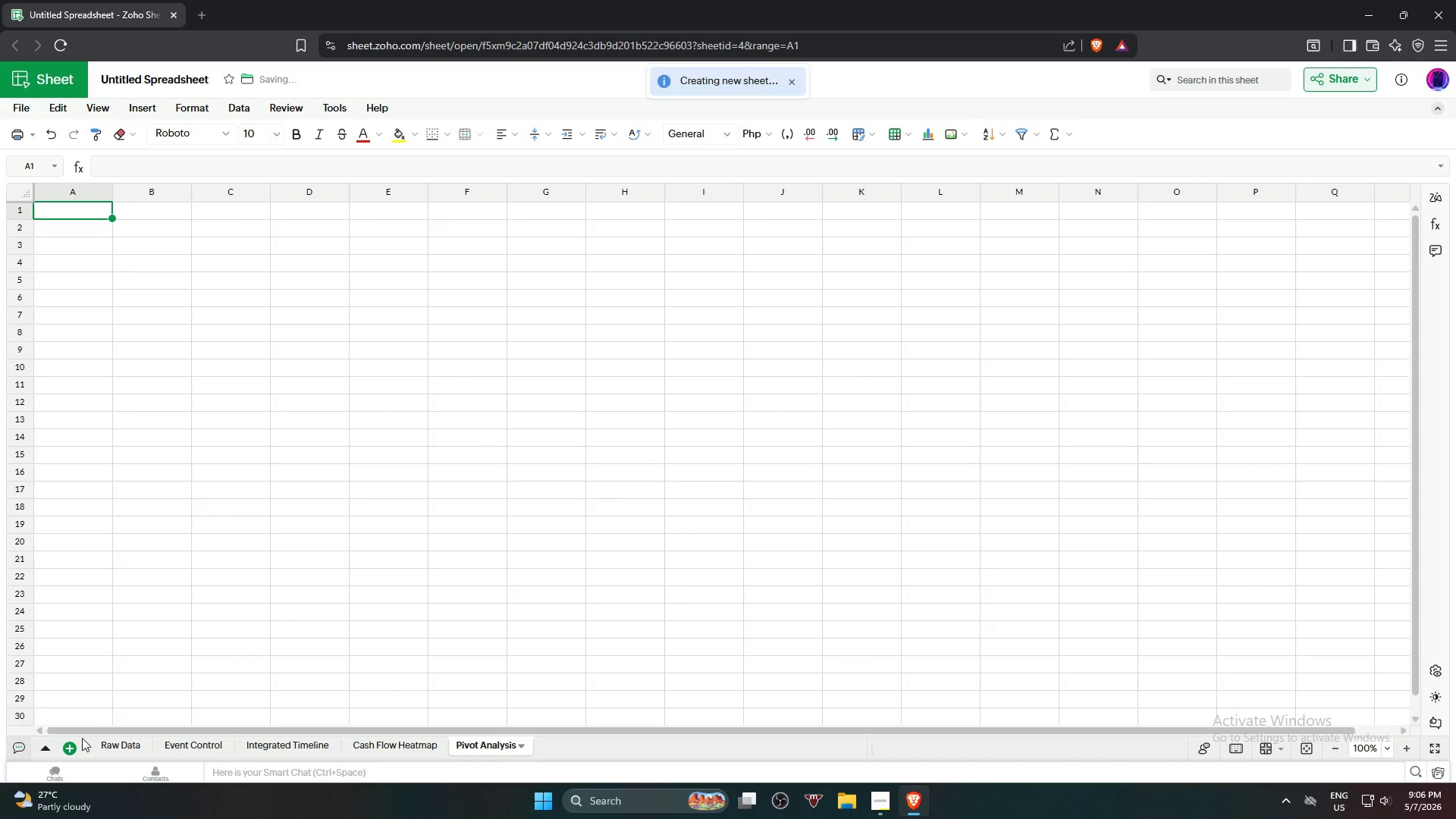 
left_click([62, 747])
 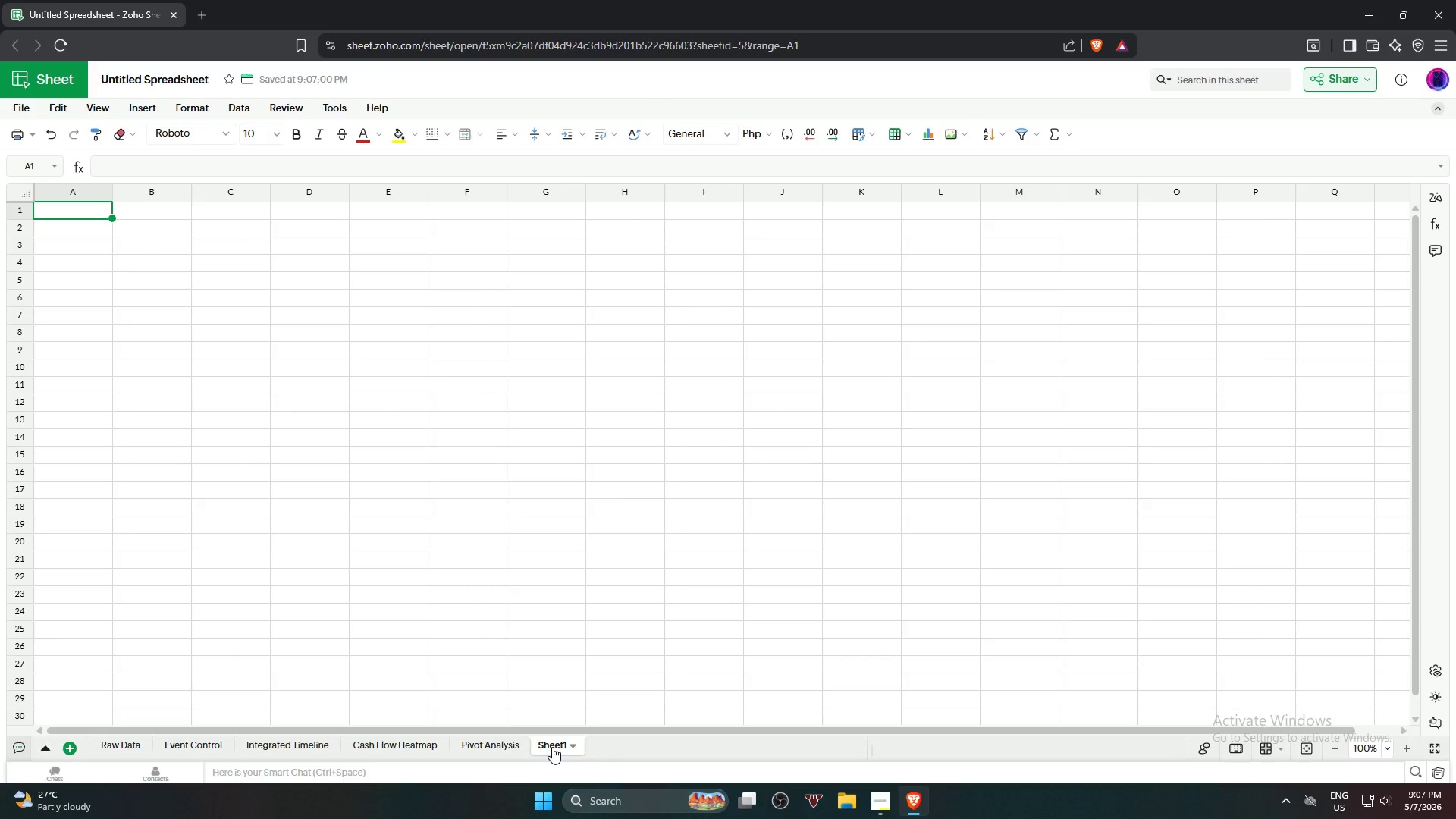 
double_click([549, 747])
 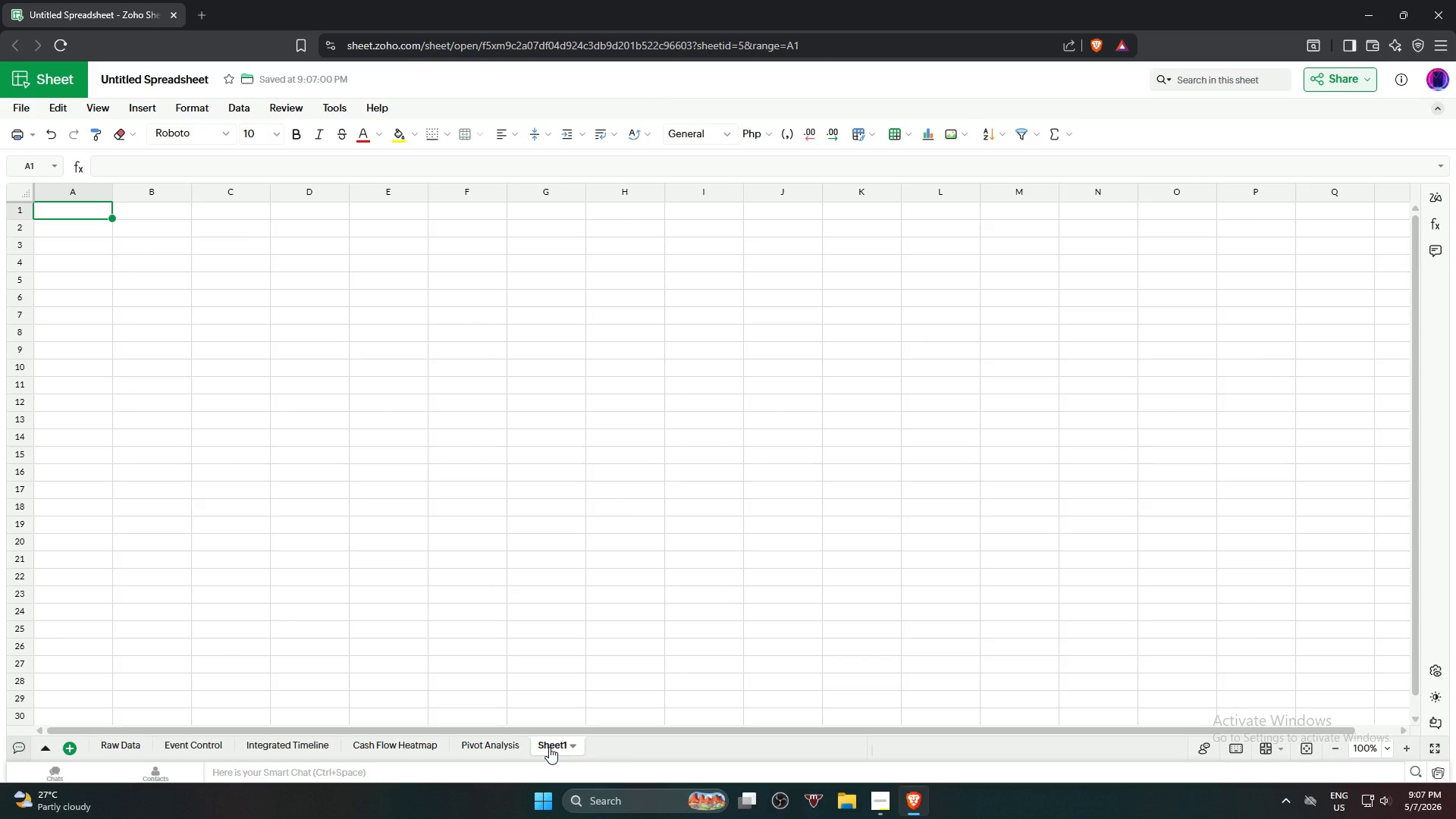 
triple_click([549, 747])
 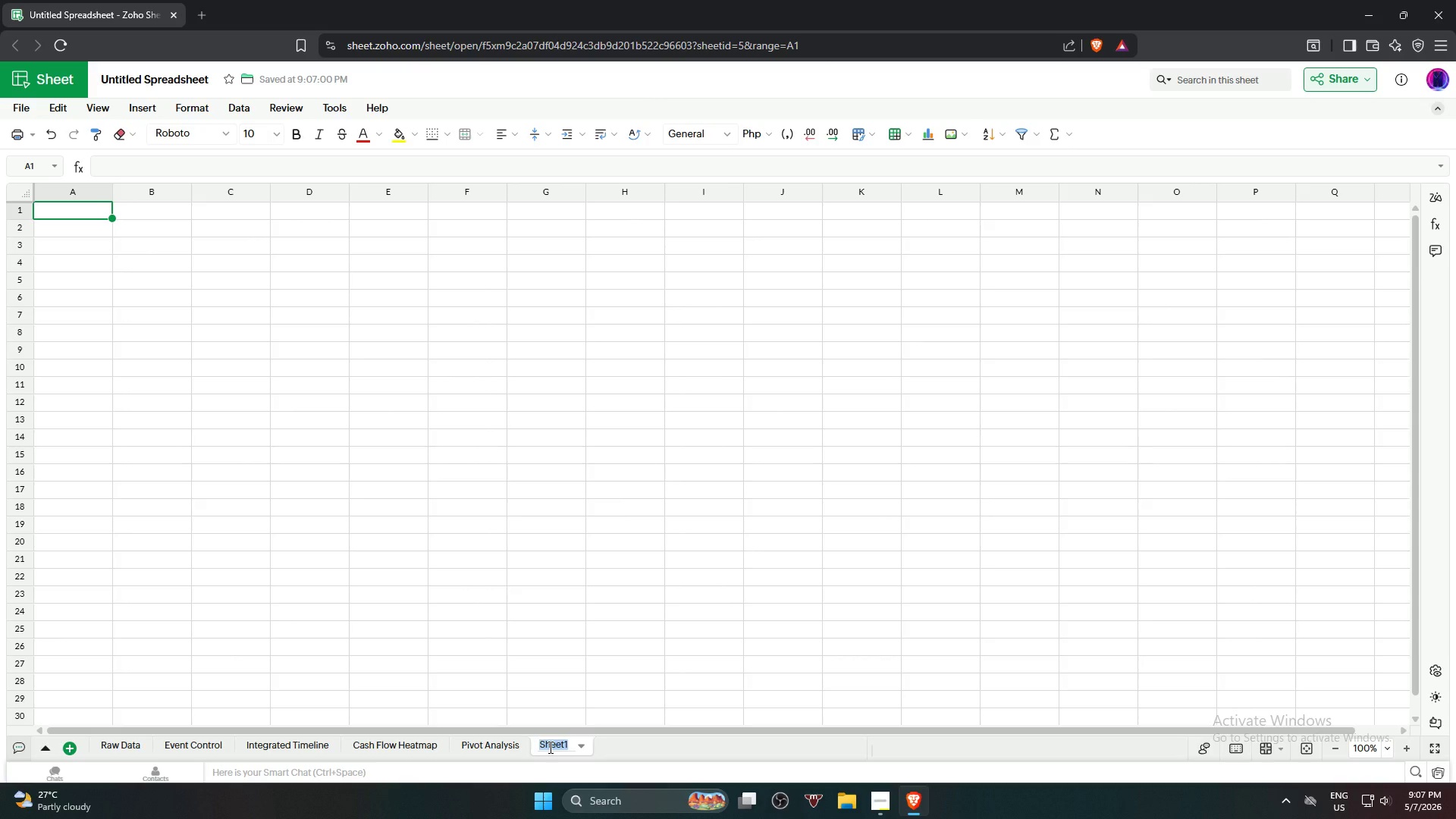 
type(Vallida)
key(Backspace)
key(Backspace)
key(Backspace)
key(Backspace)
key(Backspace)
type(lidation Lists)
 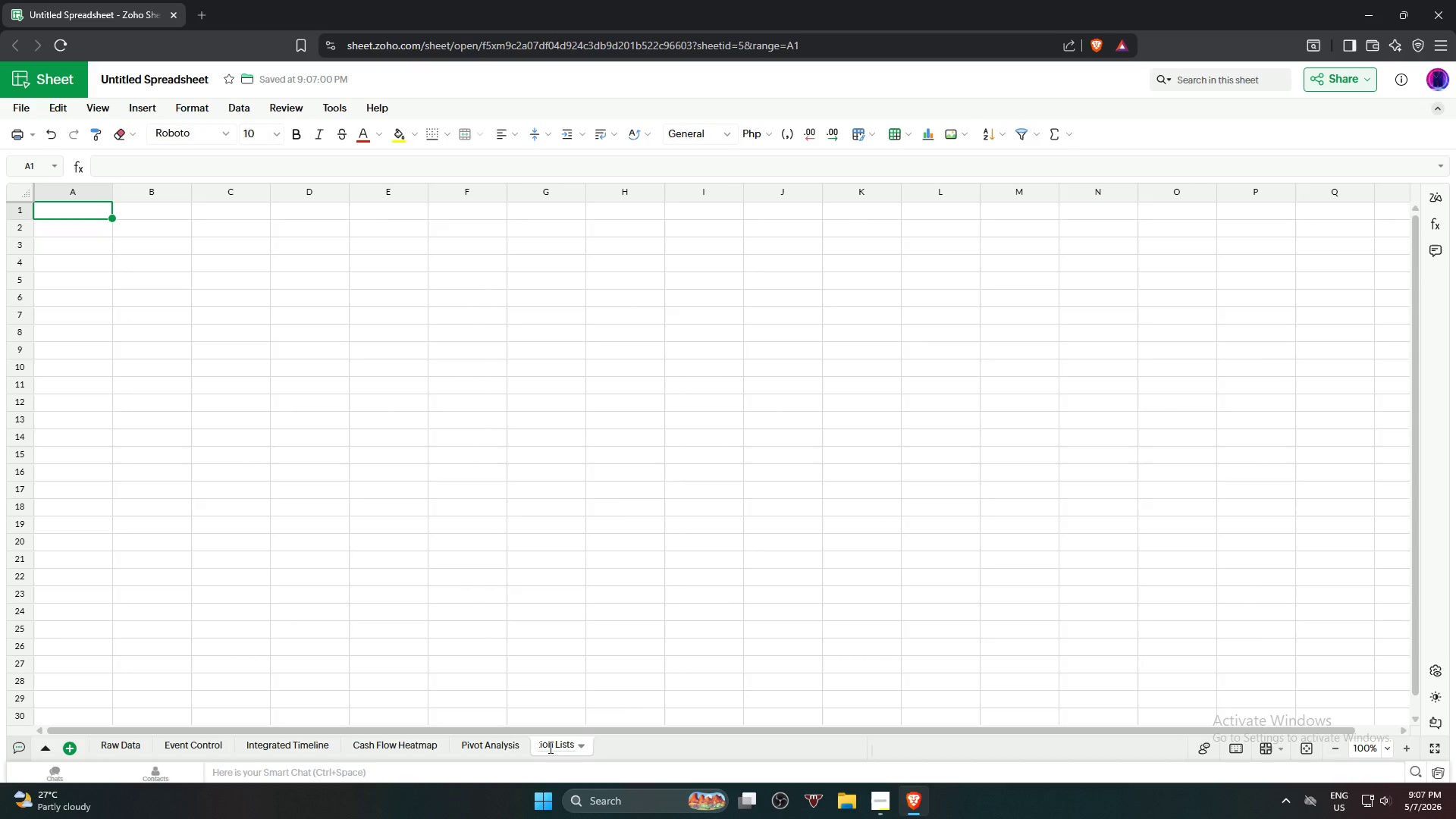 
key(Enter)
 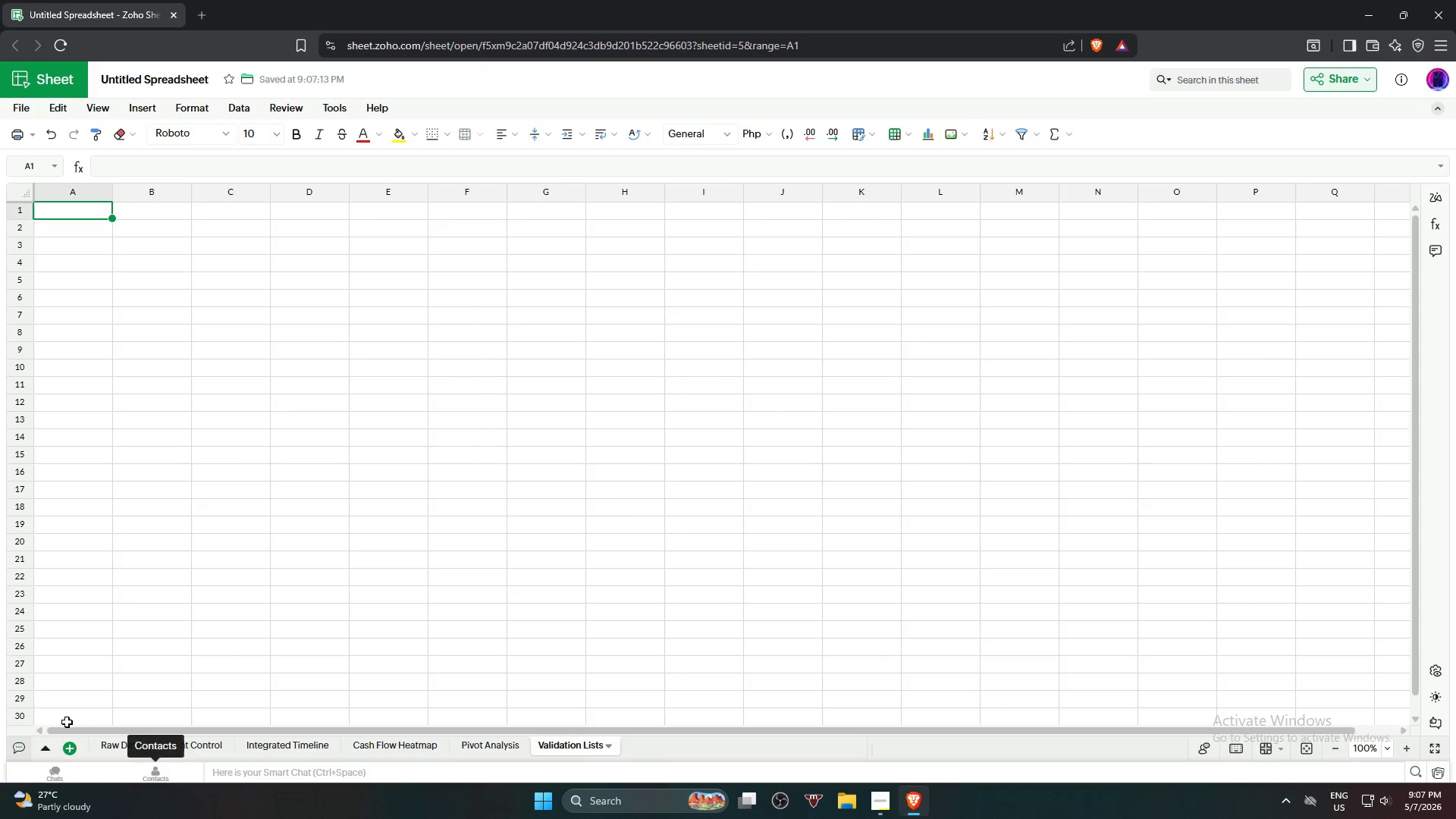 
left_click([71, 747])
 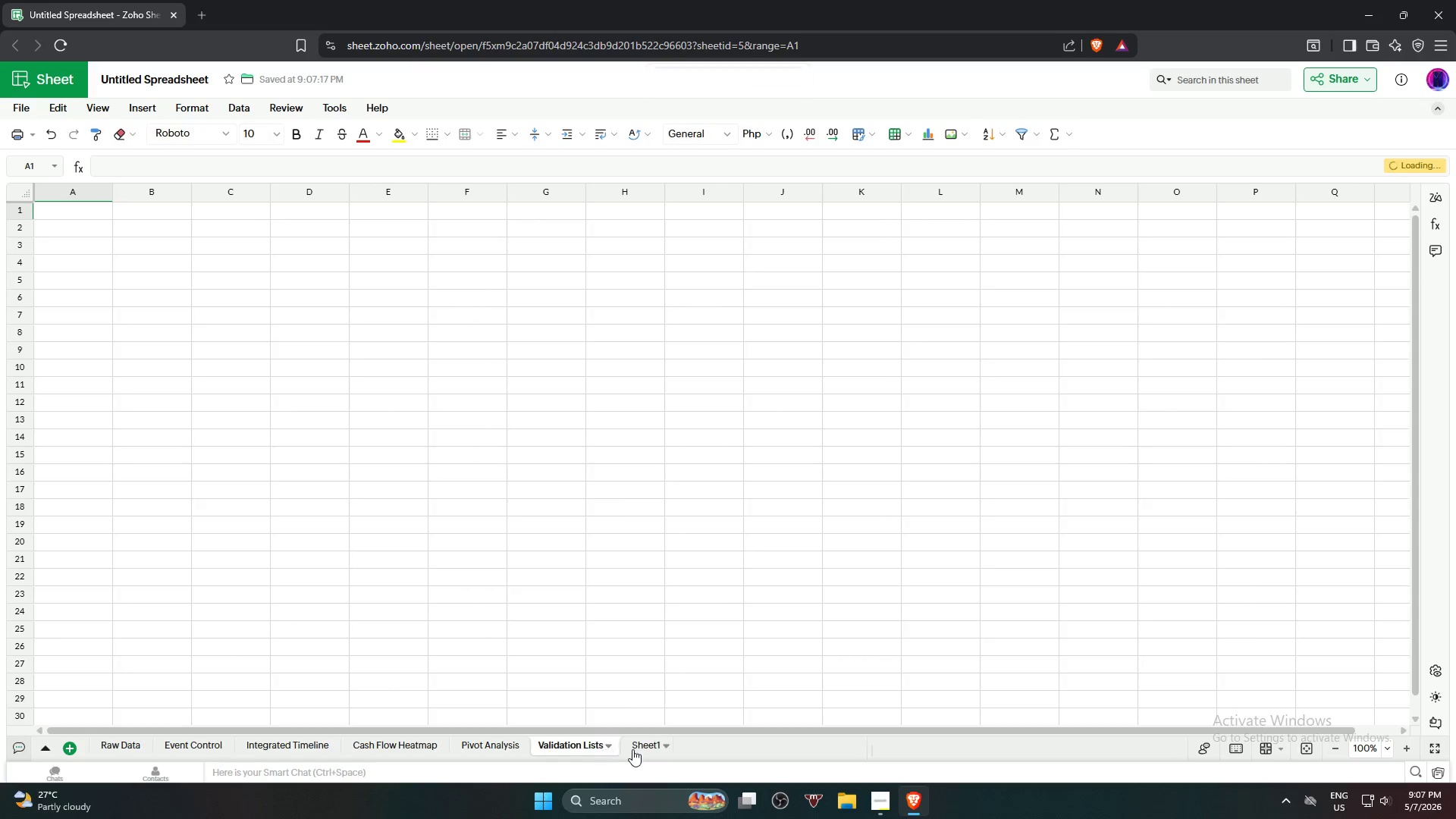 
left_click([638, 749])
 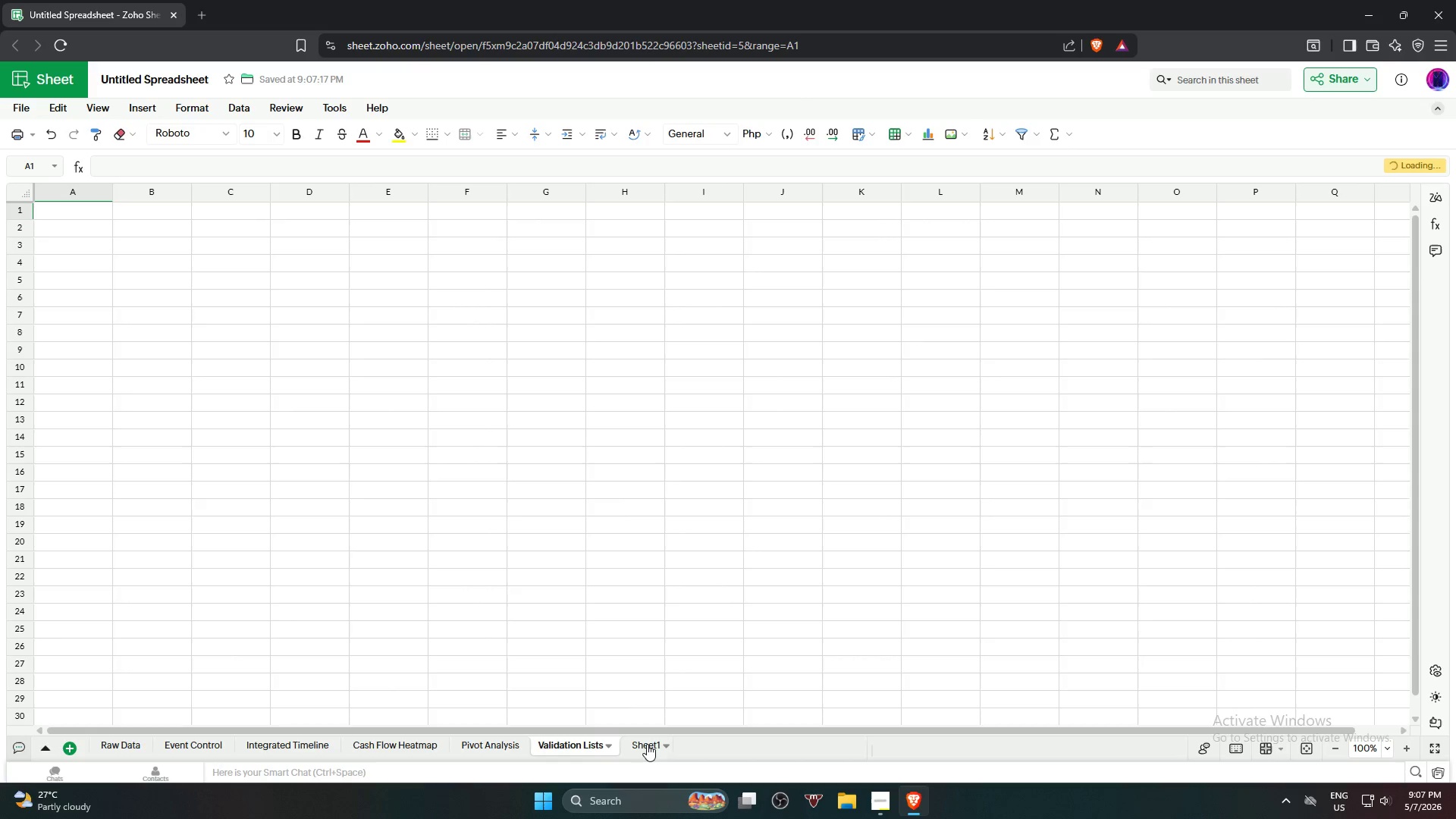 
double_click([648, 743])
 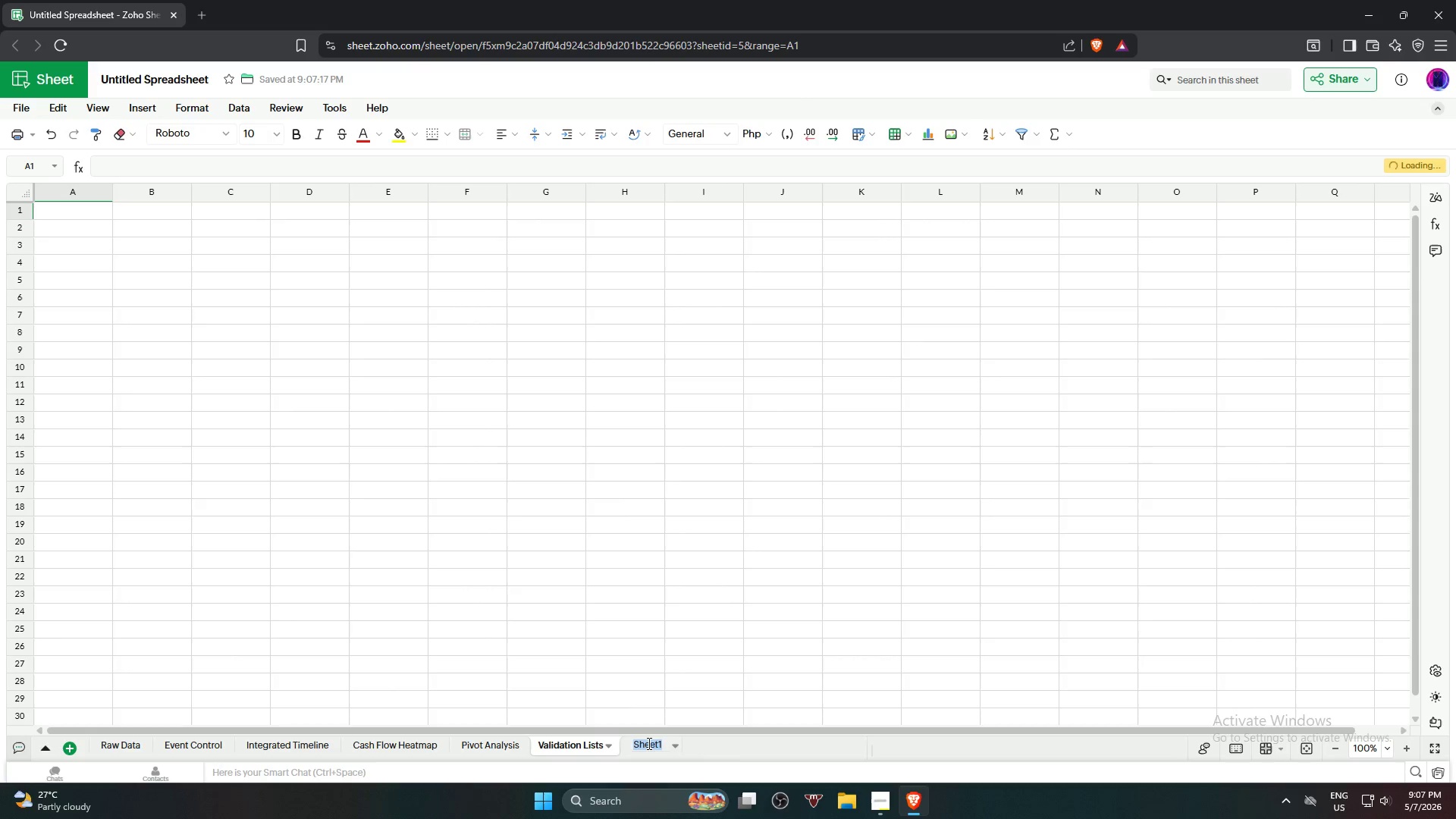 
type(Helper Calculator)
 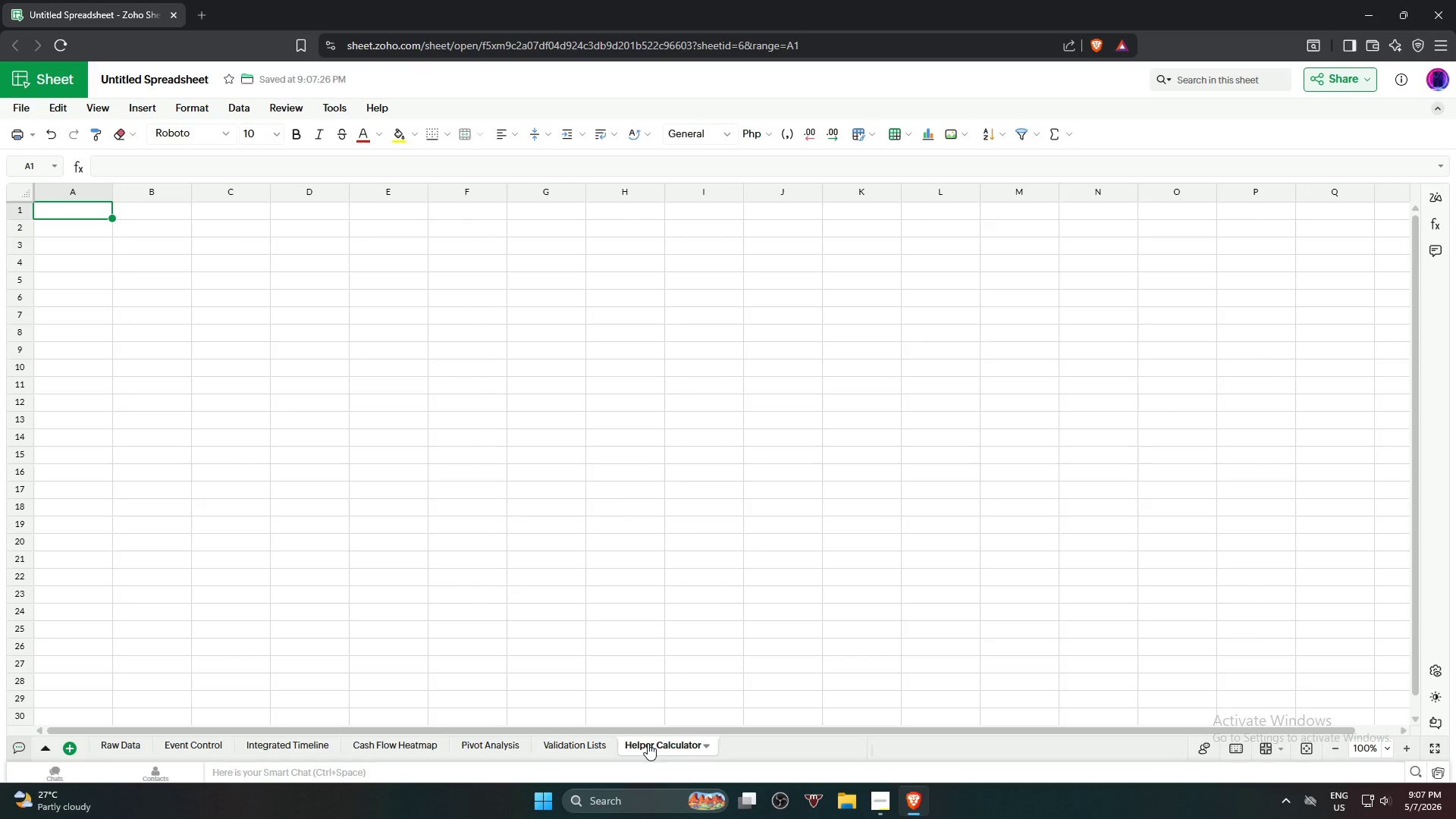 
 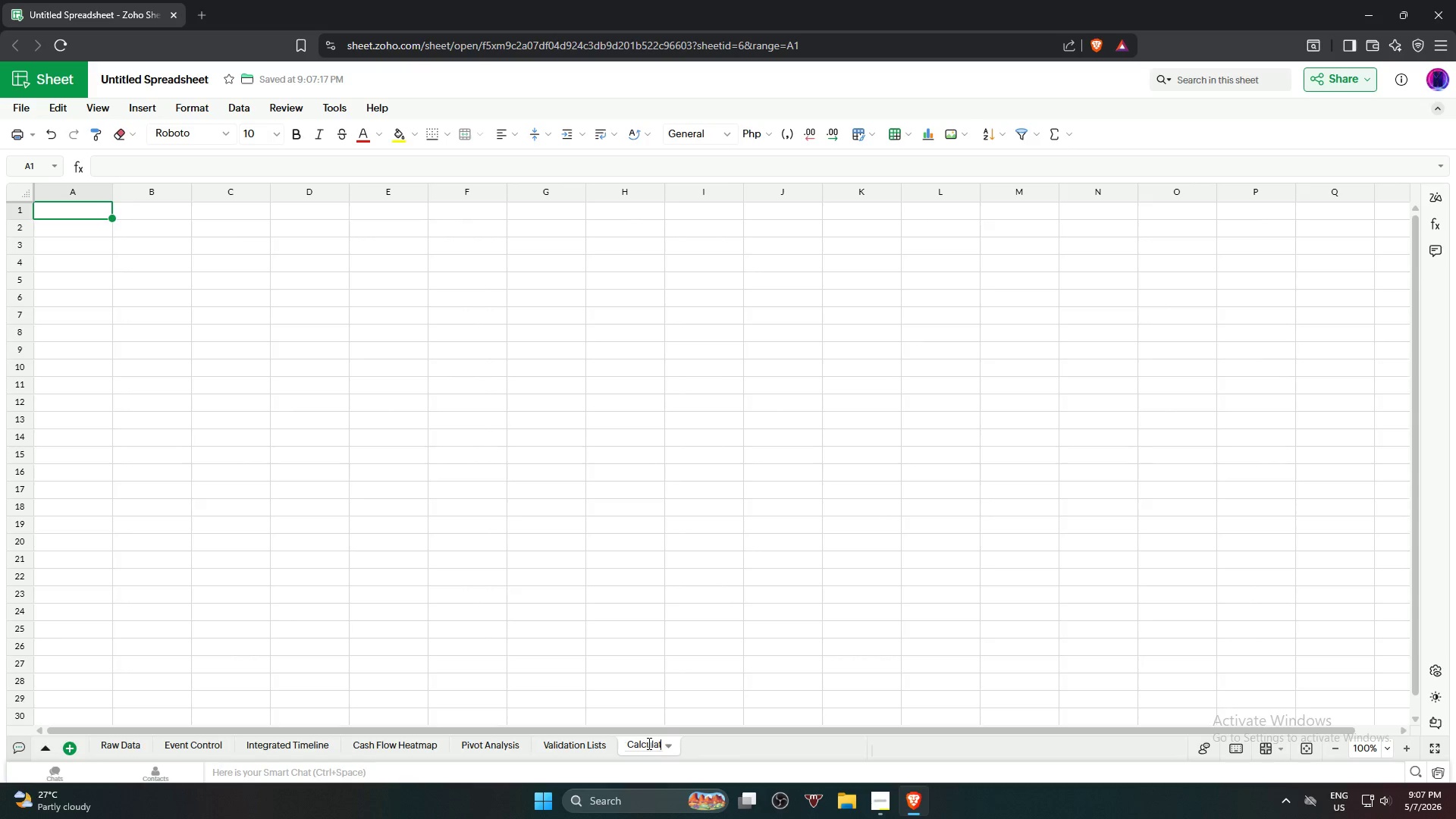 
key(Enter)
 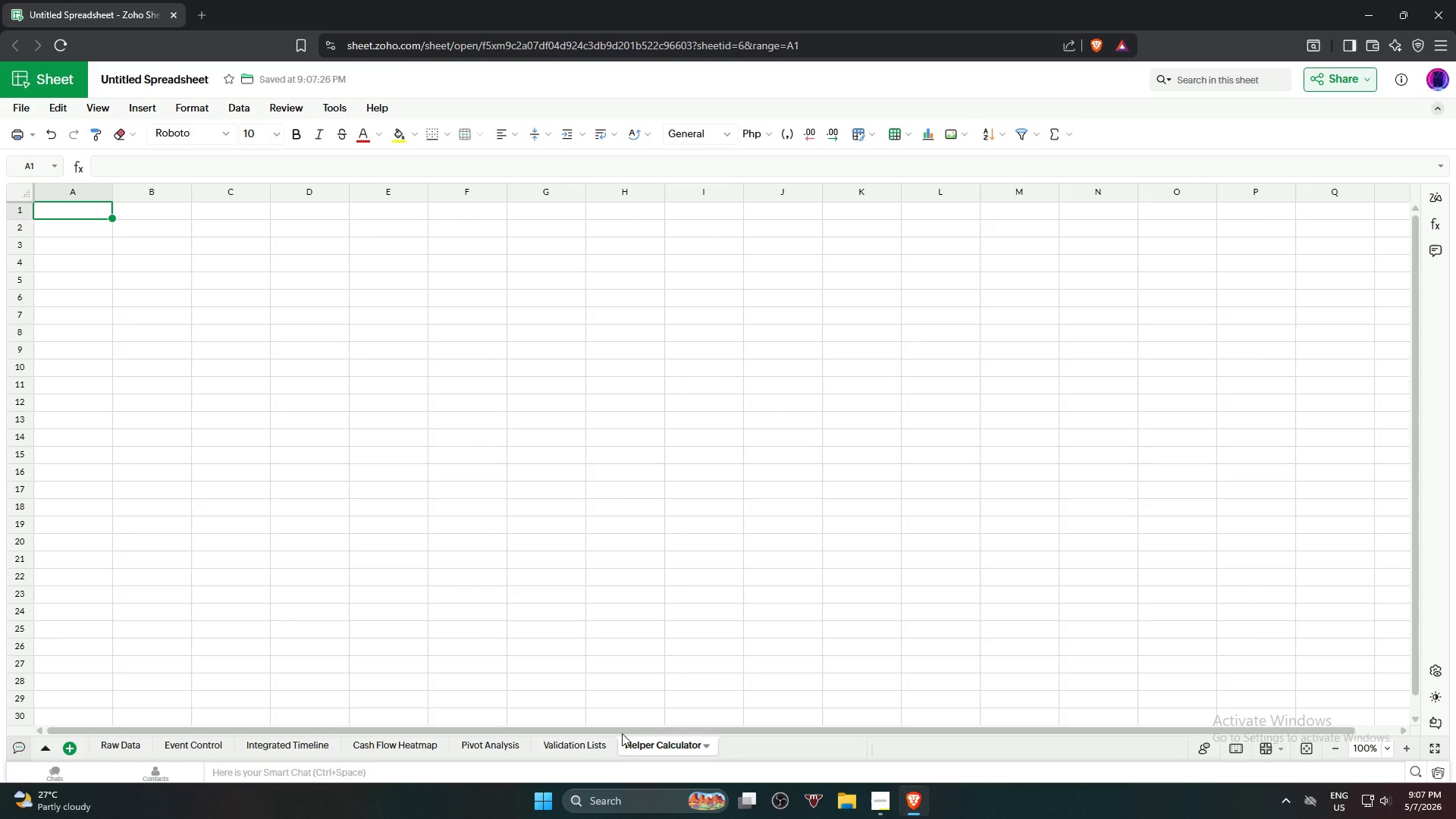 
left_click([587, 640])
 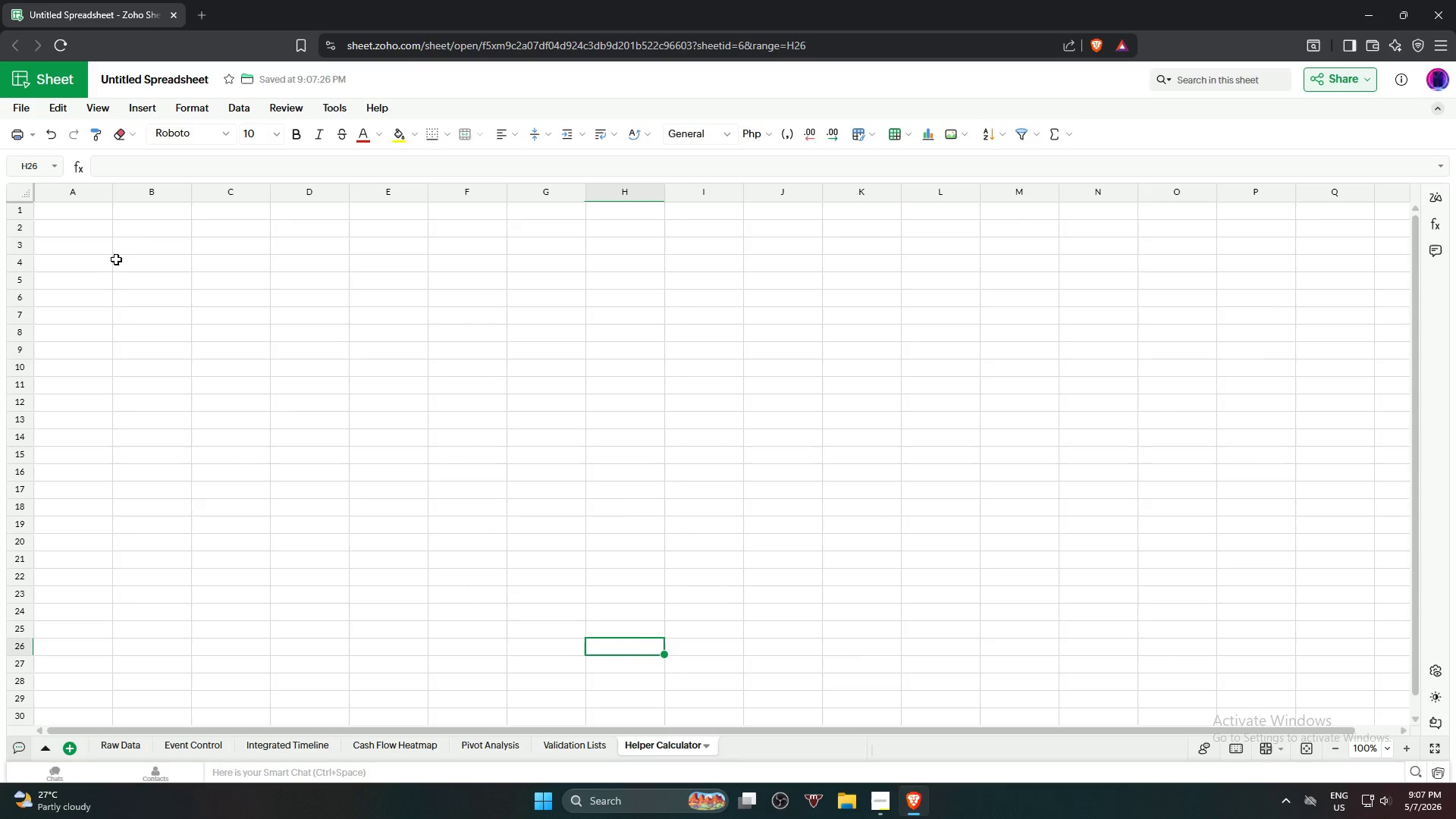 
scroll: coordinate [120, 271], scroll_direction: up, amount: 7.0
 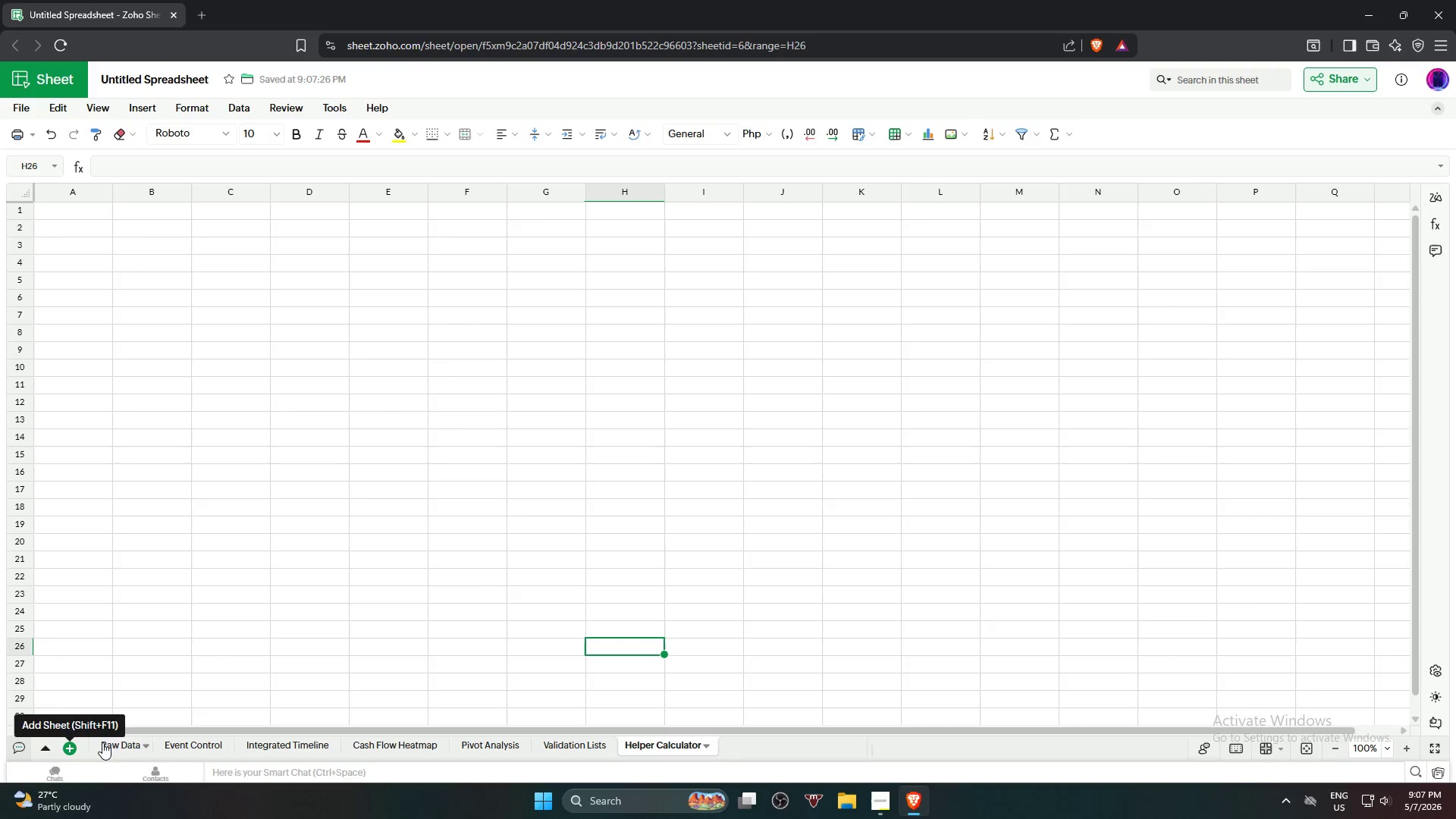 
left_click([116, 745])
 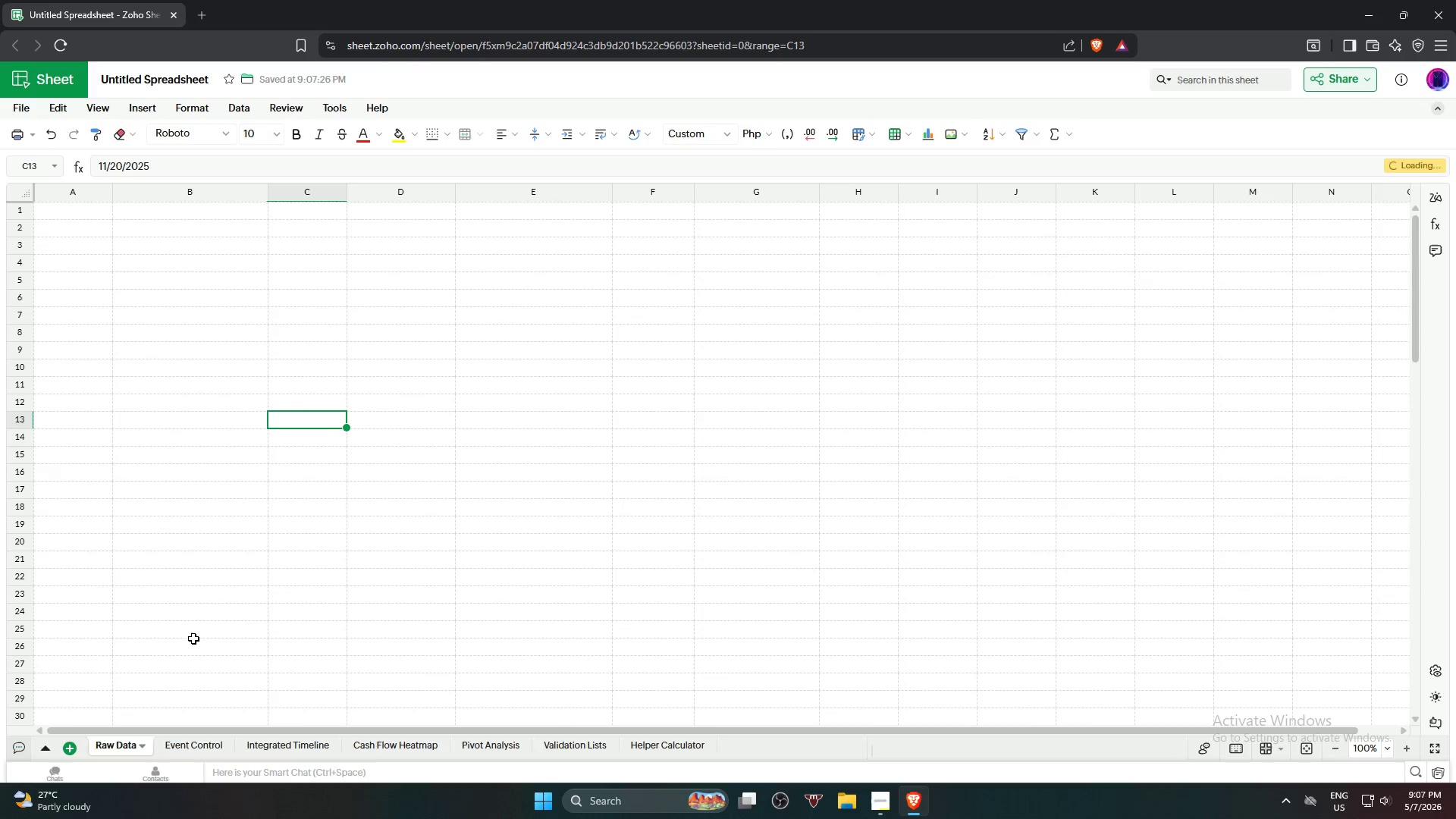 
left_click([388, 367])
 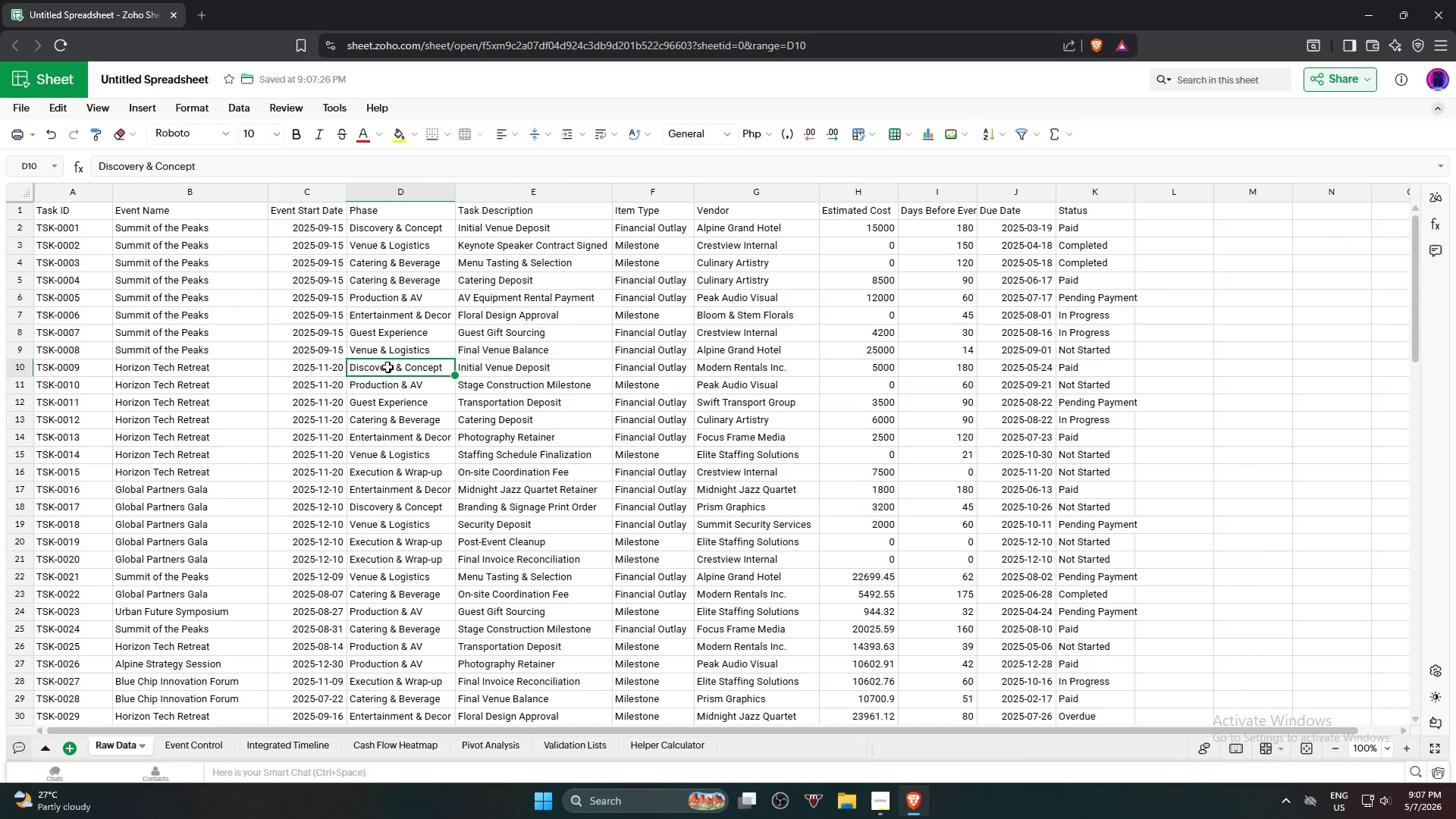 
scroll: coordinate [388, 367], scroll_direction: up, amount: 10.0
 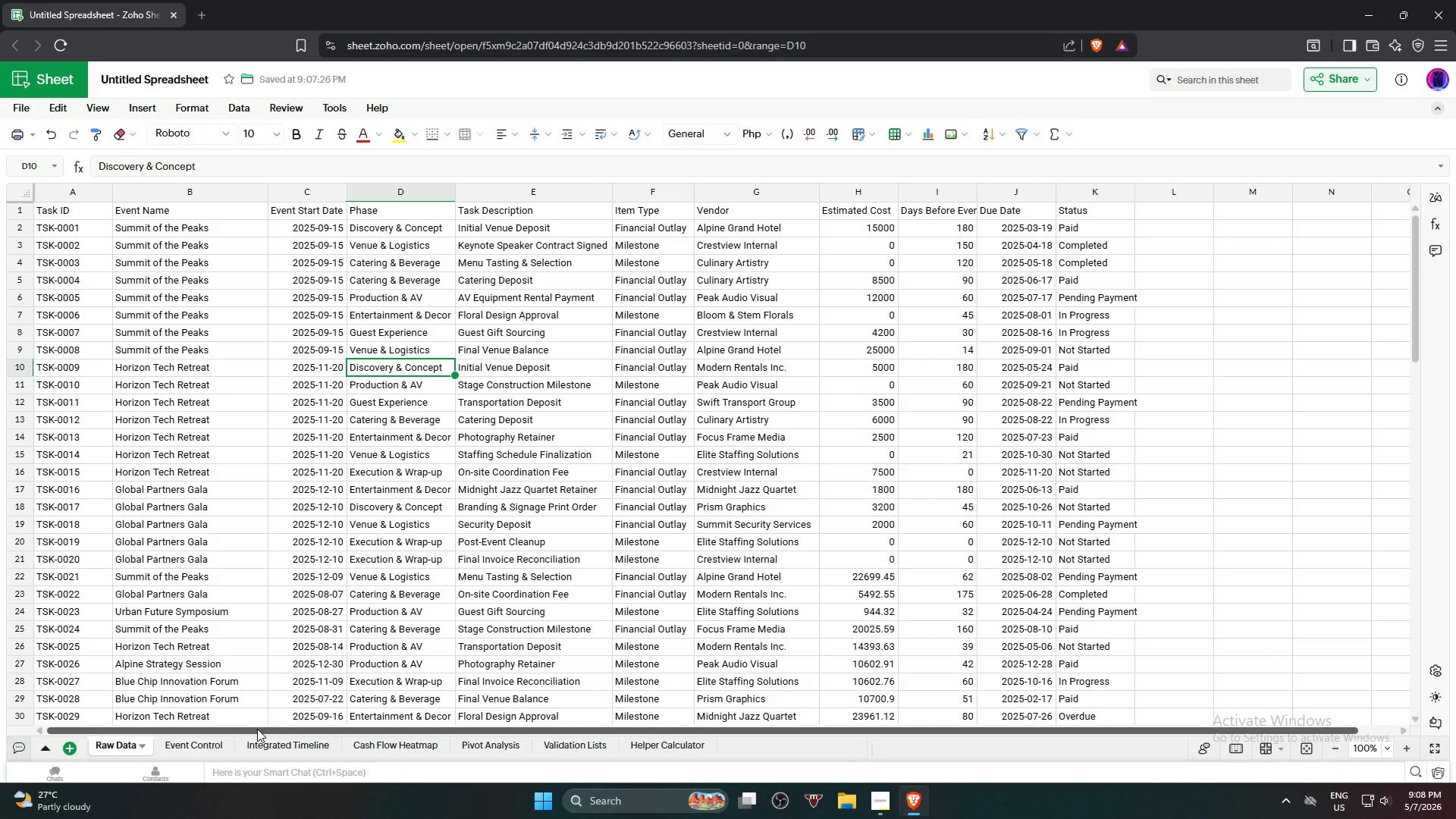 
wait(50.13)
 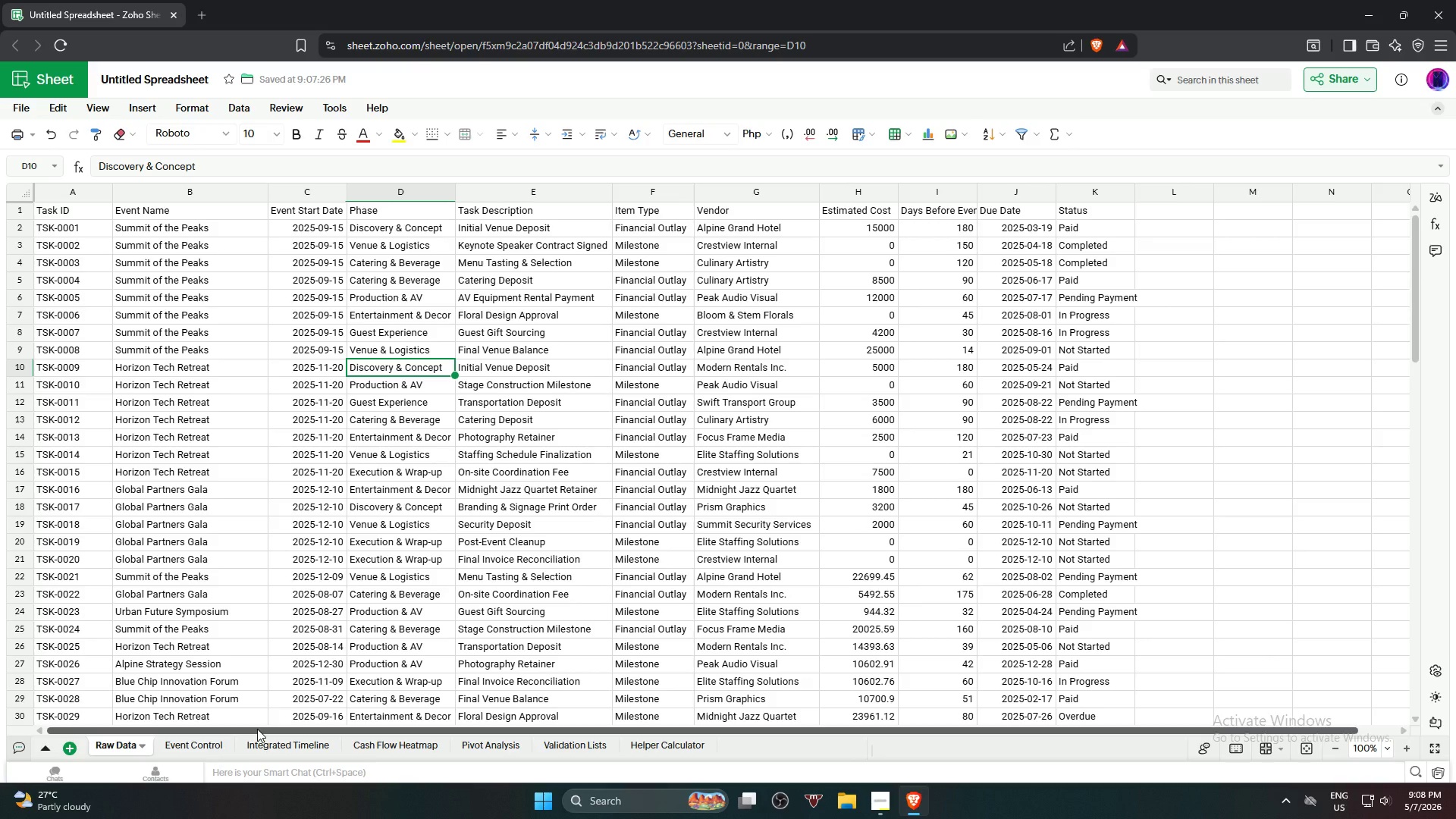 
left_click([285, 740])
 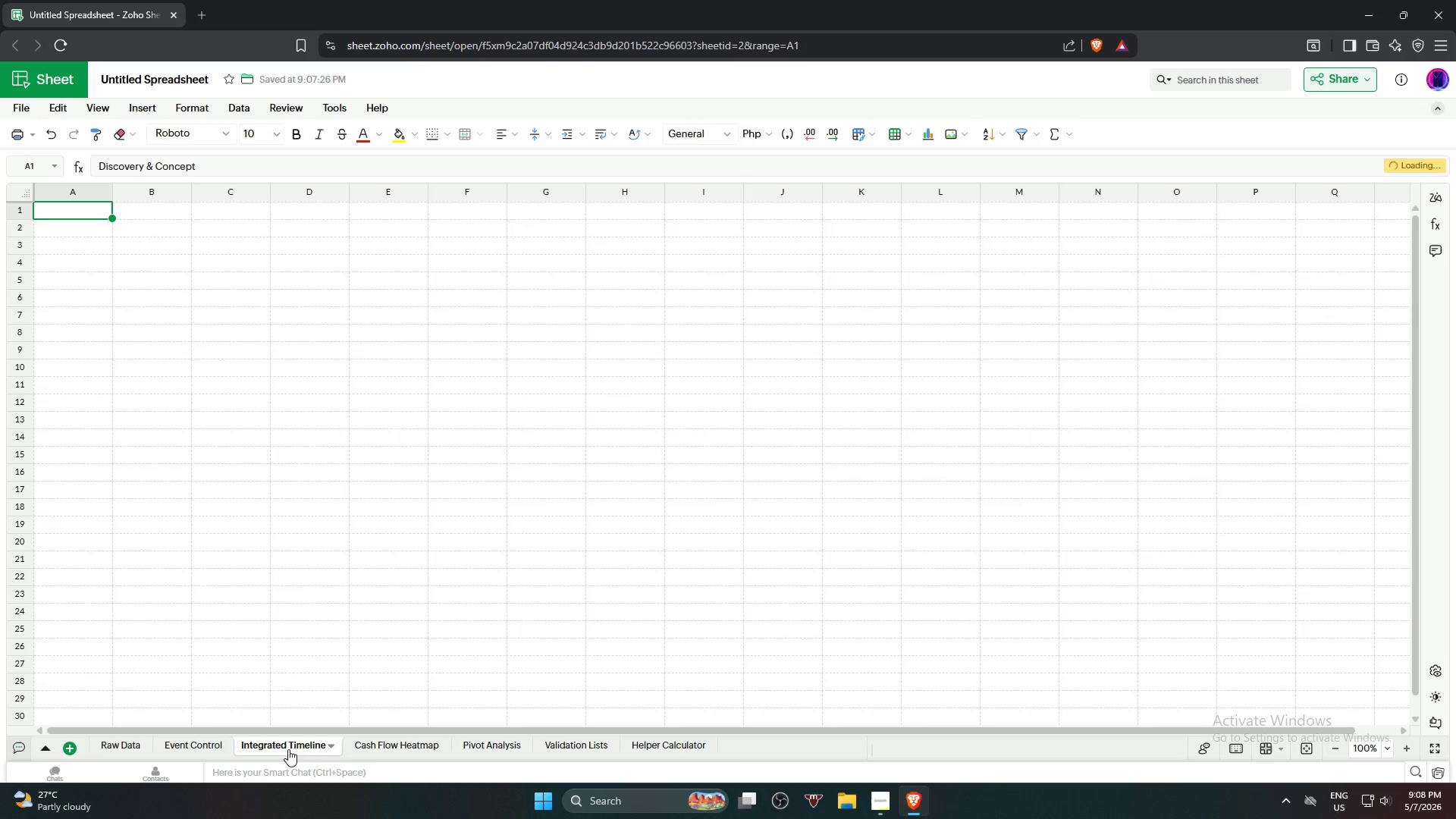 
left_click_drag(start_coordinate=[284, 743], to_coordinate=[175, 764])
 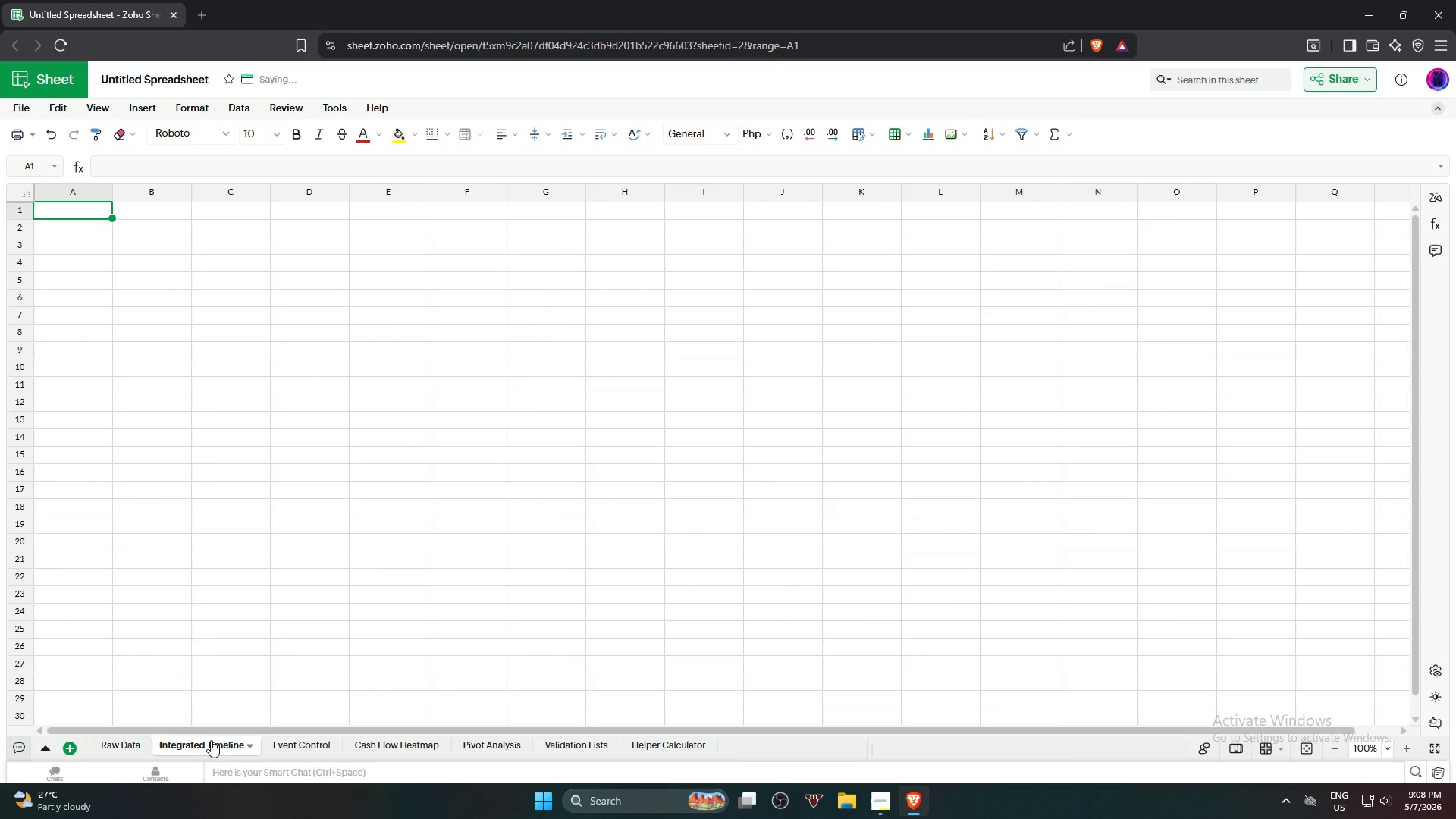 
left_click([212, 741])
 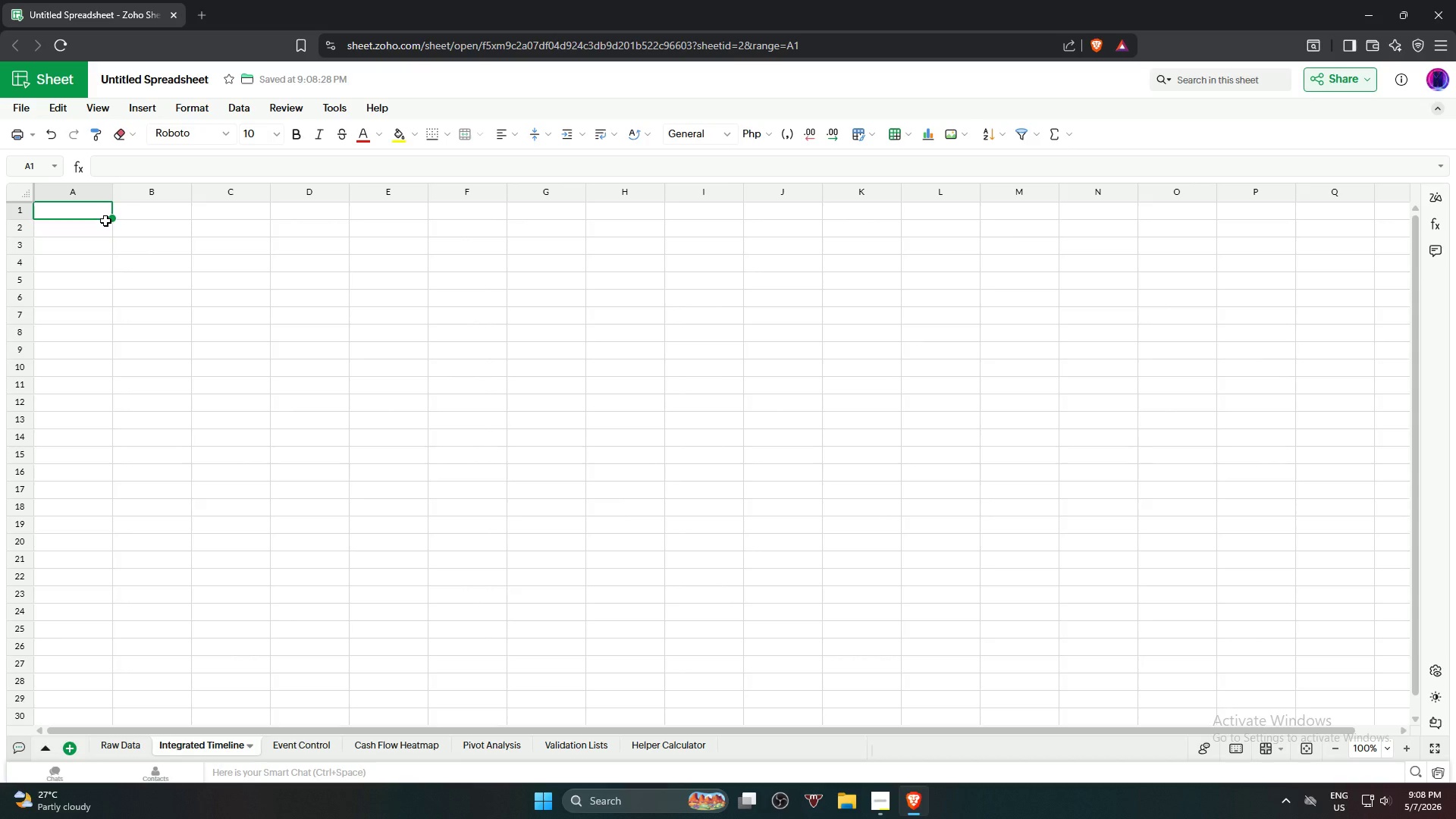 
wait(7.86)
 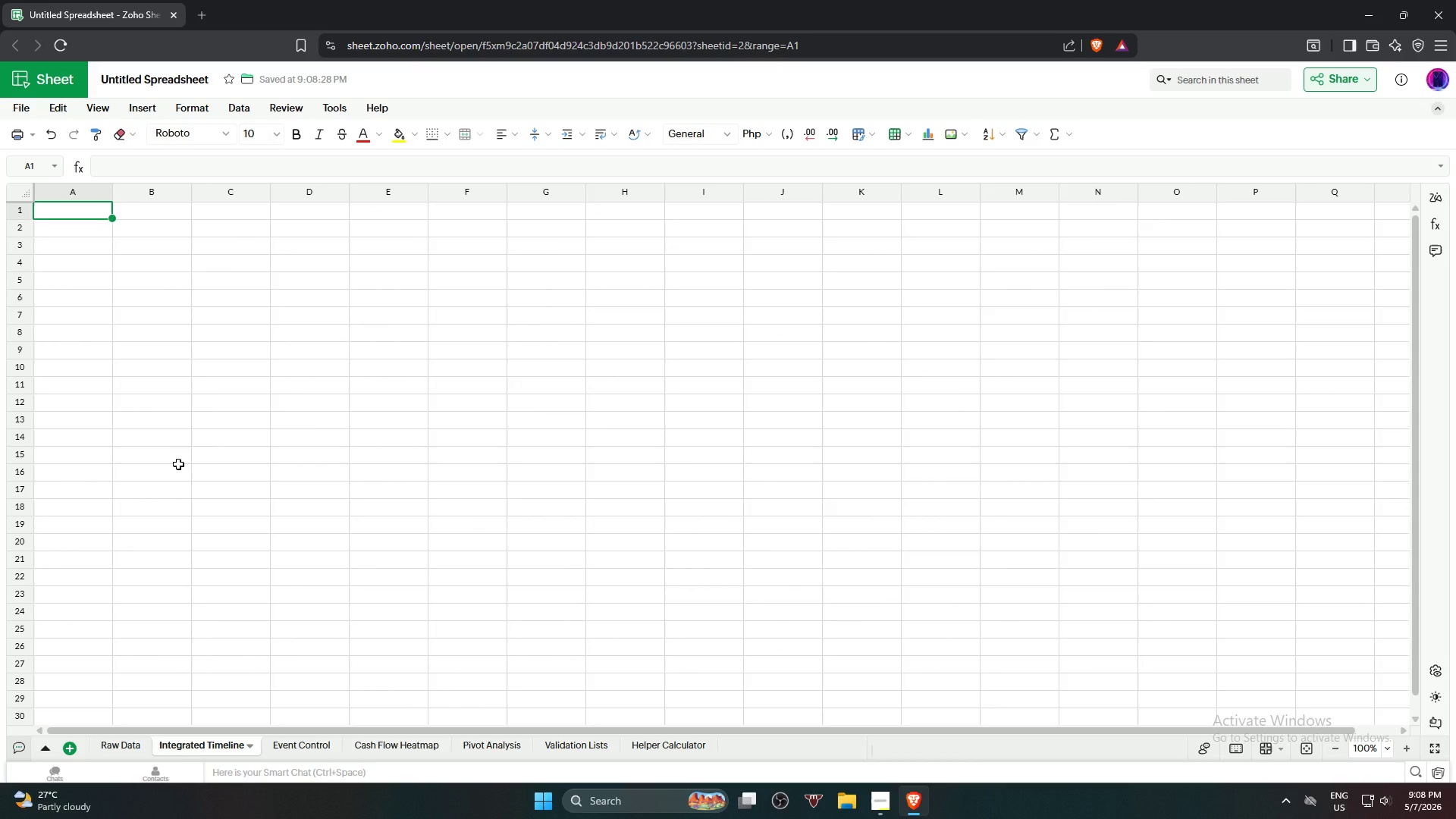 
left_click([78, 214])
 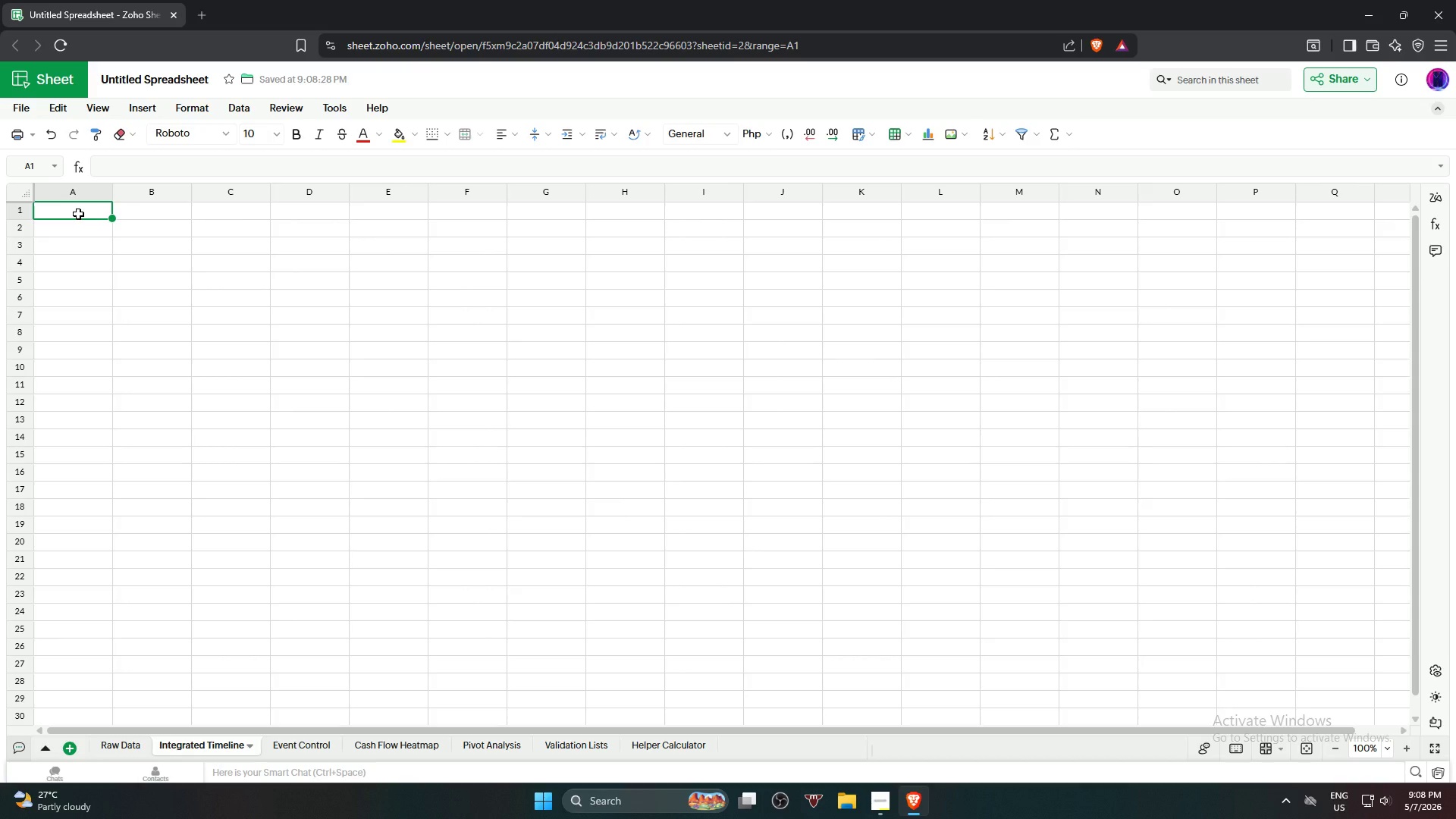 
type(Task ID)
key(Tab)
type(Evnt Name)
key(Tab)
 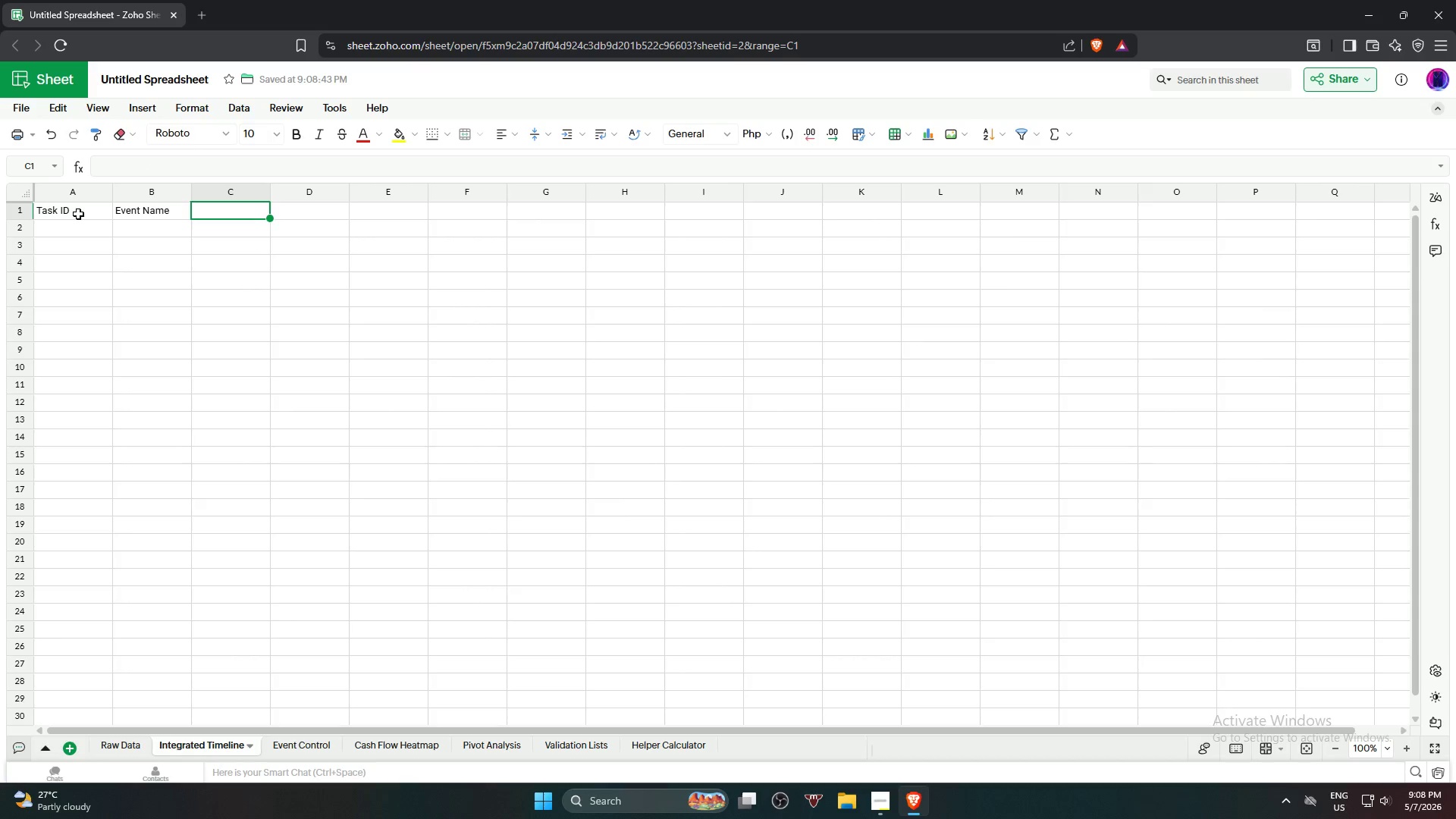 
hold_key(key=ShiftLeft, duration=0.81)
 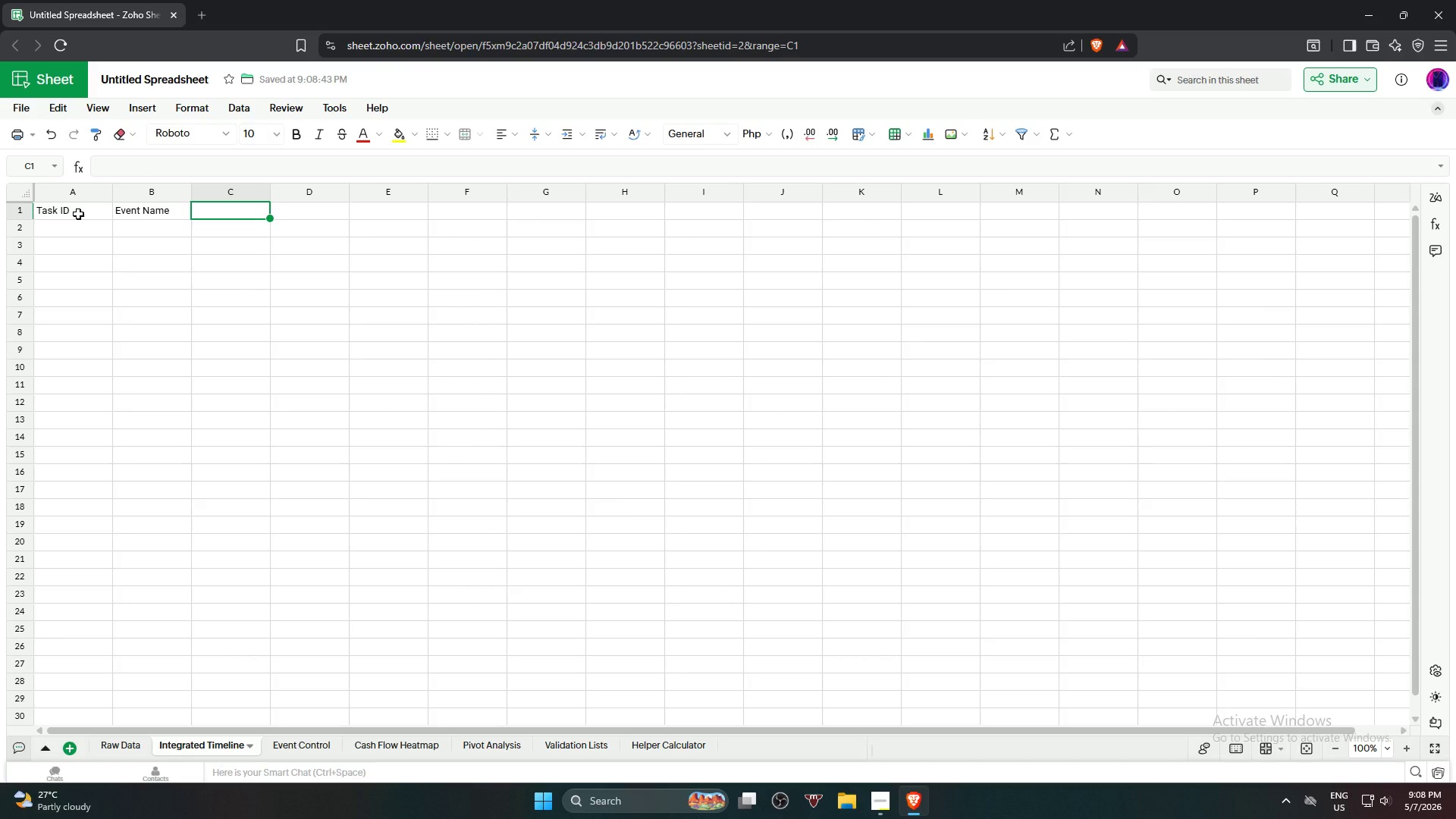 
type(Event Sa)
key(Backspace)
type(taer )
key(Backspace)
key(Backspace)
key(Backspace)
type(rt Date)
key(Tab)
type(Phase)
key(Tab)
type(Task Description )
key(Tab)
type(Item tt)
key(Backspace)
type(ype)
key(Tab)
 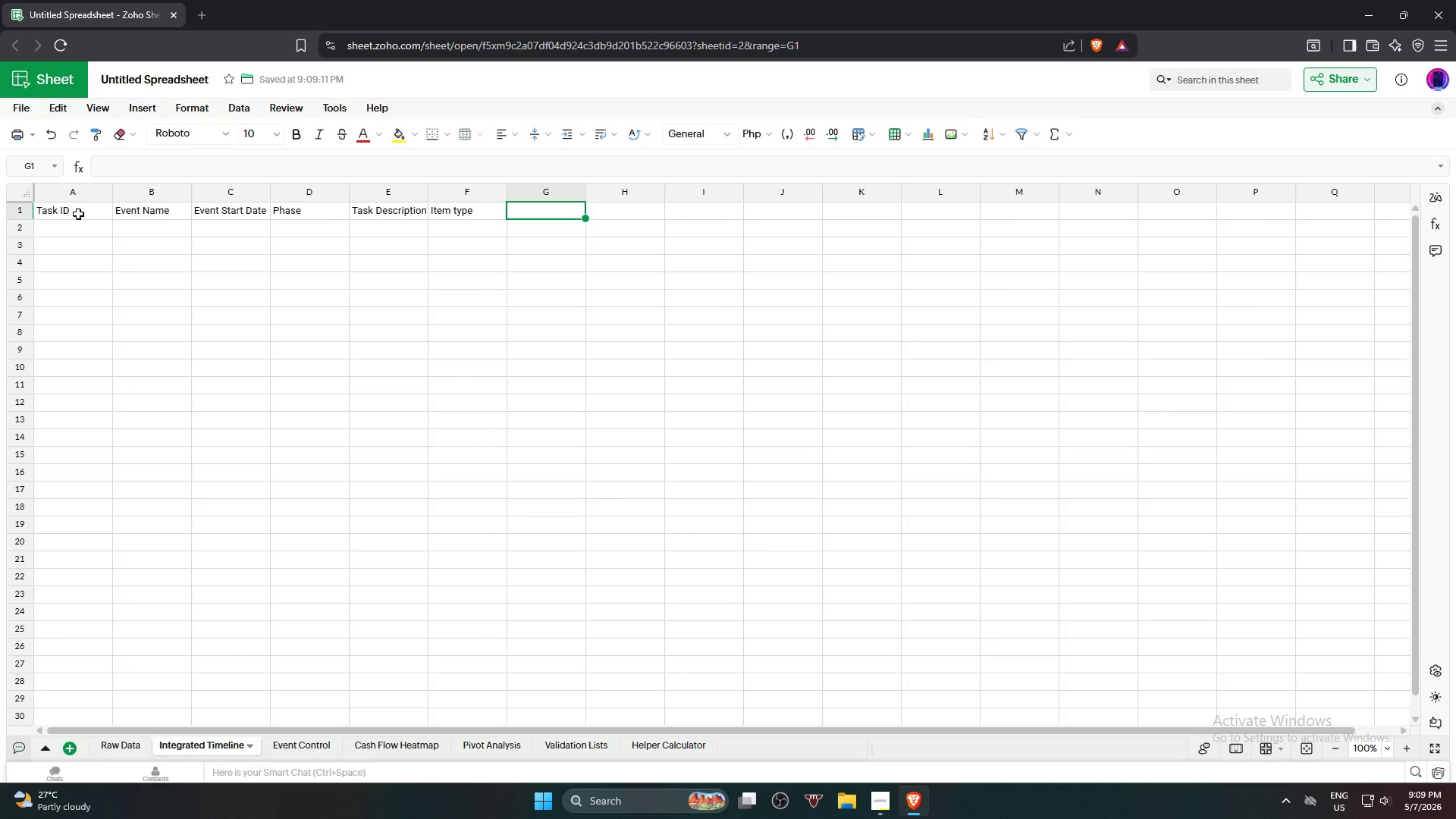 
key(ArrowLeft)
 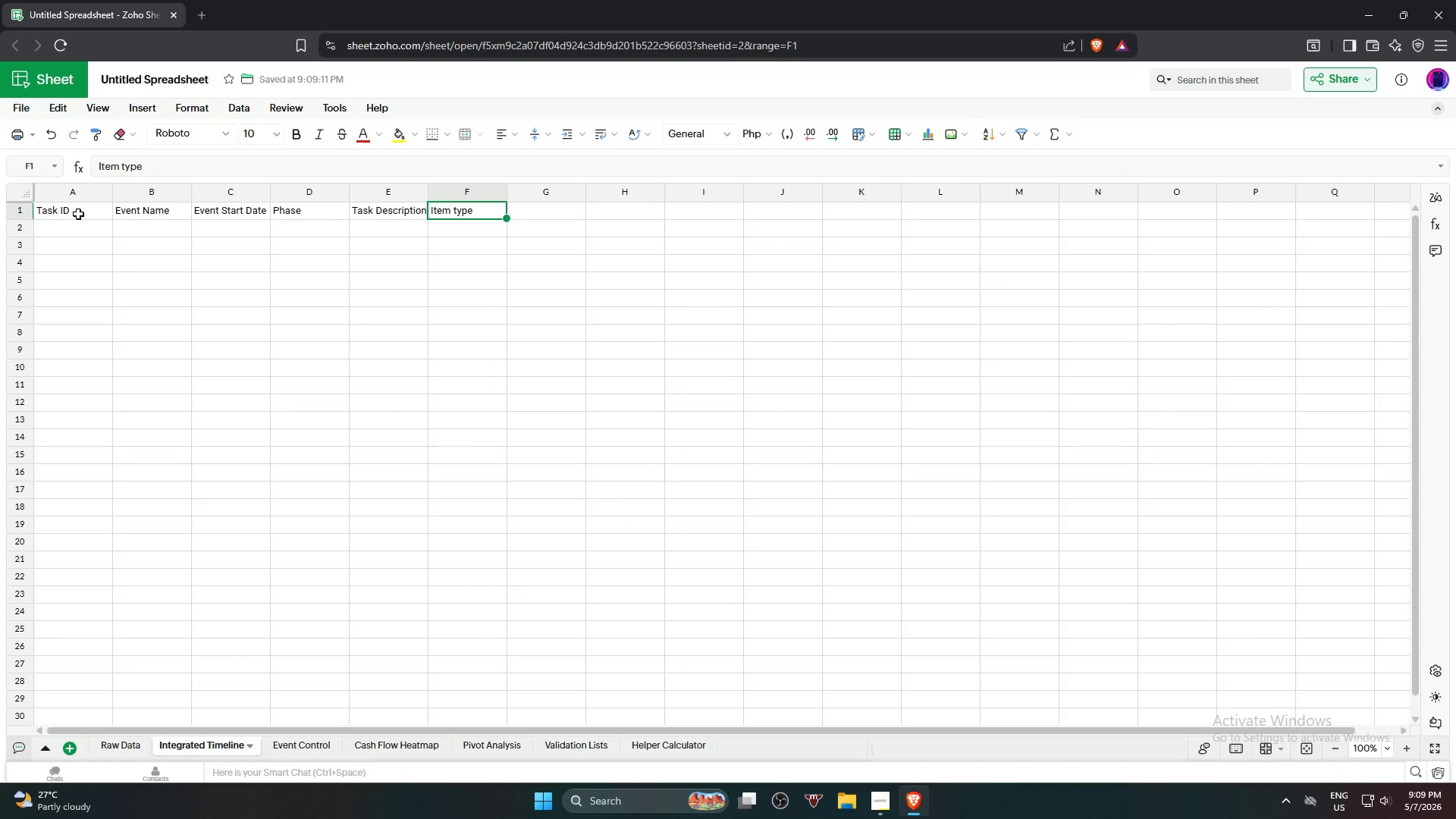 
key(ArrowLeft)
 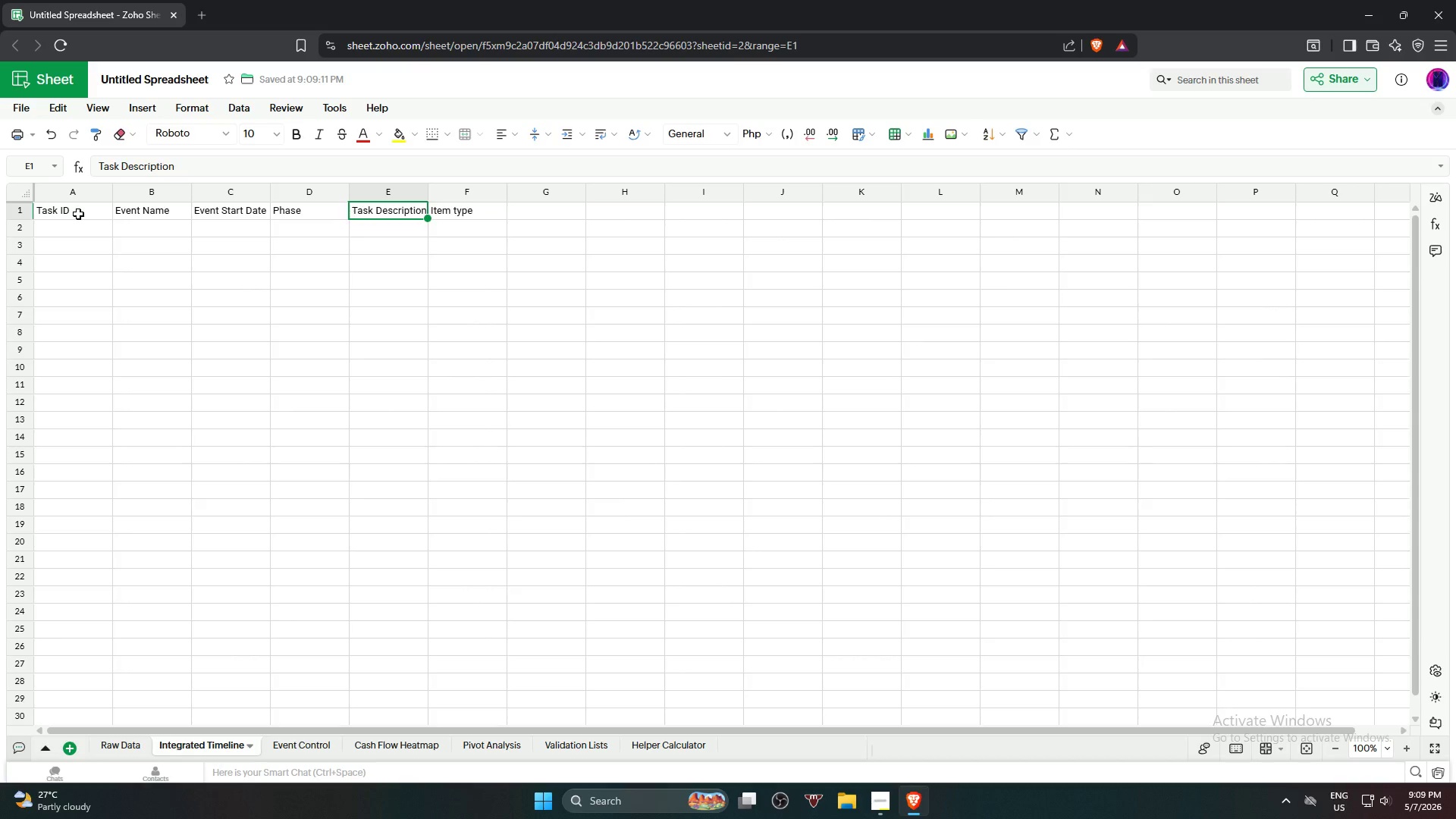 
key(ArrowRight)
 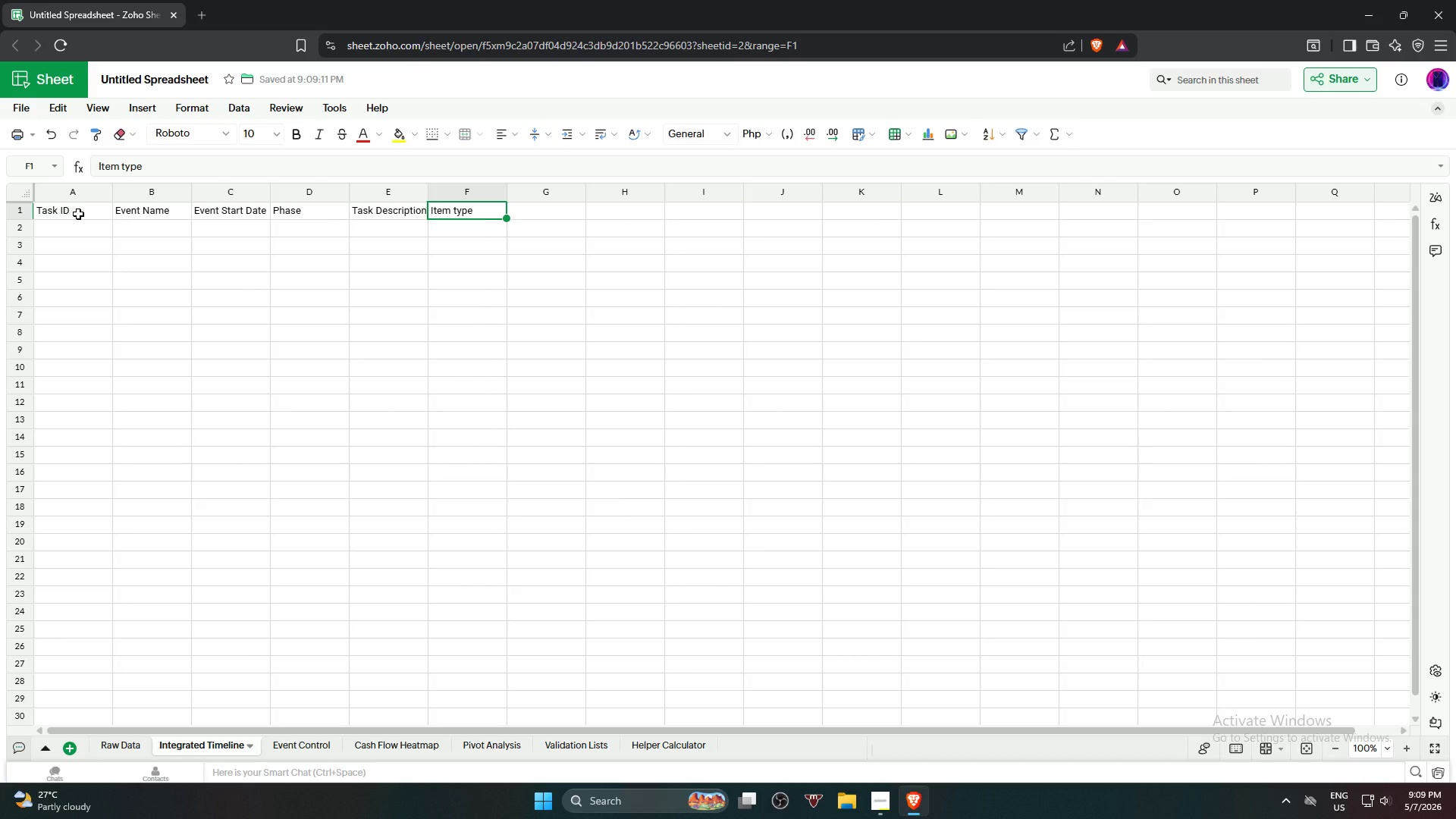 
type(IT)
key(Backspace)
type(tem Type)
key(Tab)
type(Vendoe)
key(Backspace)
type(r)
key(Tab)
type(Estimated Cost)
key(Tab)
 